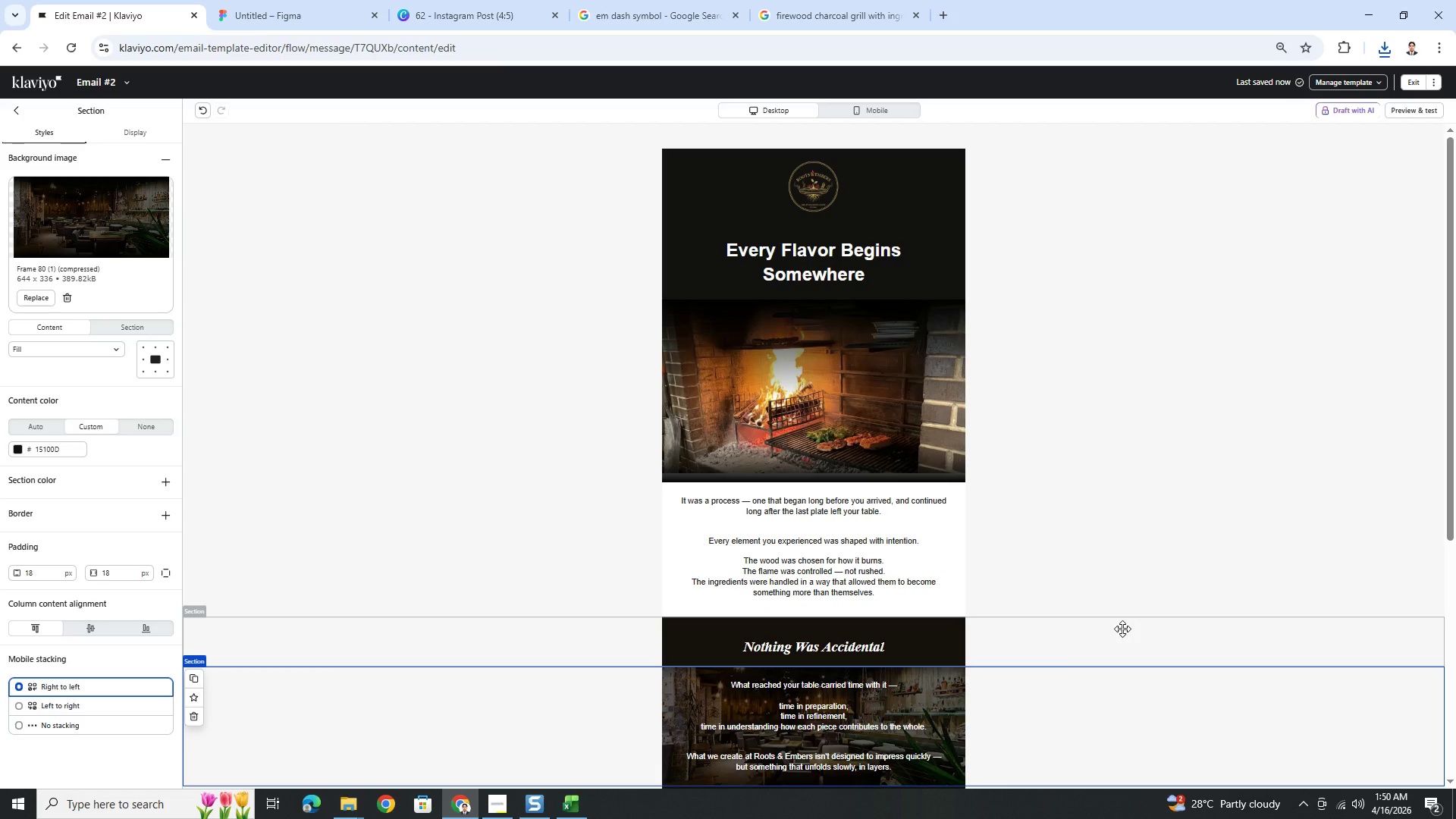 
scroll: coordinate [1124, 619], scroll_direction: down, amount: 2.0
 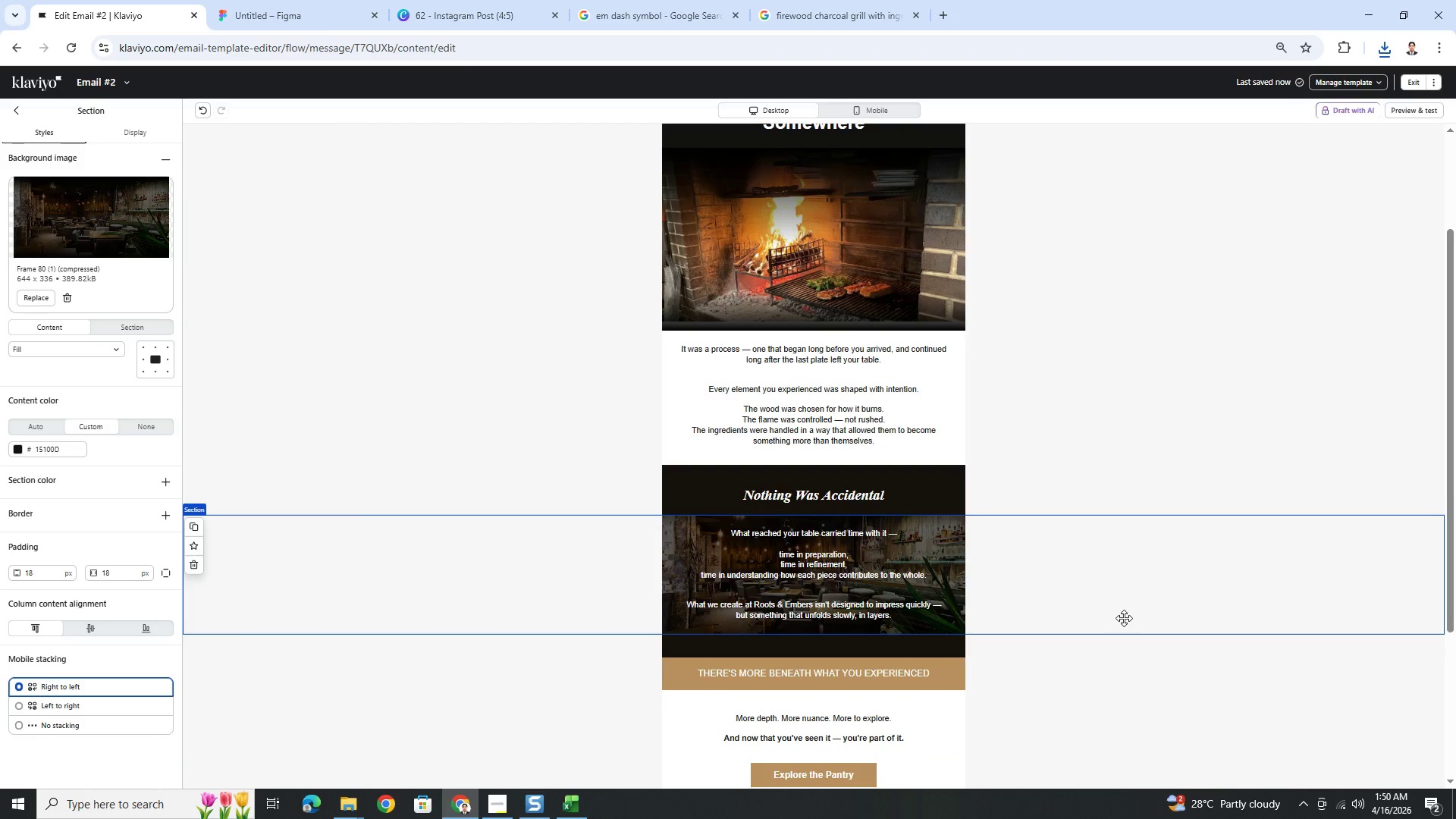 
wait(10.56)
 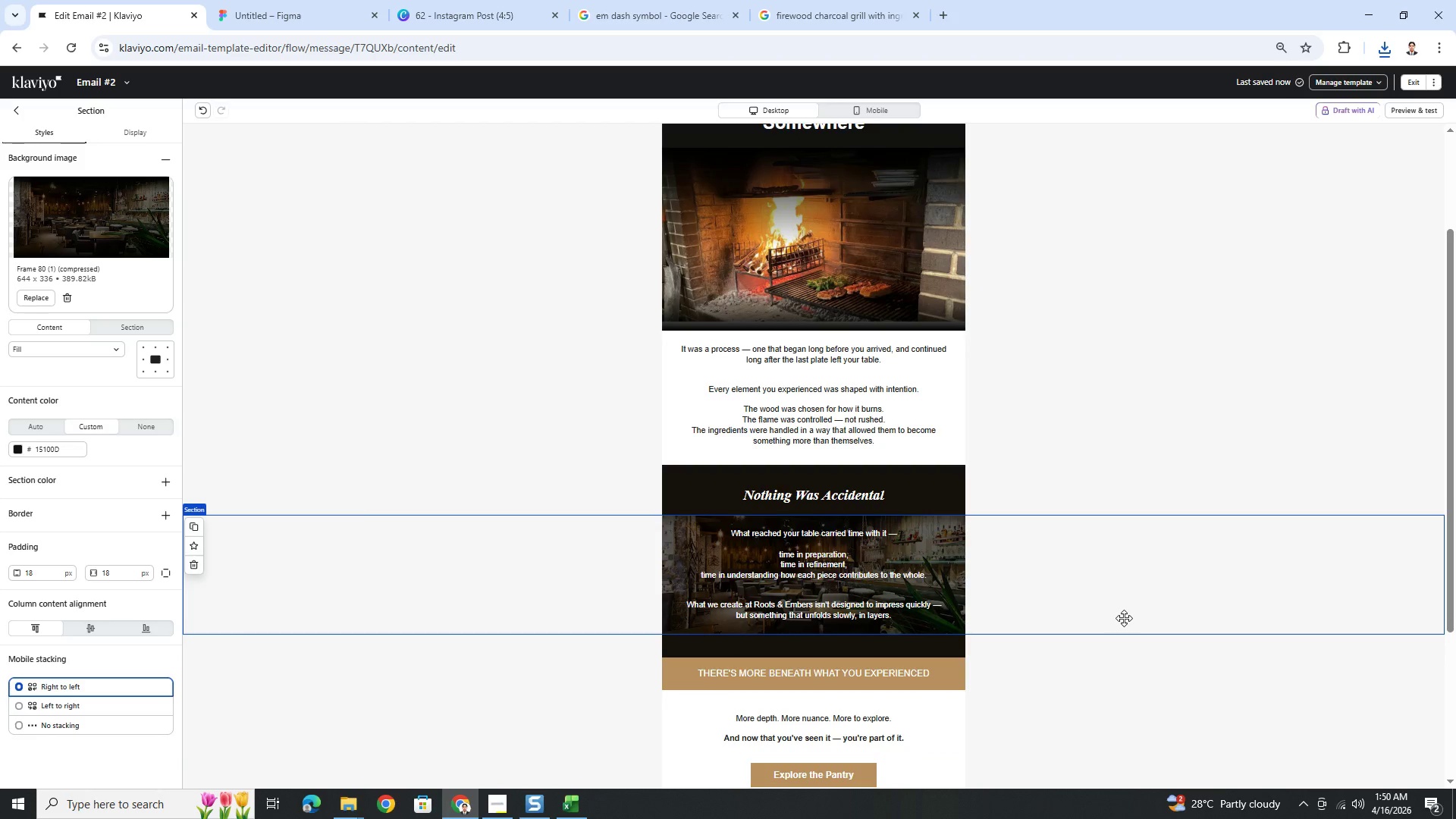 
scroll: coordinate [1124, 618], scroll_direction: down, amount: 2.0
 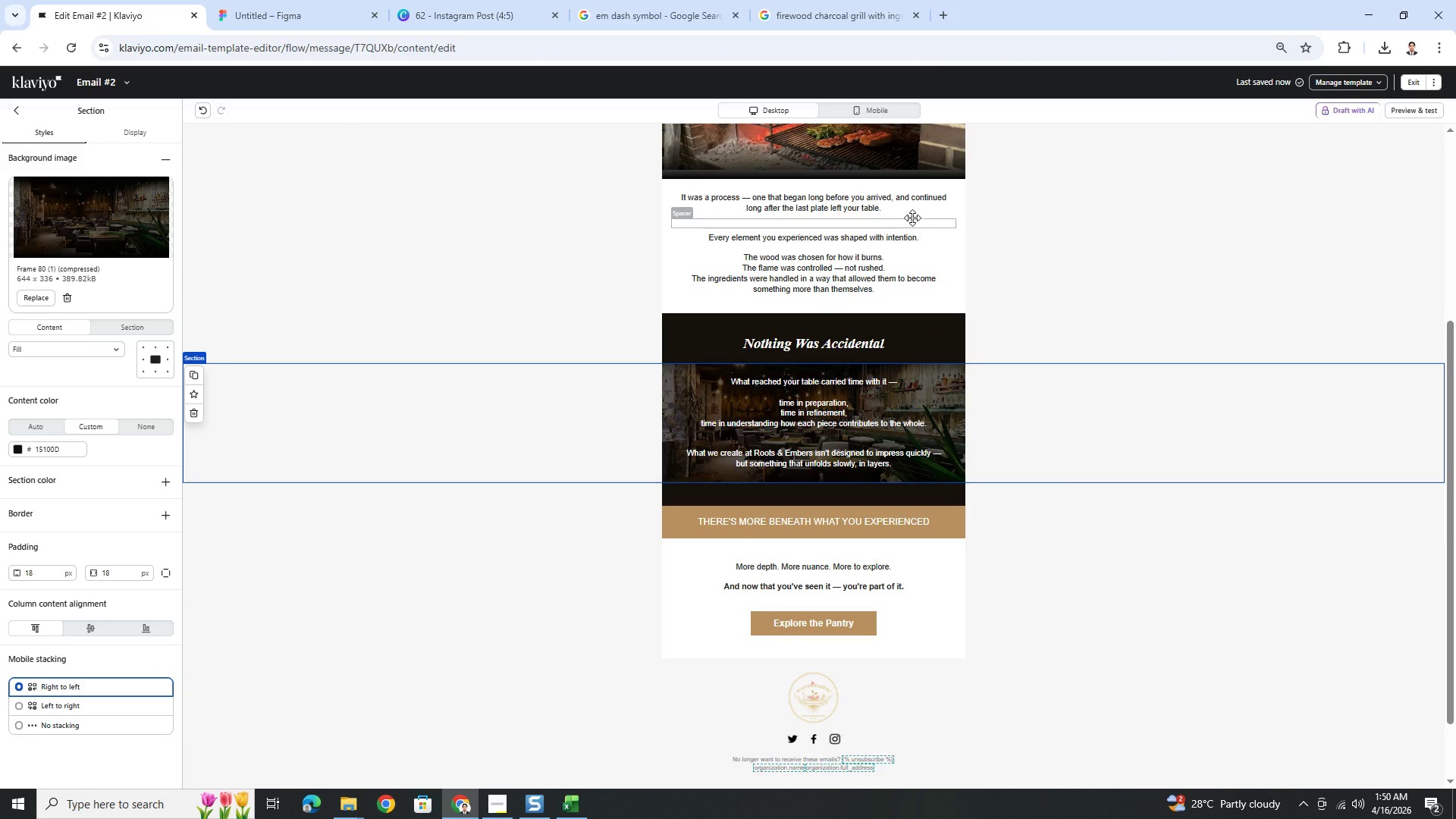 
double_click([915, 212])
 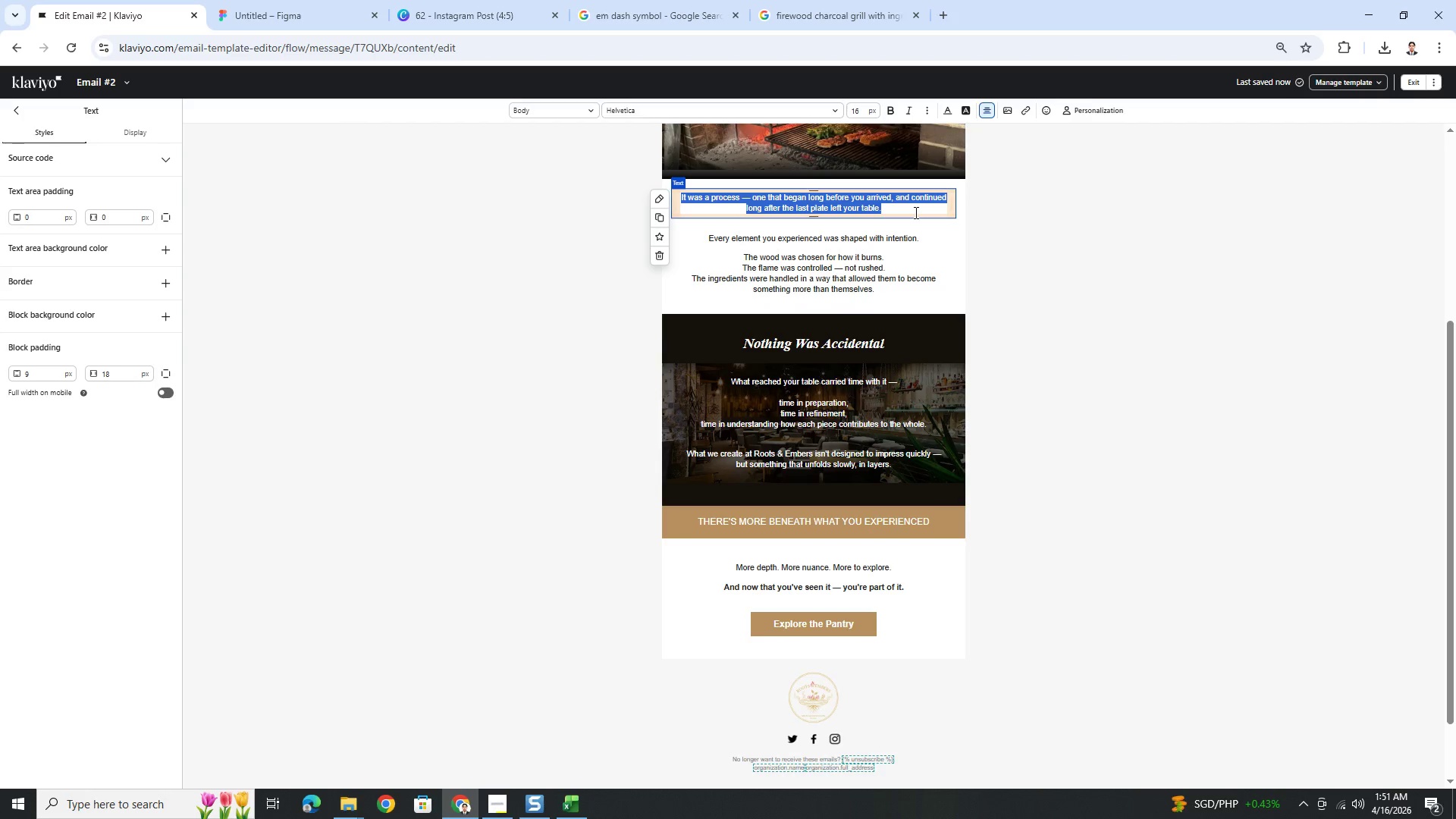 
wait(17.53)
 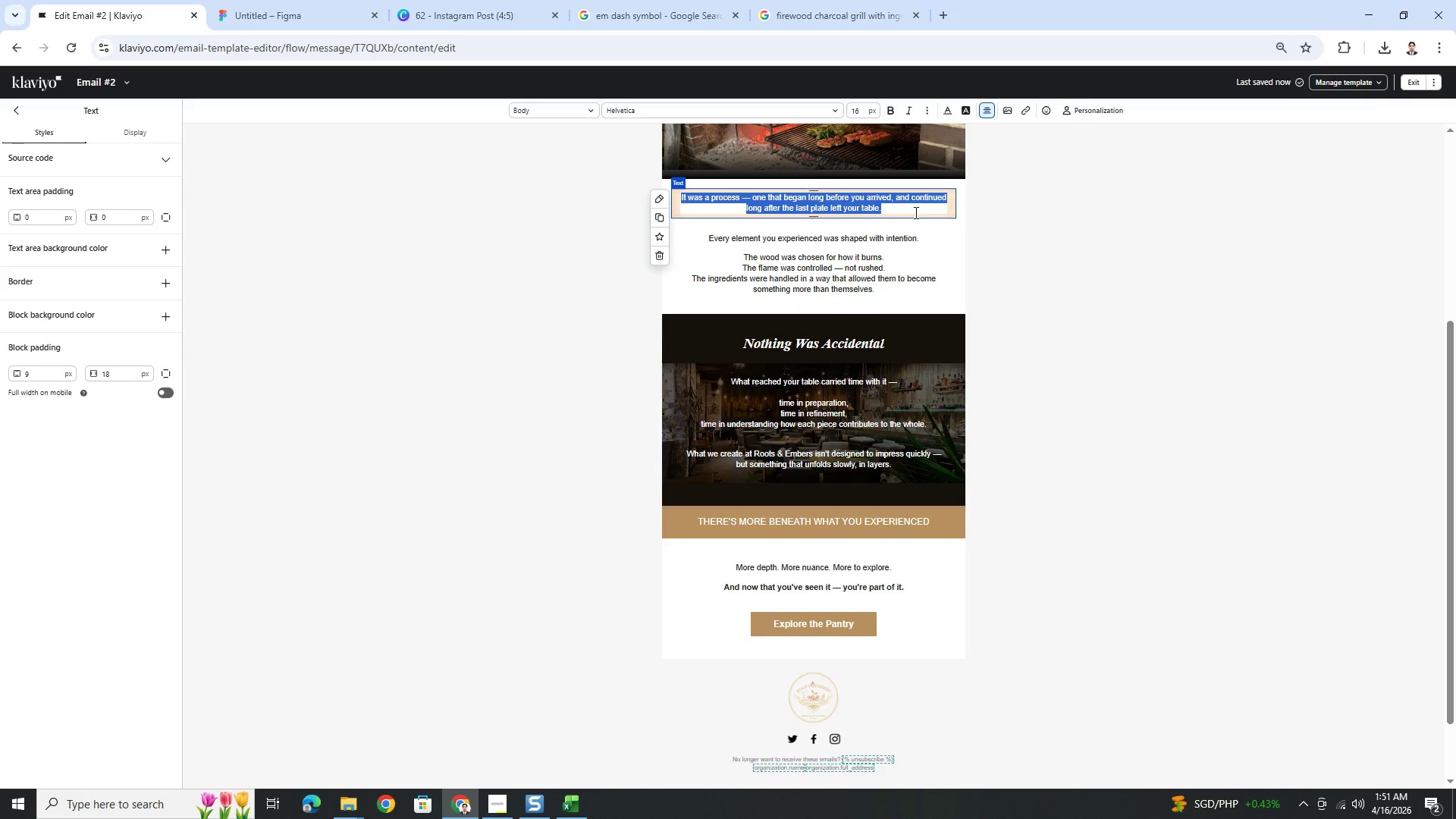 
scroll: coordinate [1025, 397], scroll_direction: up, amount: 3.0
 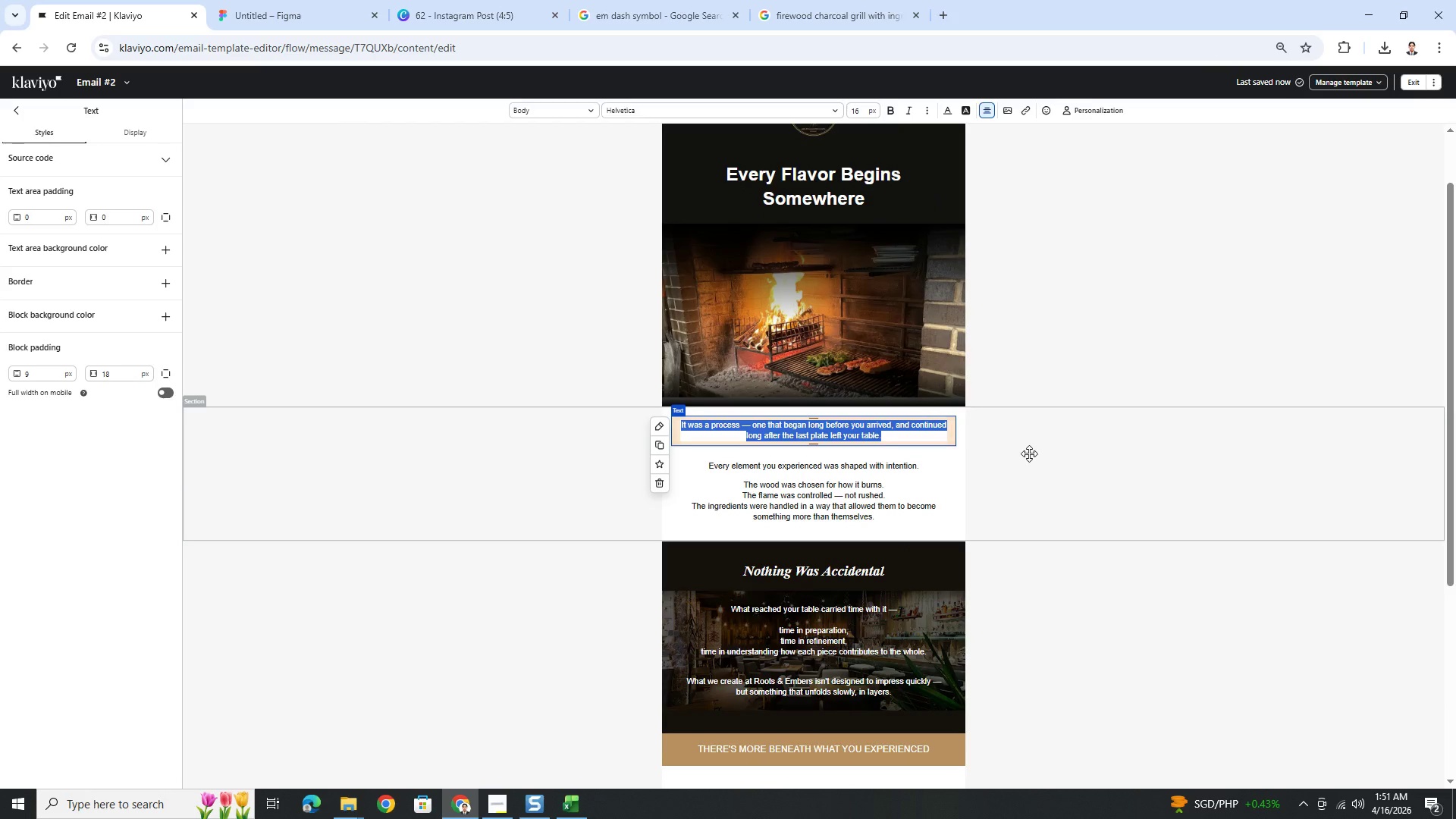 
type(What you experienced didn't start in the kitchen.)
 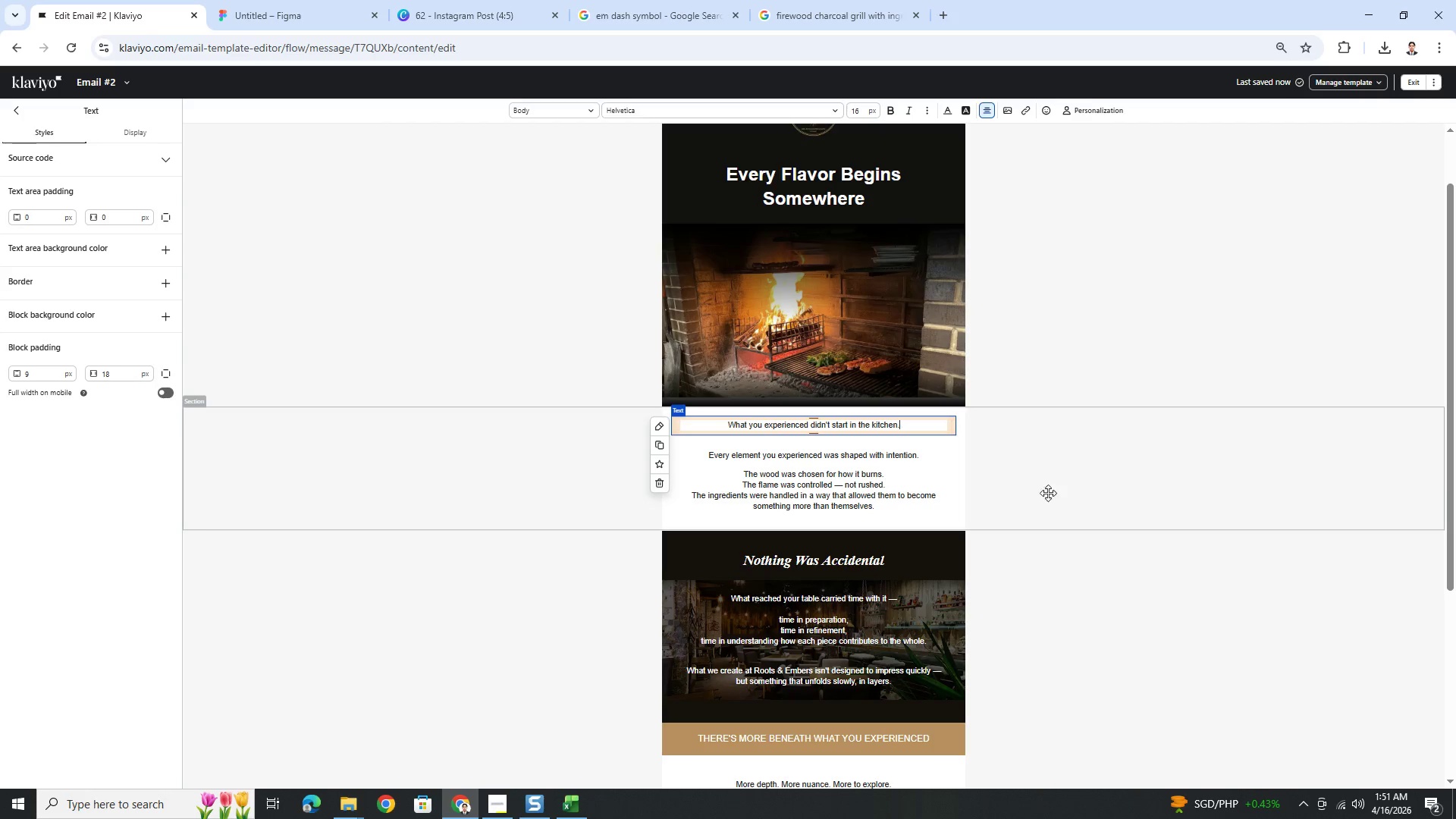 
left_click([1089, 592])
 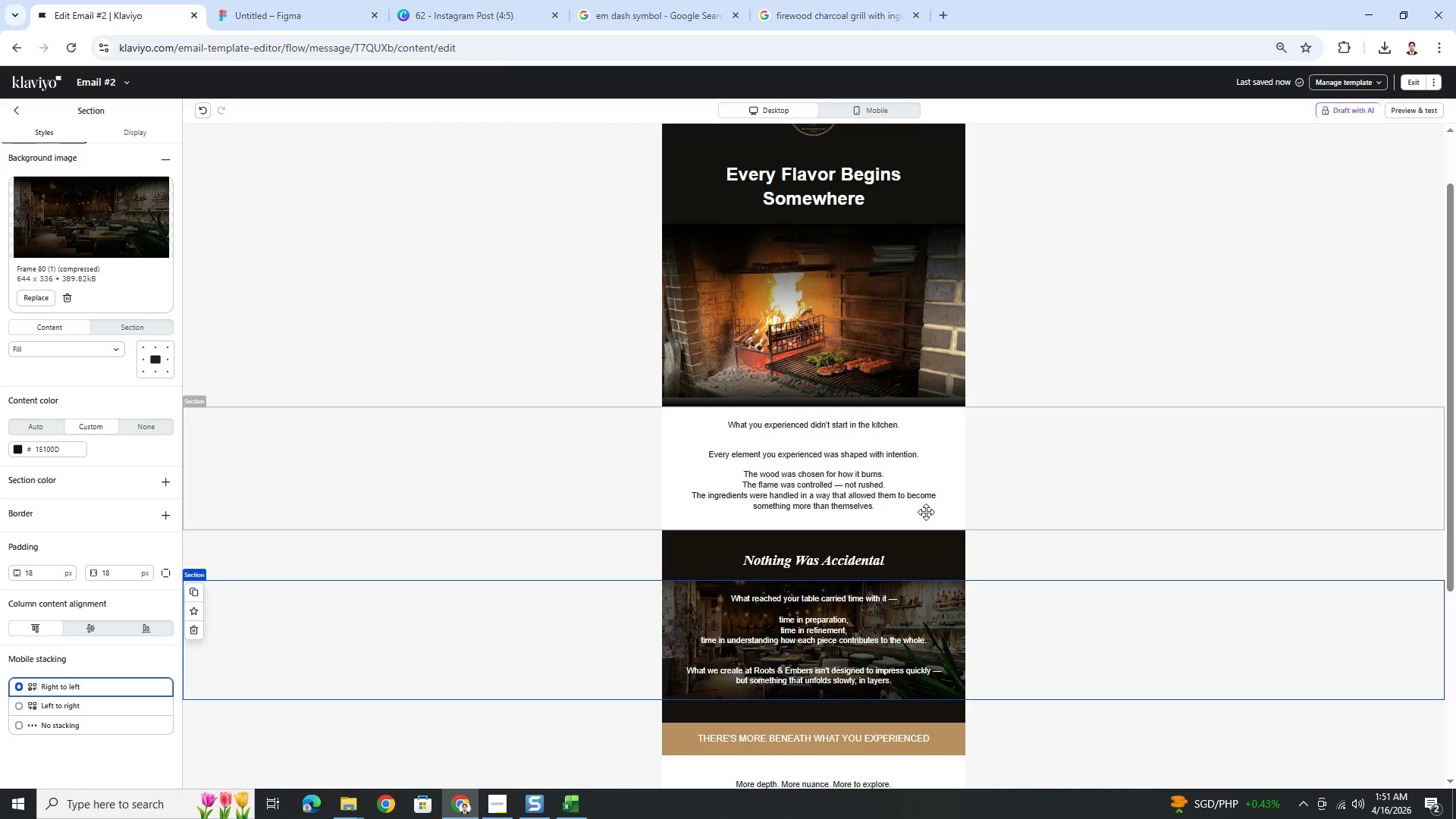 
wait(5.66)
 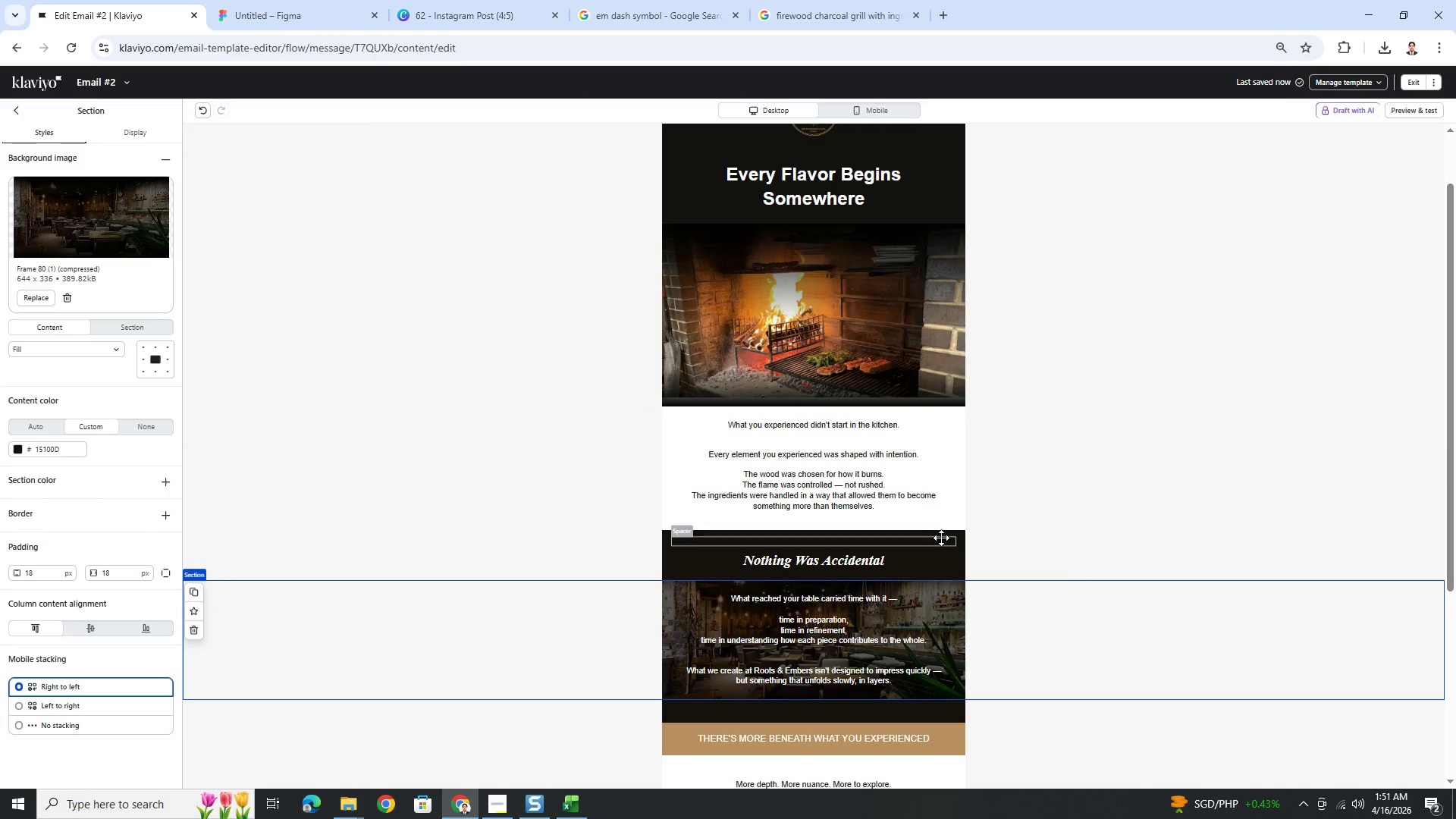 
double_click([892, 457])
 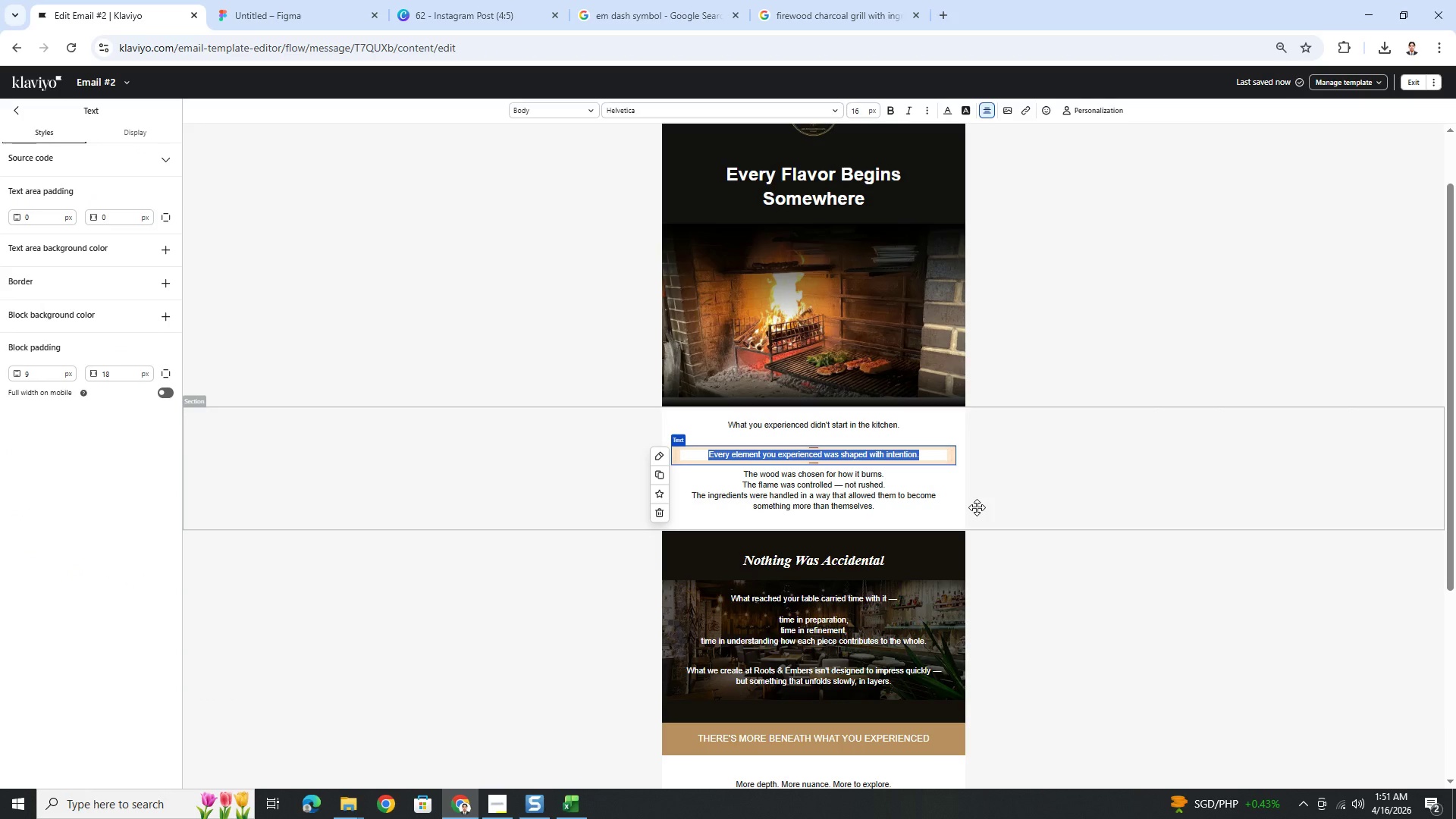 
type(It started earlier)
 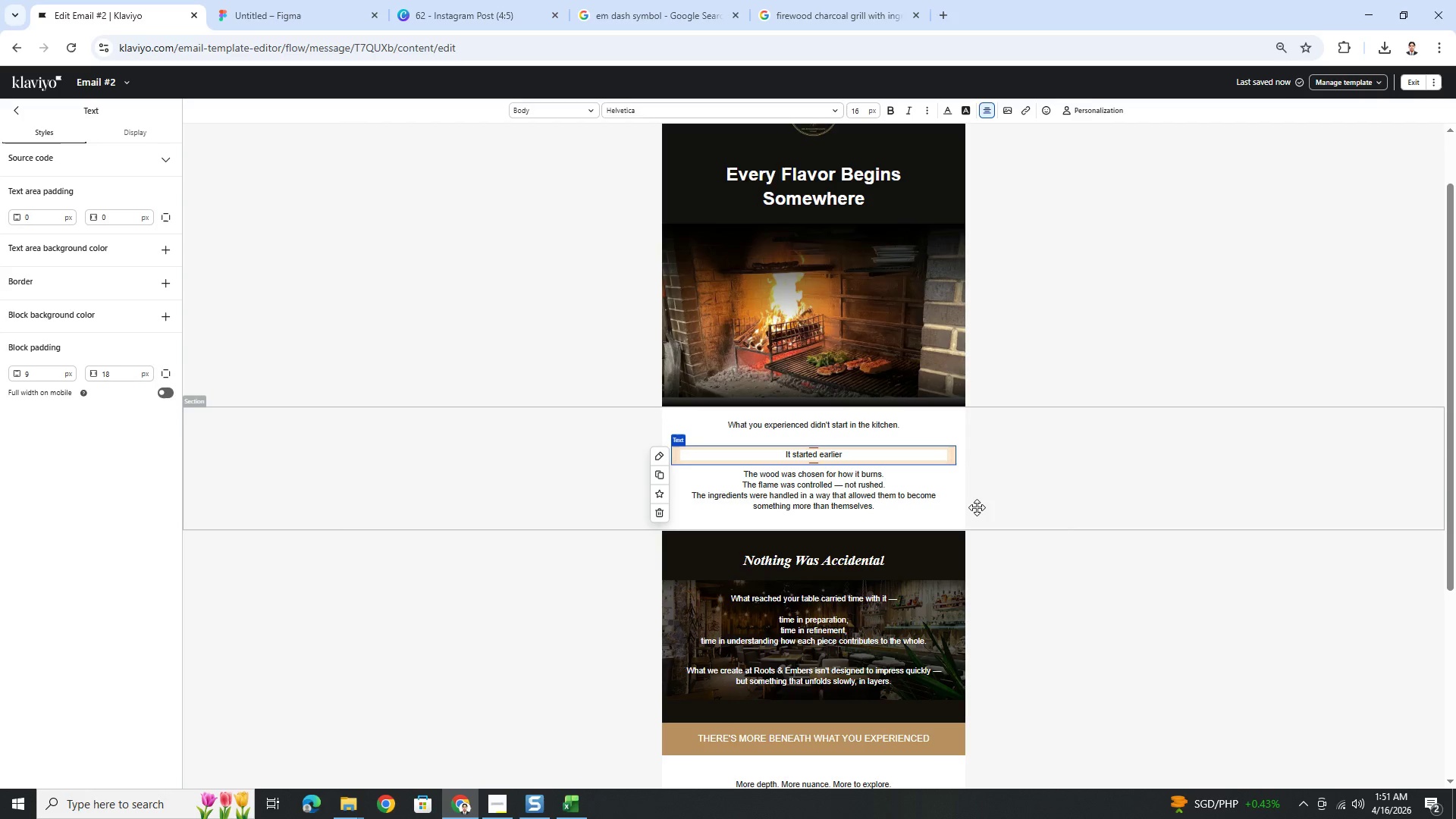 
key(Period)
 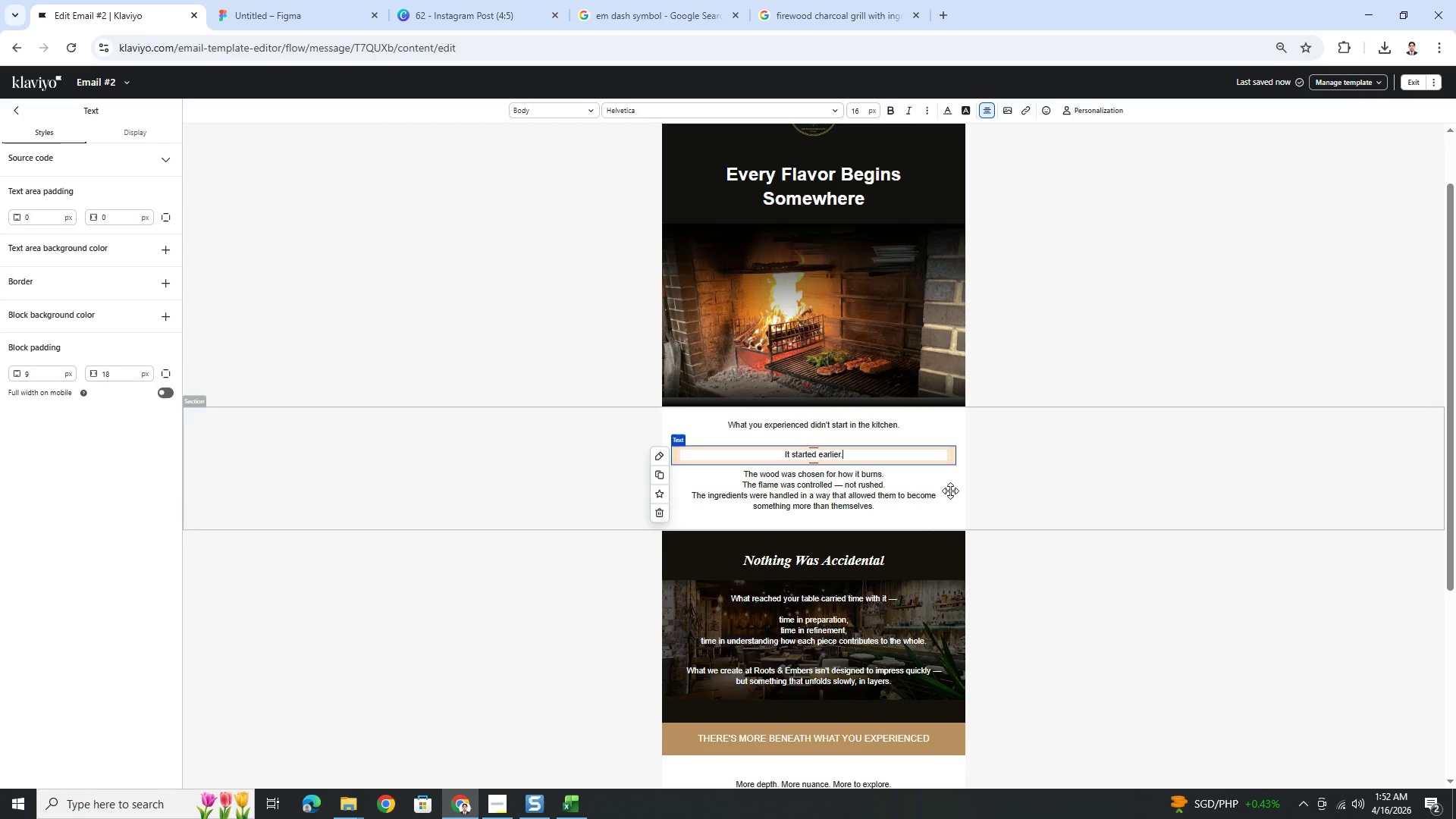 
left_click([836, 469])
 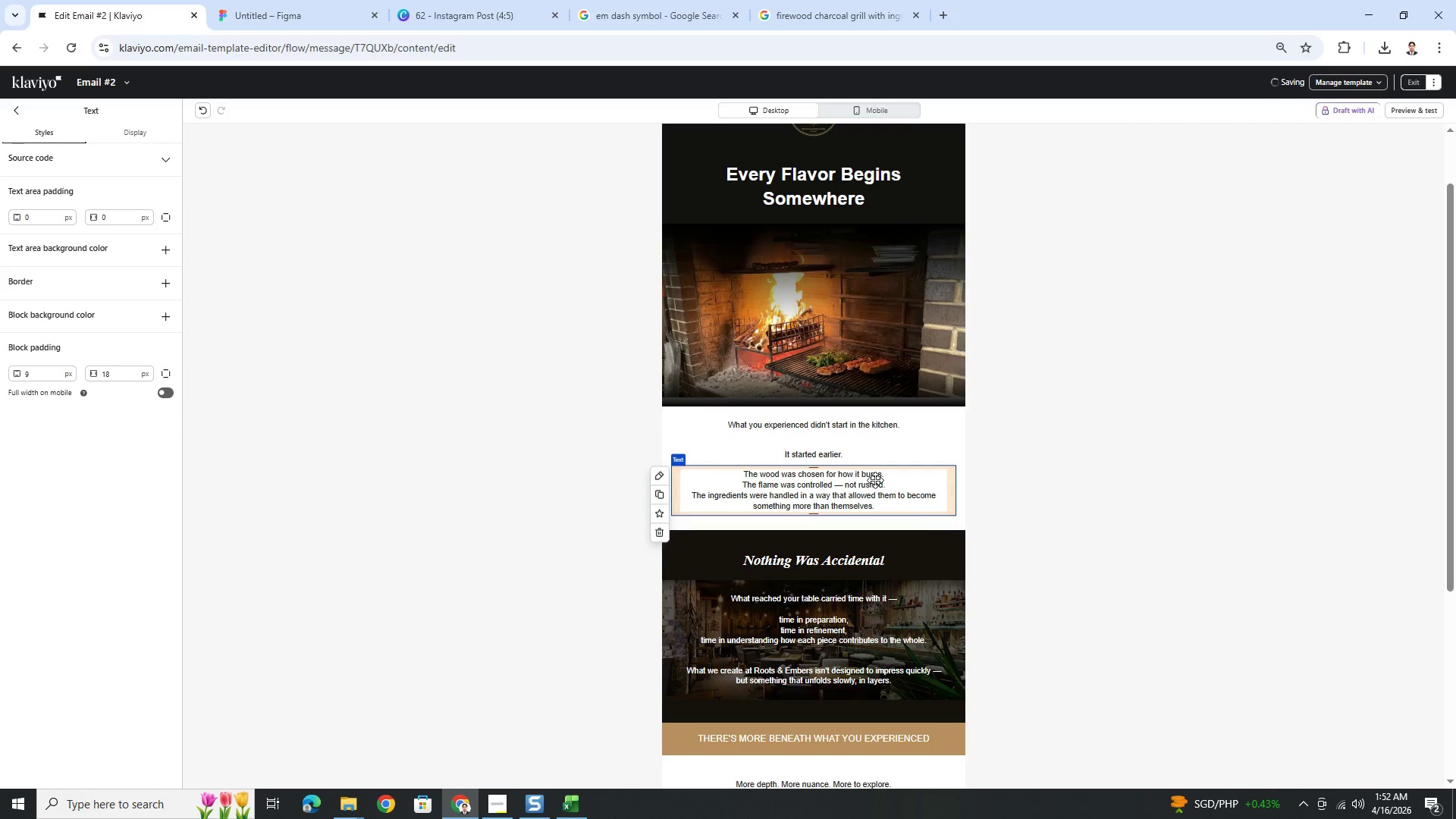 
double_click([875, 480])
 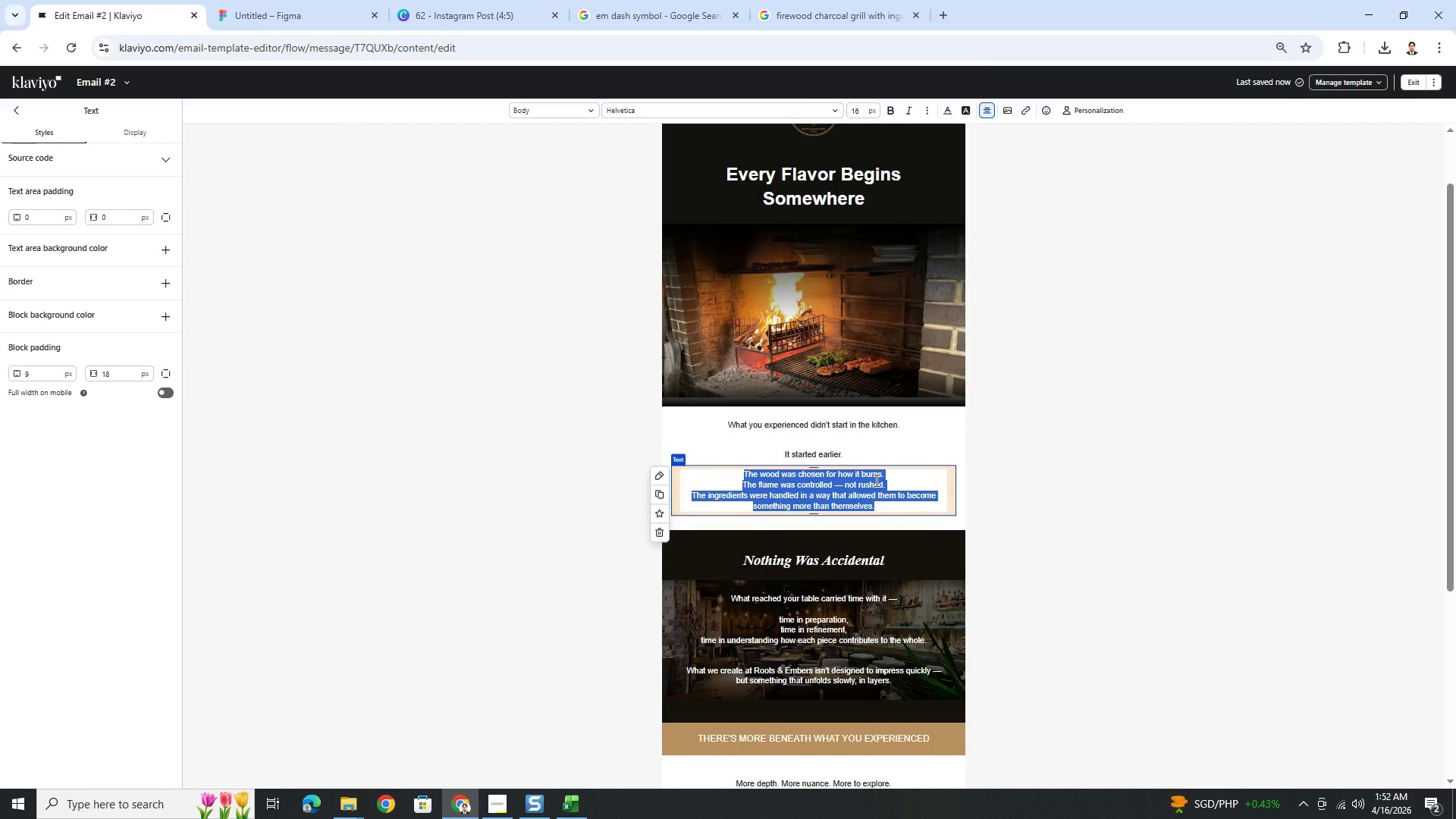 
type(In how inf)
key(Backspace)
type(gredients were chose.)
key(Backspace)
key(Backspace)
type(n.)
key(Backspace)
key(Backspace)
type(en.)
 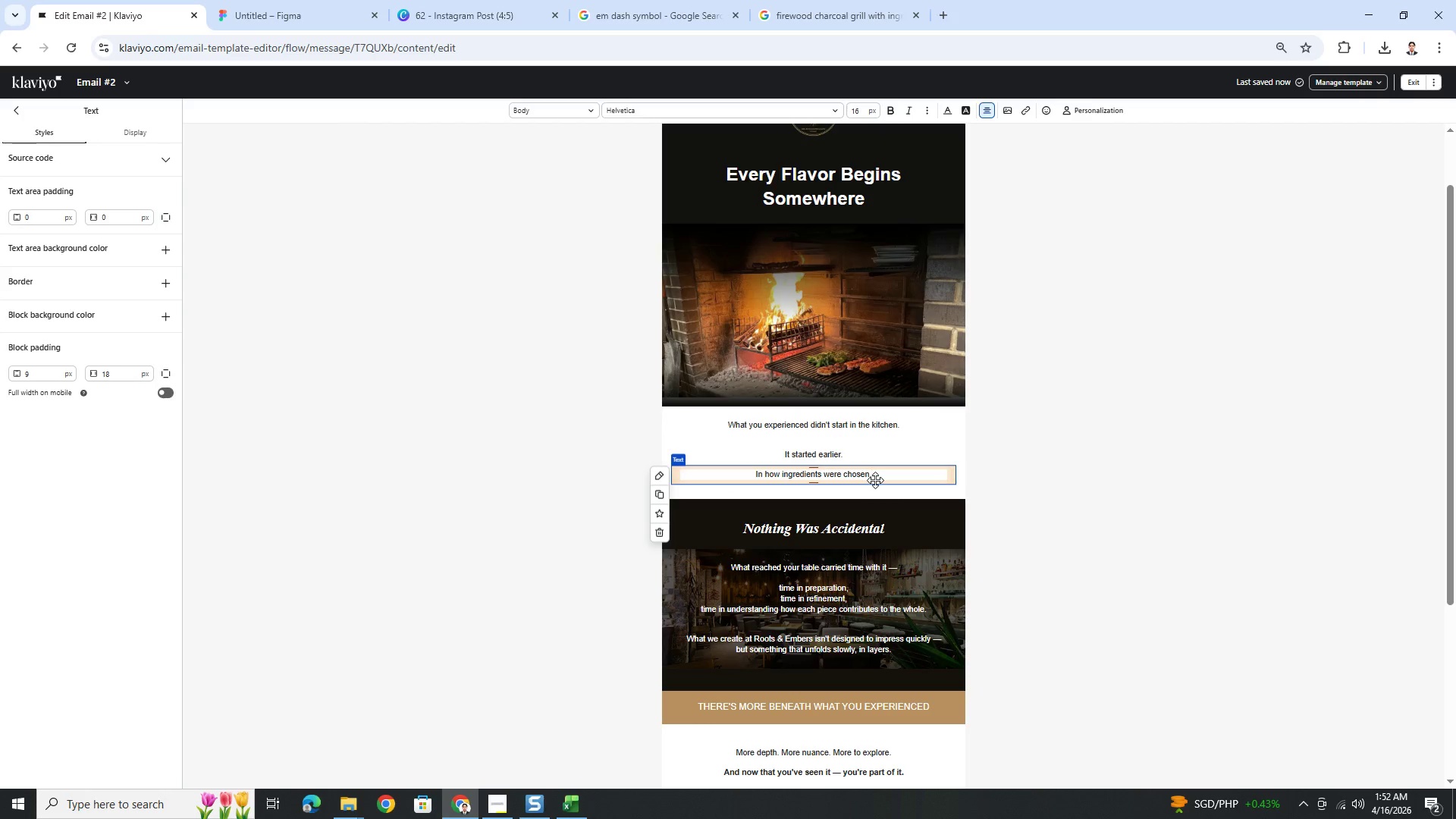 
key(Enter)
 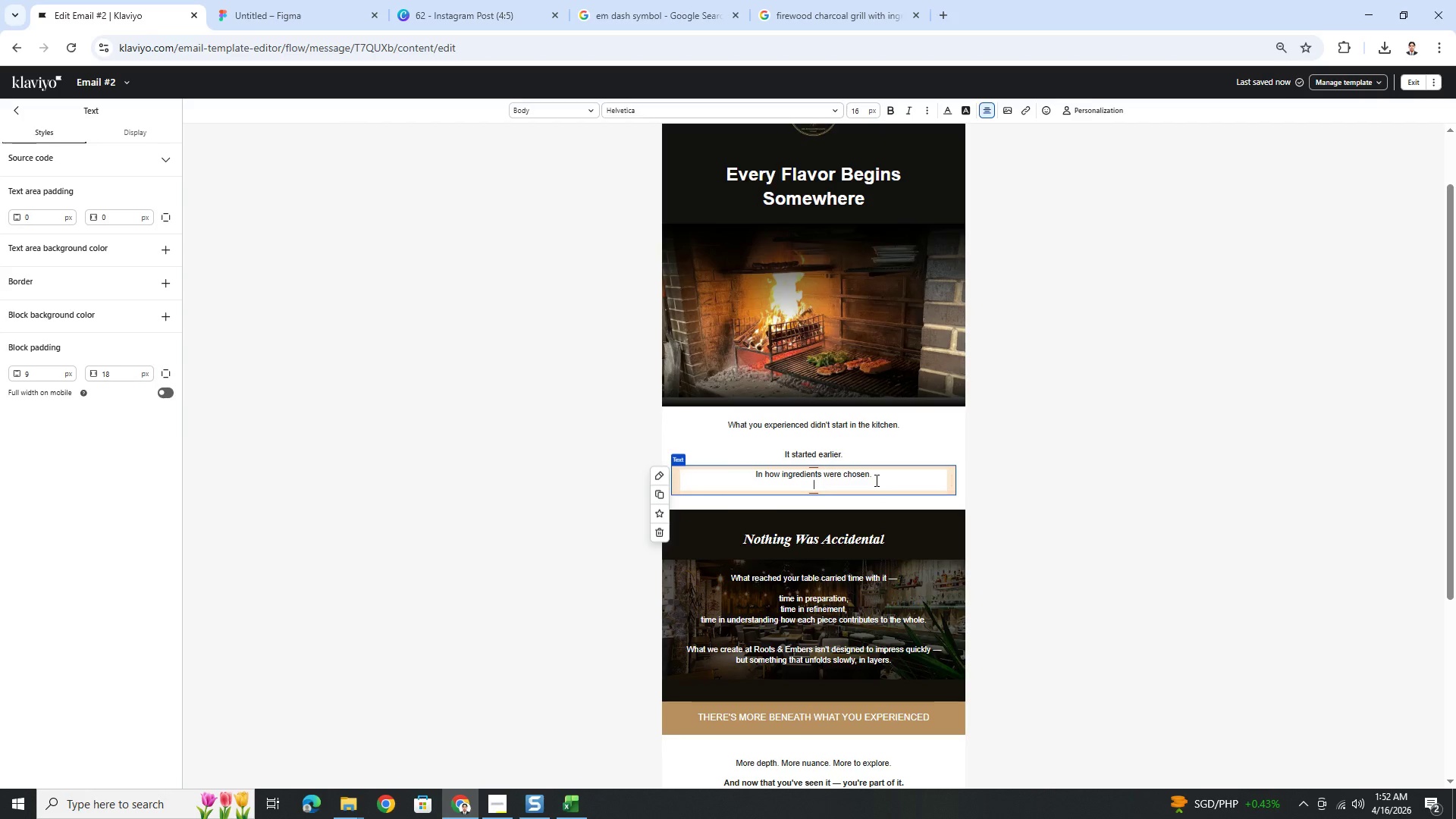 
type(In how they were treated.)
 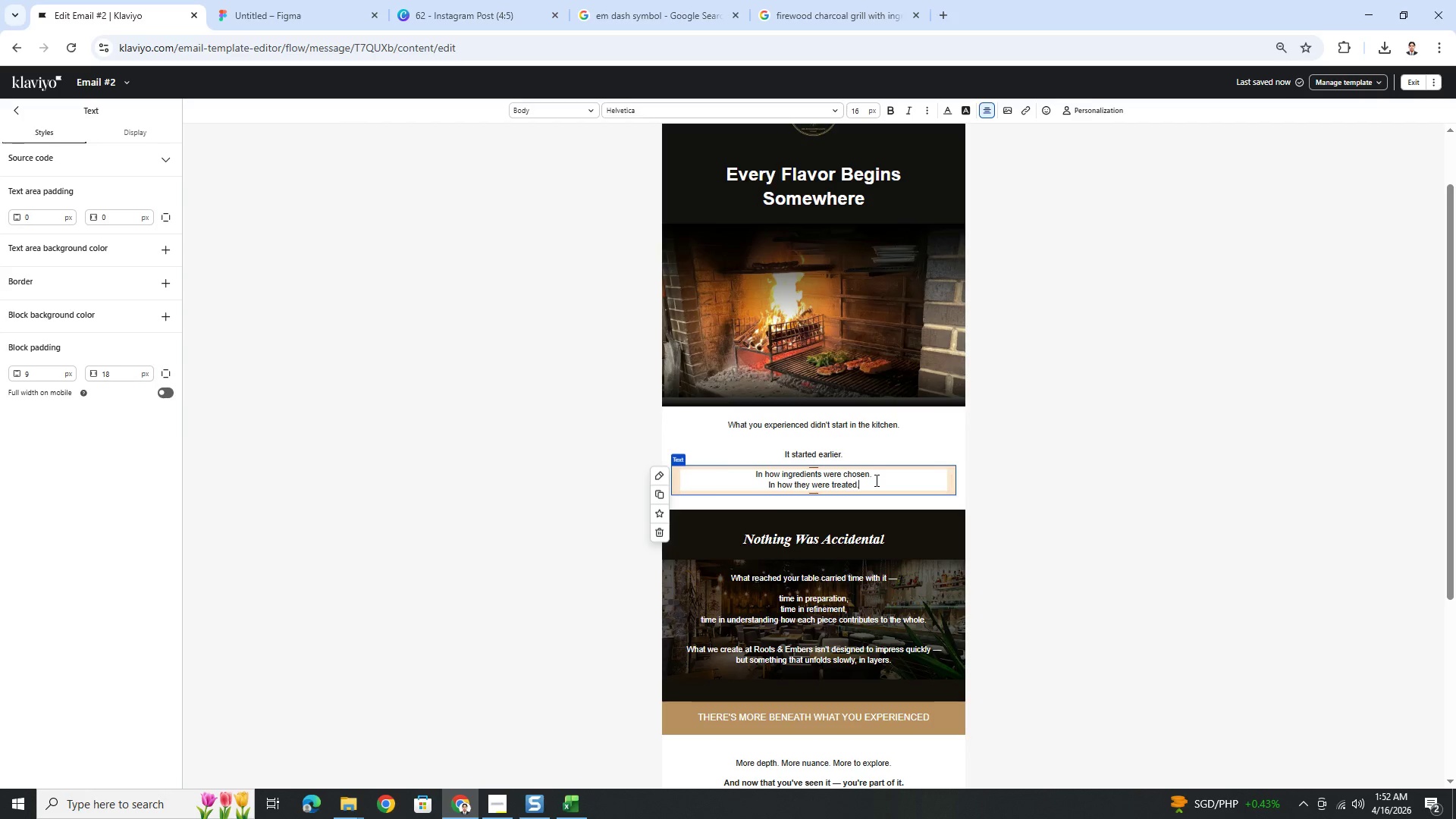 
key(Enter)
 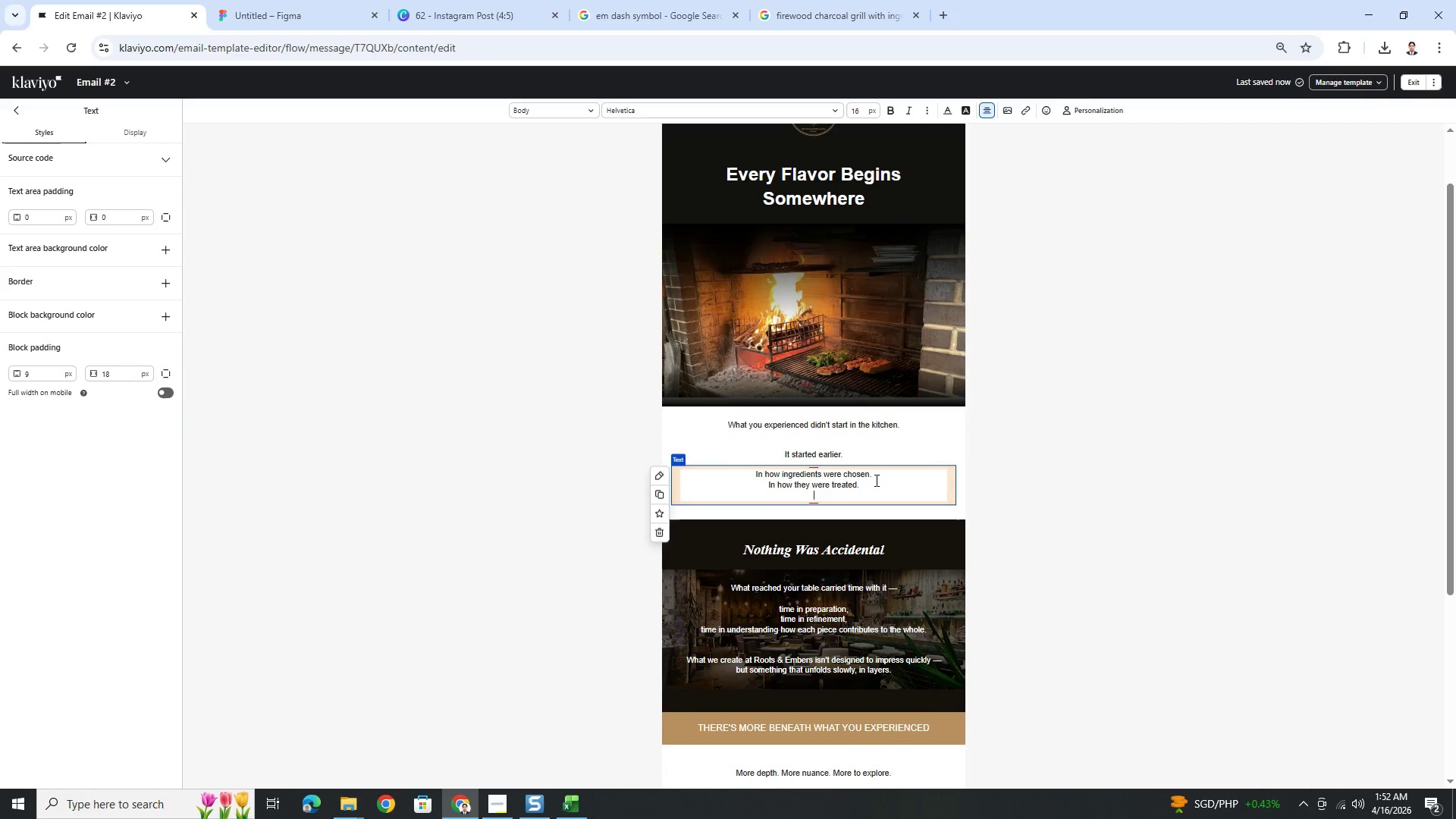 
type(In how much time they were given to develop into something complee.)
 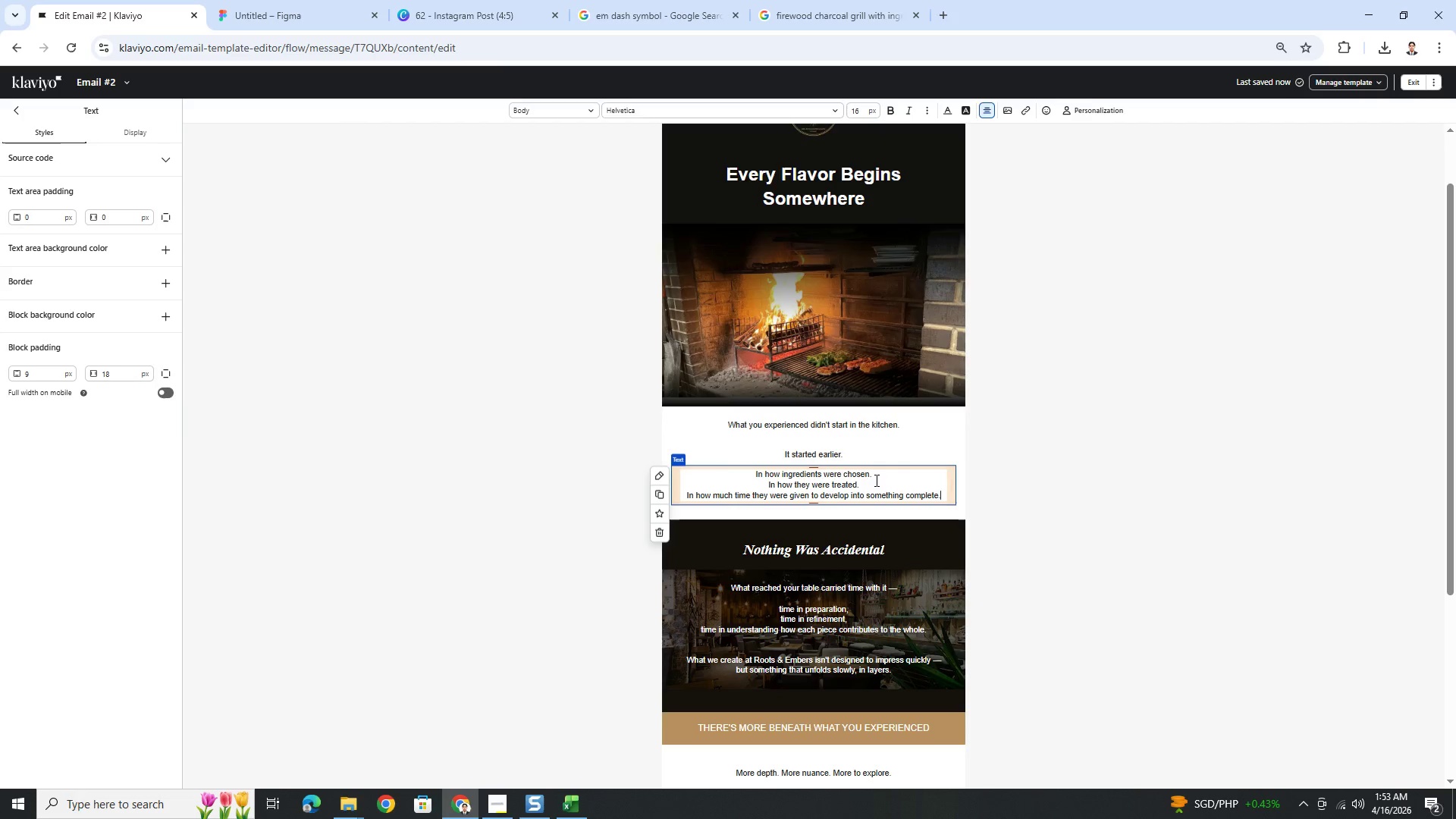 
left_click([1108, 533])
 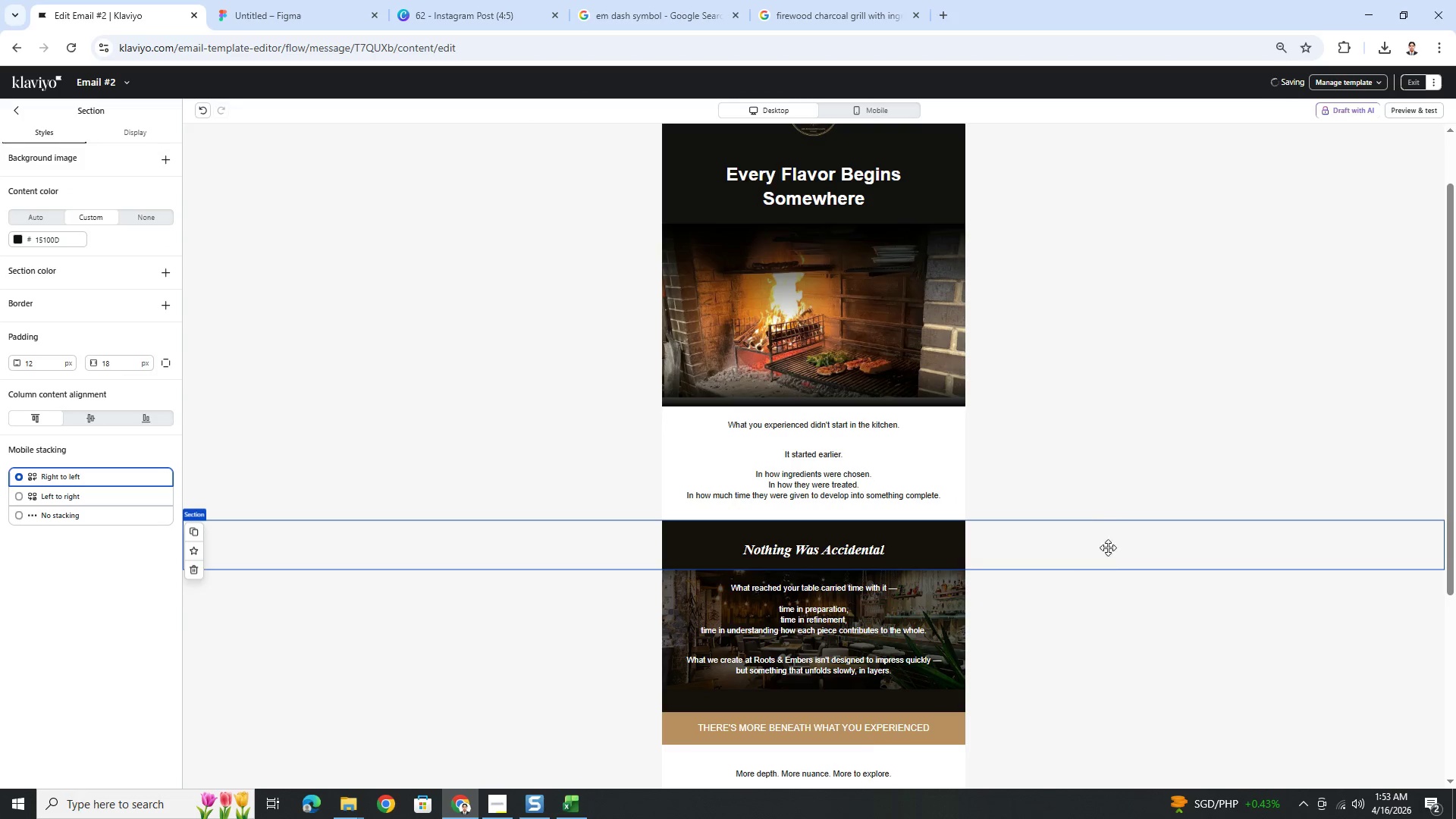 
scroll: coordinate [1109, 576], scroll_direction: down, amount: 2.0
 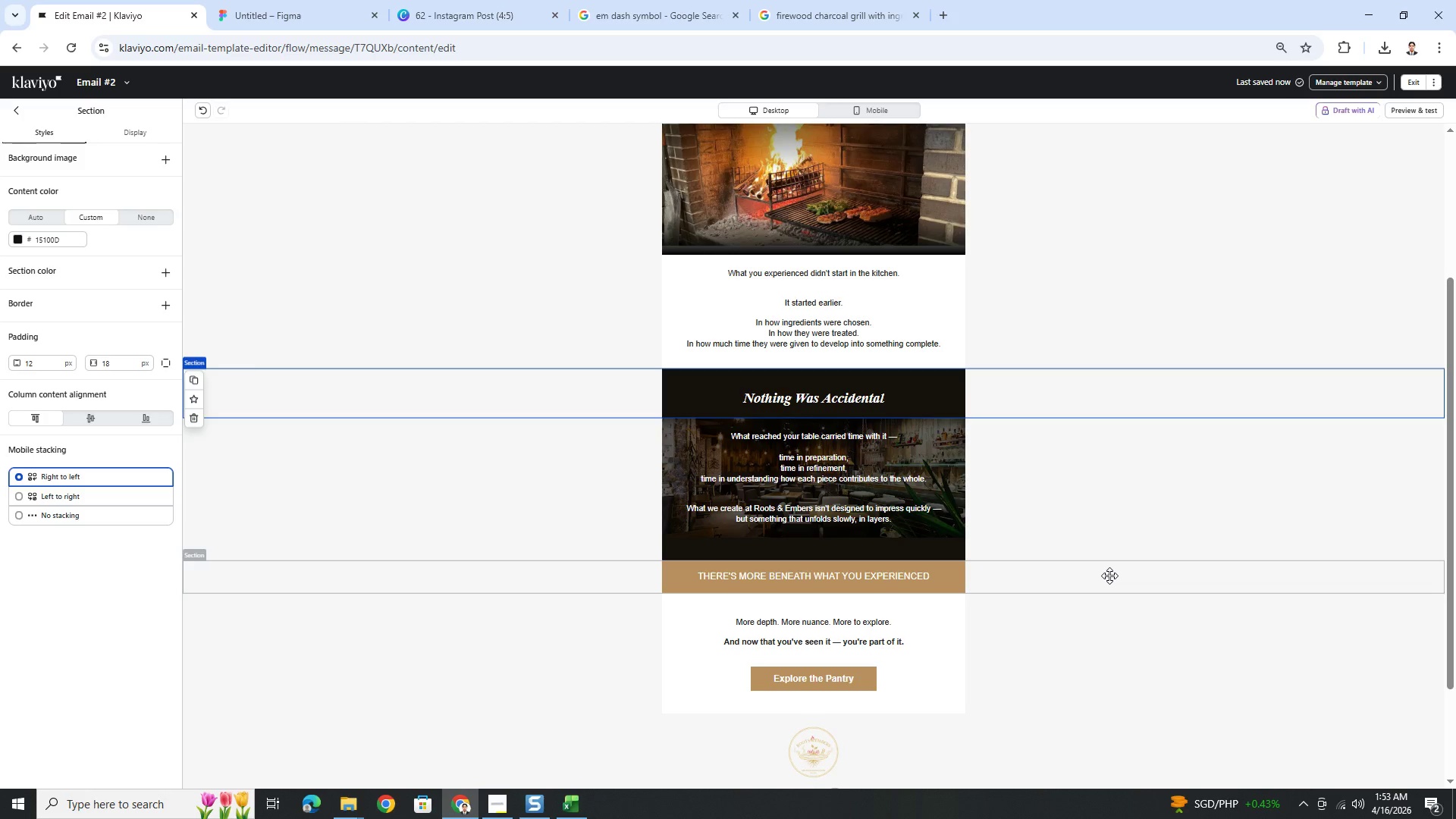 
wait(40.67)
 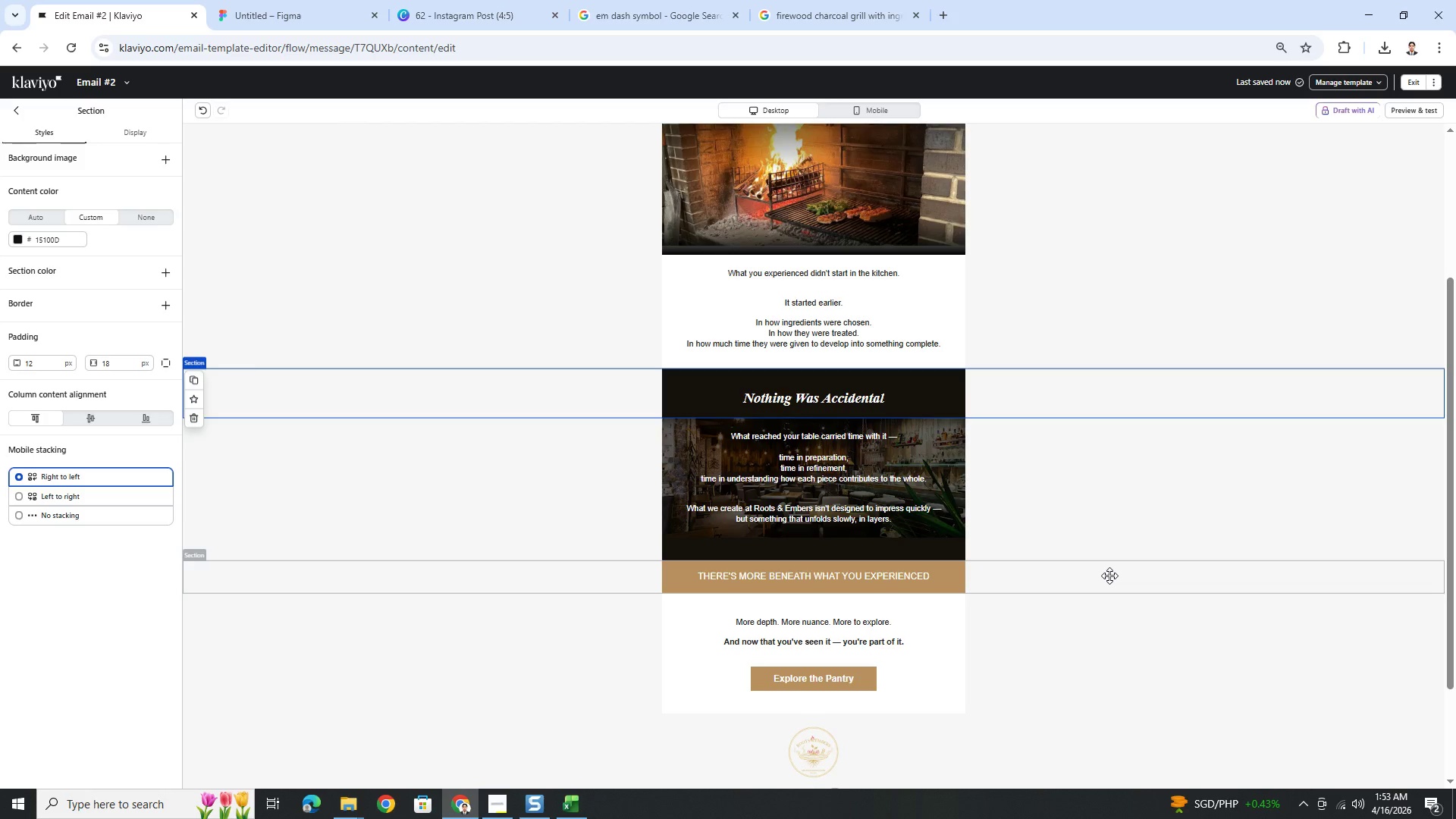 
scroll: coordinate [1125, 577], scroll_direction: up, amount: 5.0
 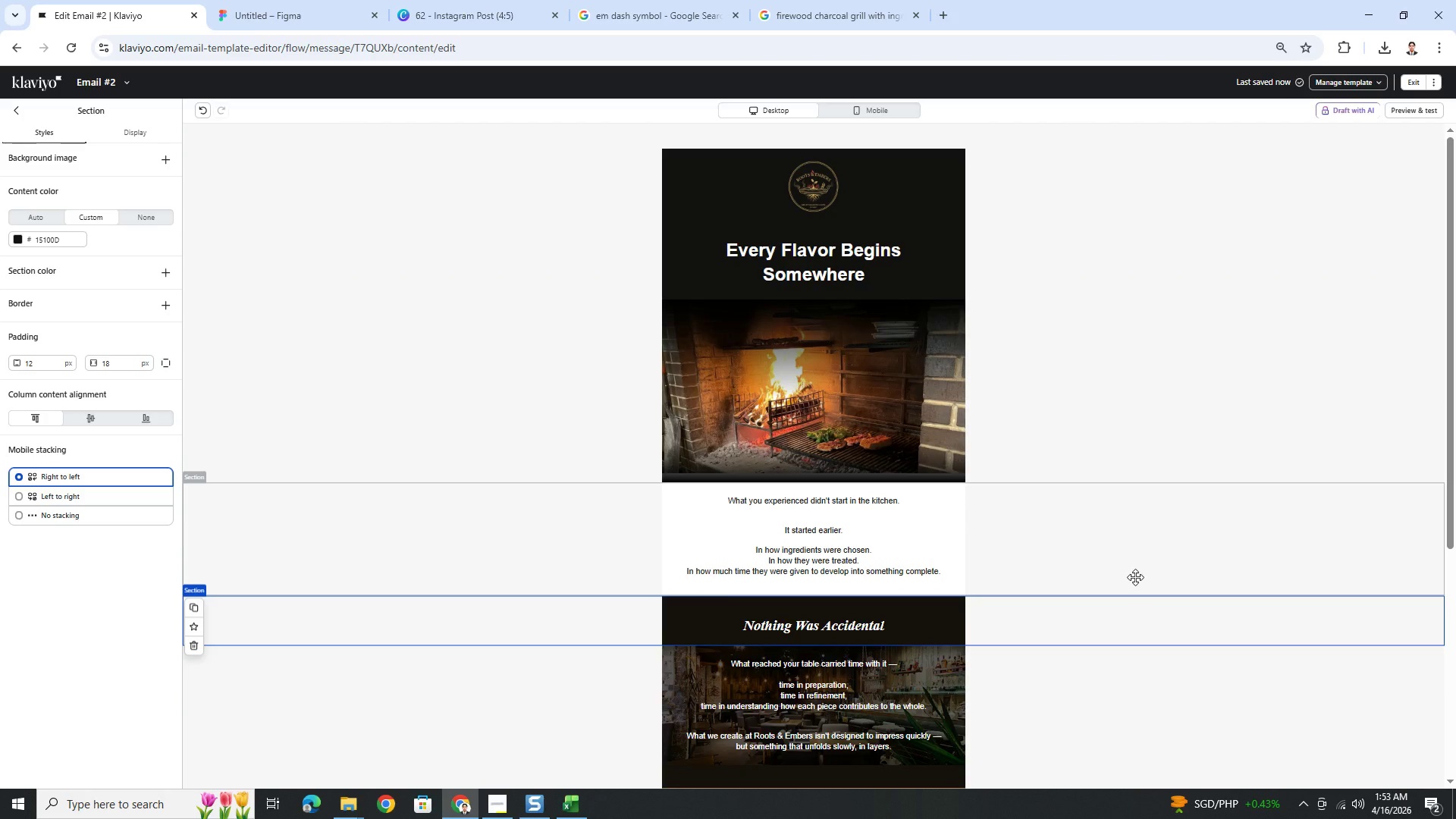 
scroll: coordinate [1135, 577], scroll_direction: down, amount: 3.0
 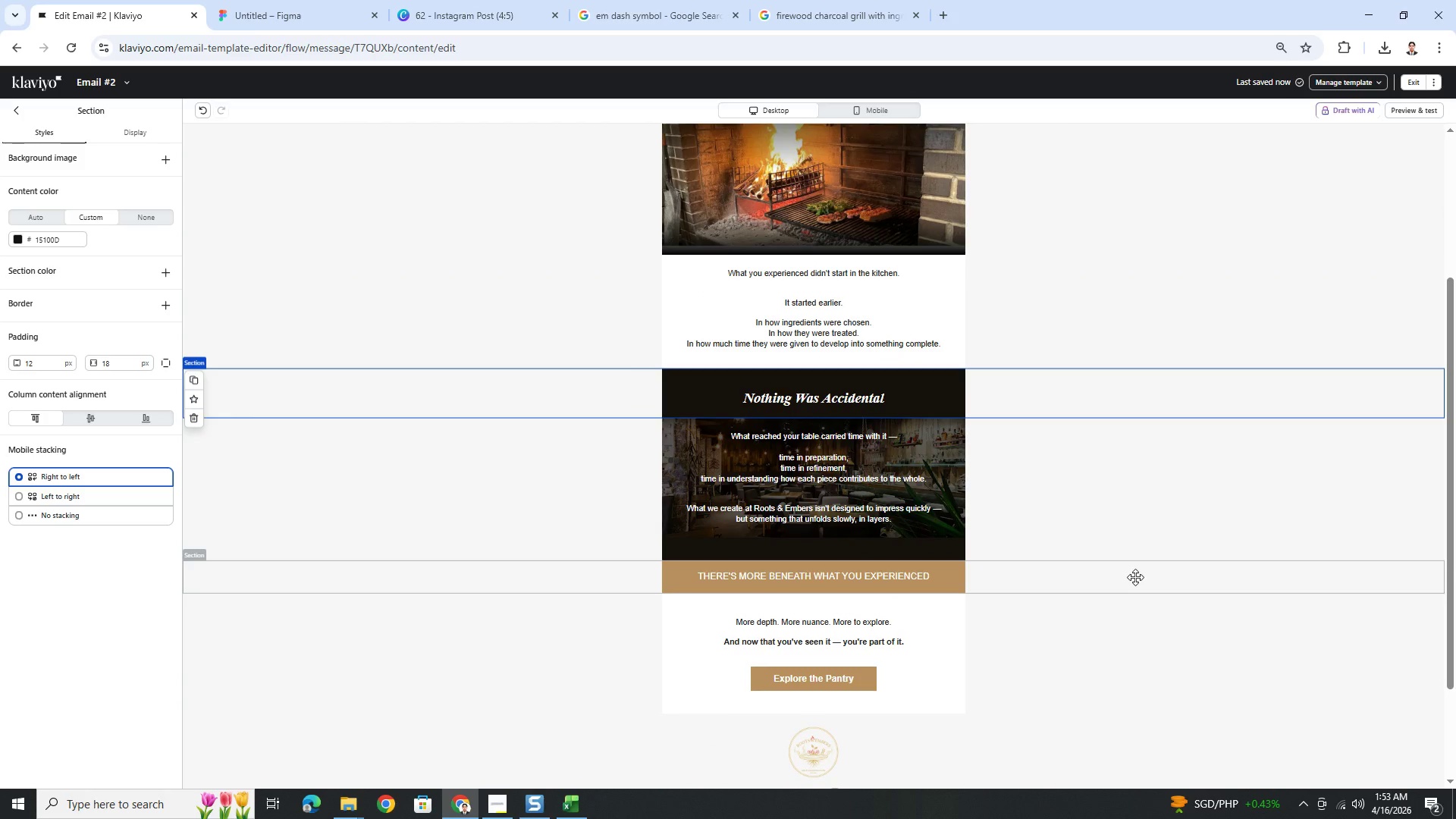 
scroll: coordinate [1135, 577], scroll_direction: up, amount: 4.0
 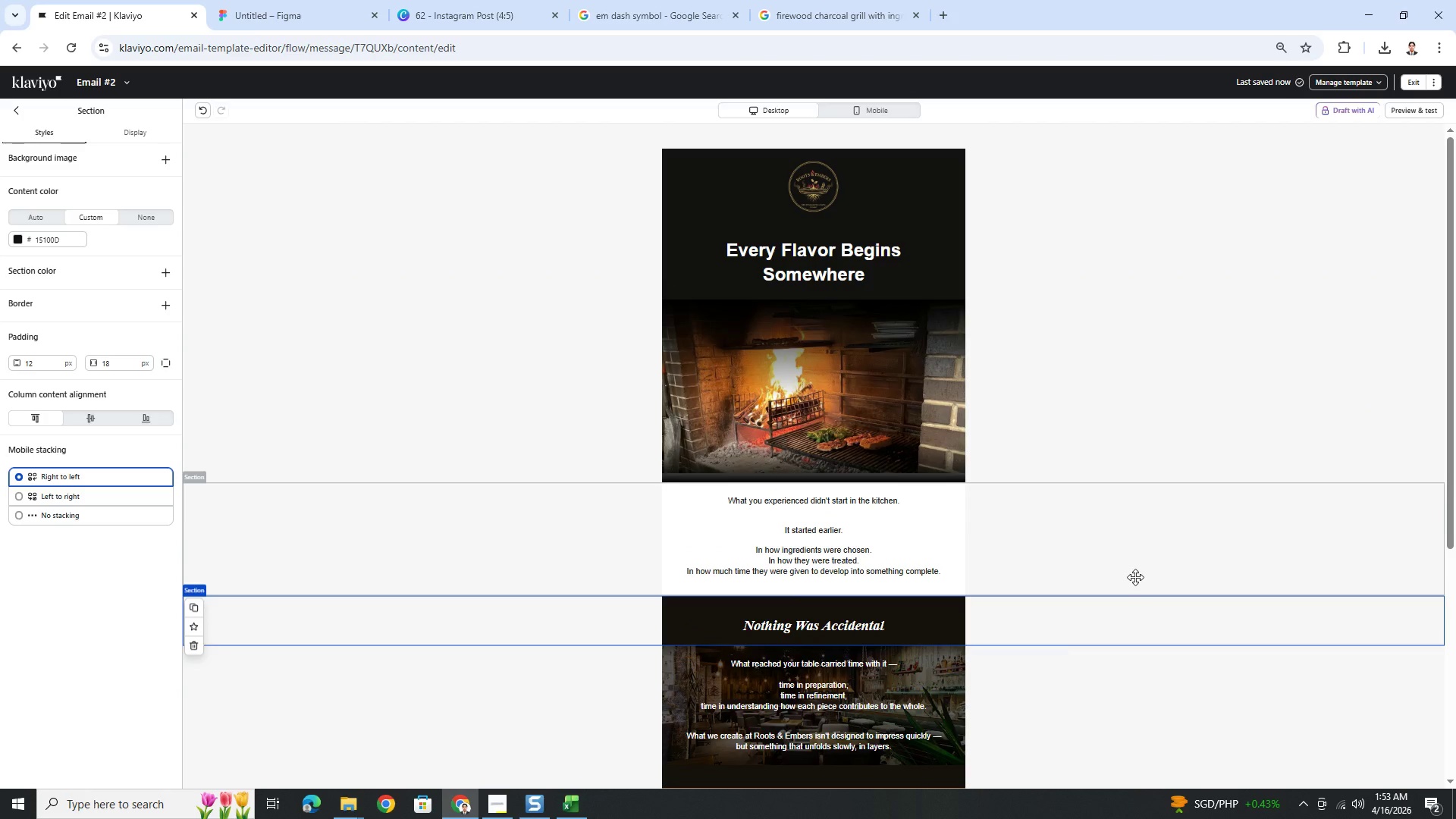 
scroll: coordinate [1135, 577], scroll_direction: down, amount: 1.0
 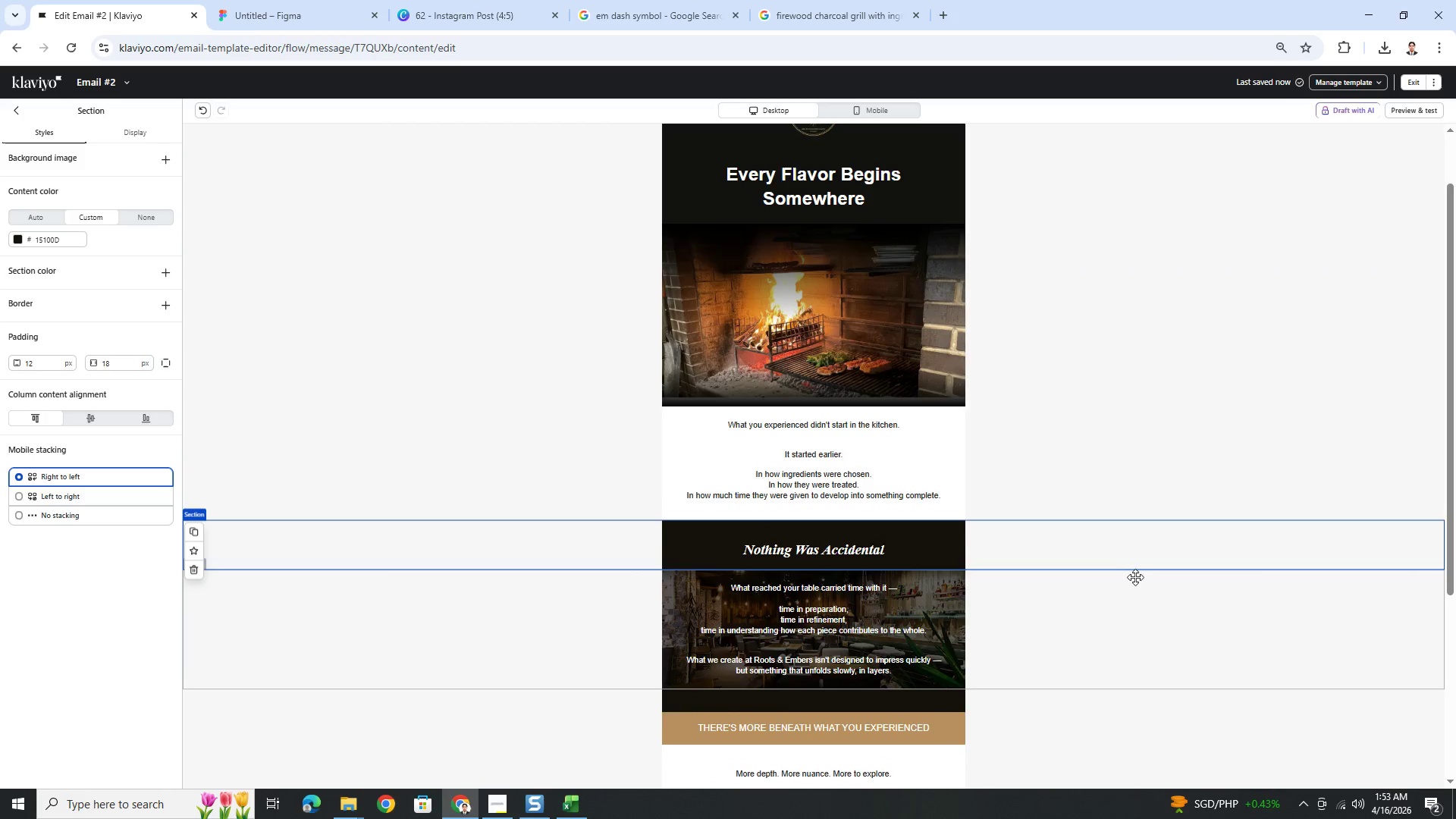 
scroll: coordinate [1135, 577], scroll_direction: up, amount: 3.0
 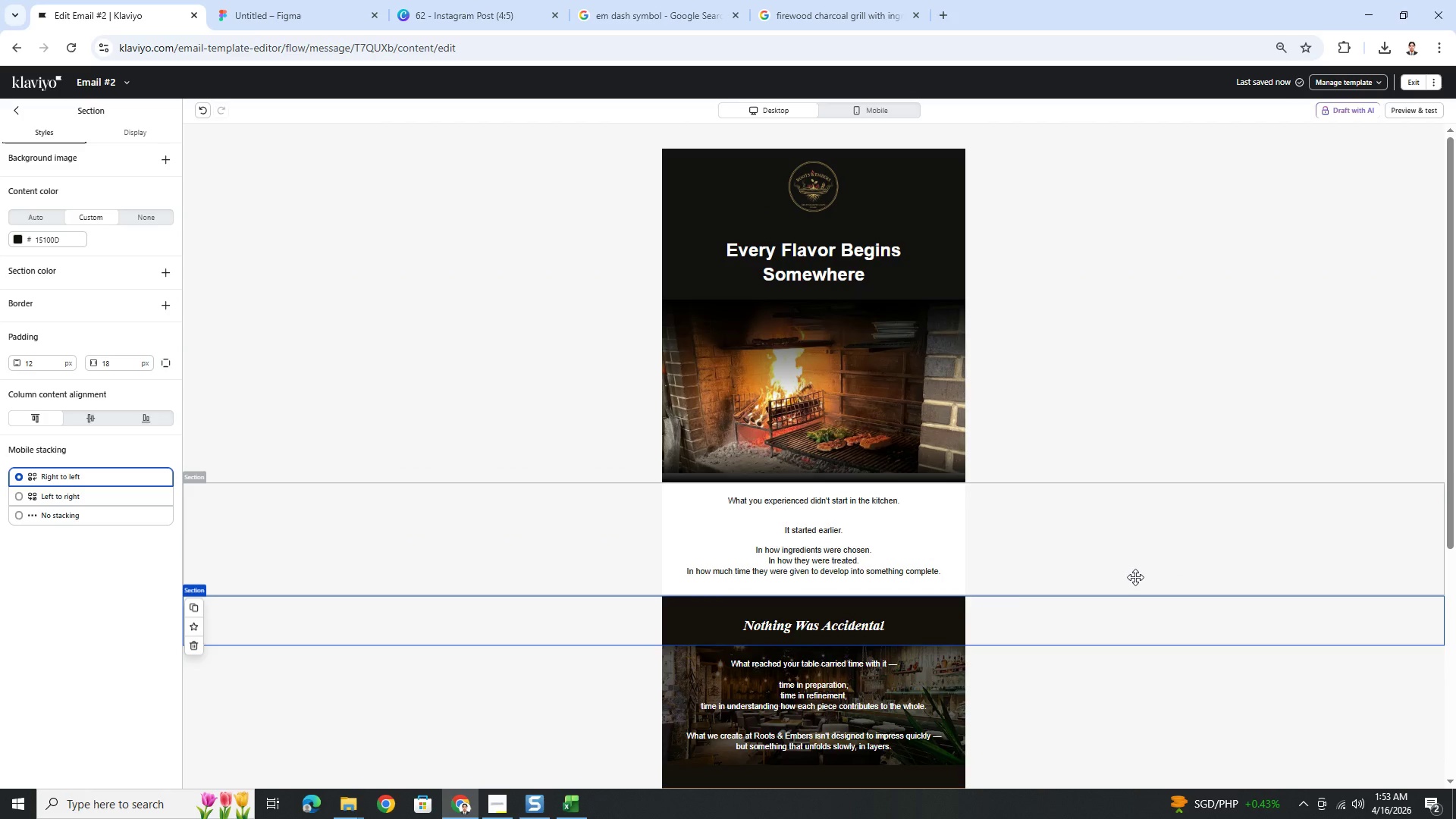 
scroll: coordinate [1135, 577], scroll_direction: down, amount: 5.0
 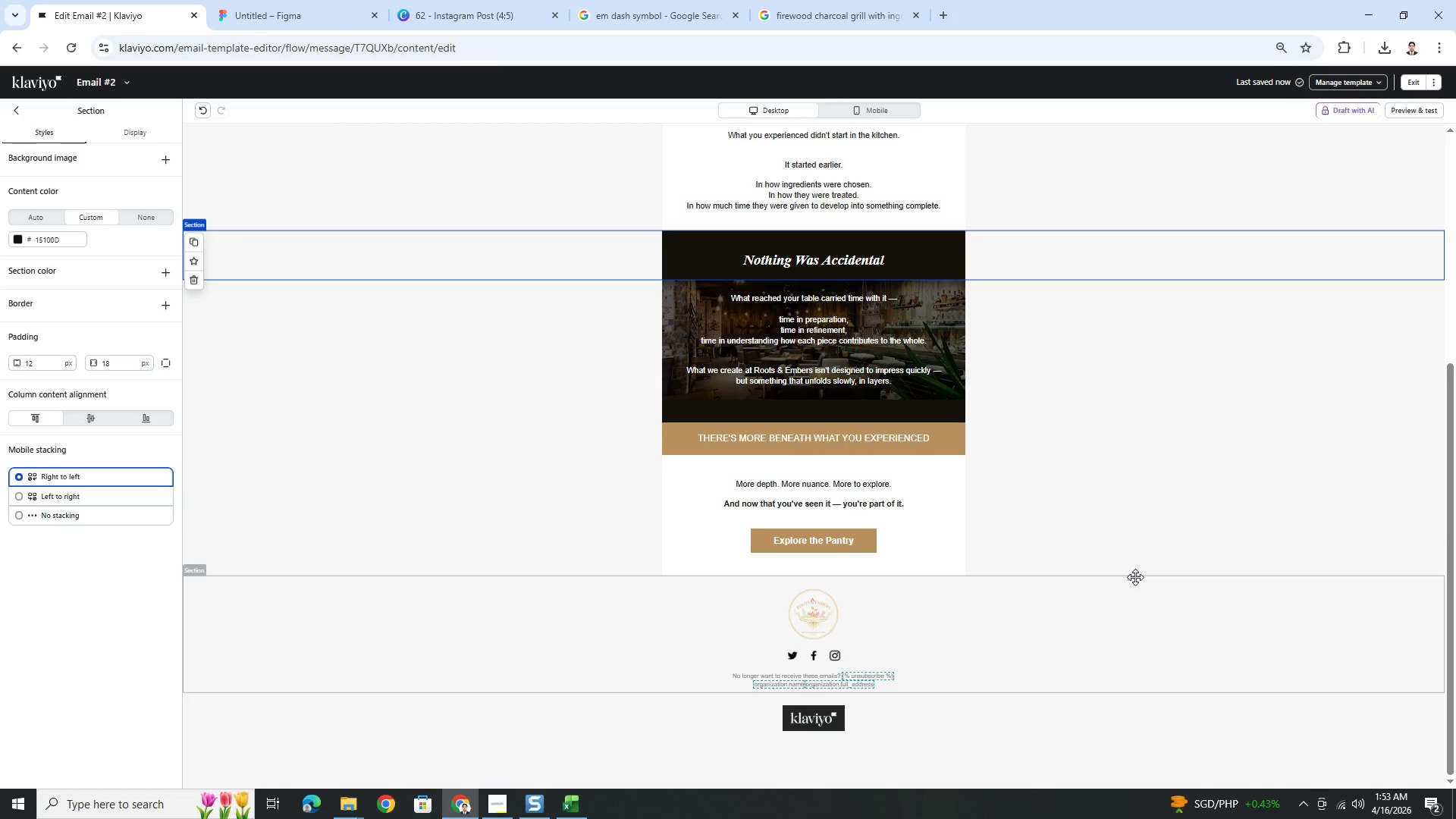 
scroll: coordinate [1135, 577], scroll_direction: up, amount: 2.0
 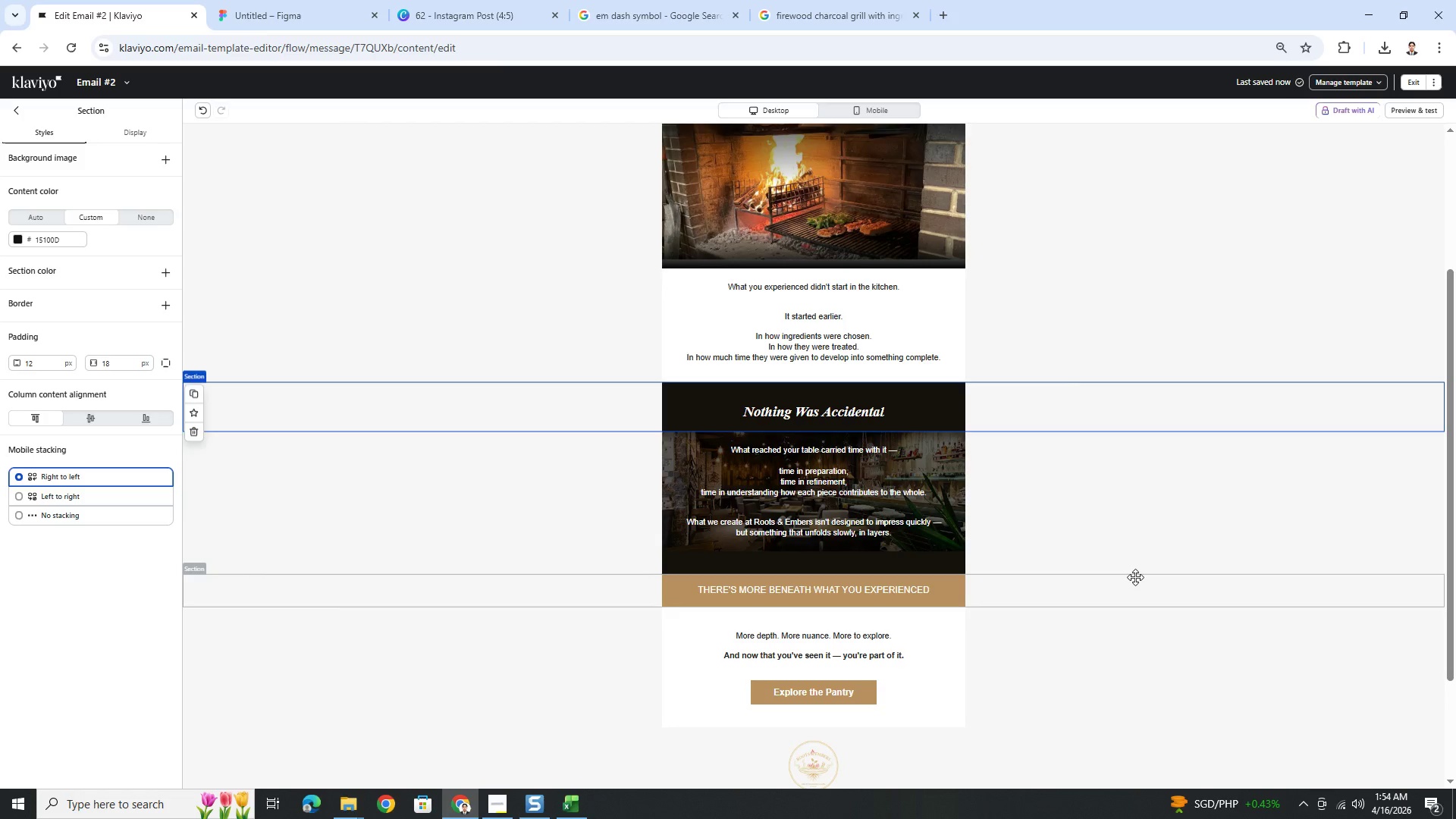 
wait(19.18)
 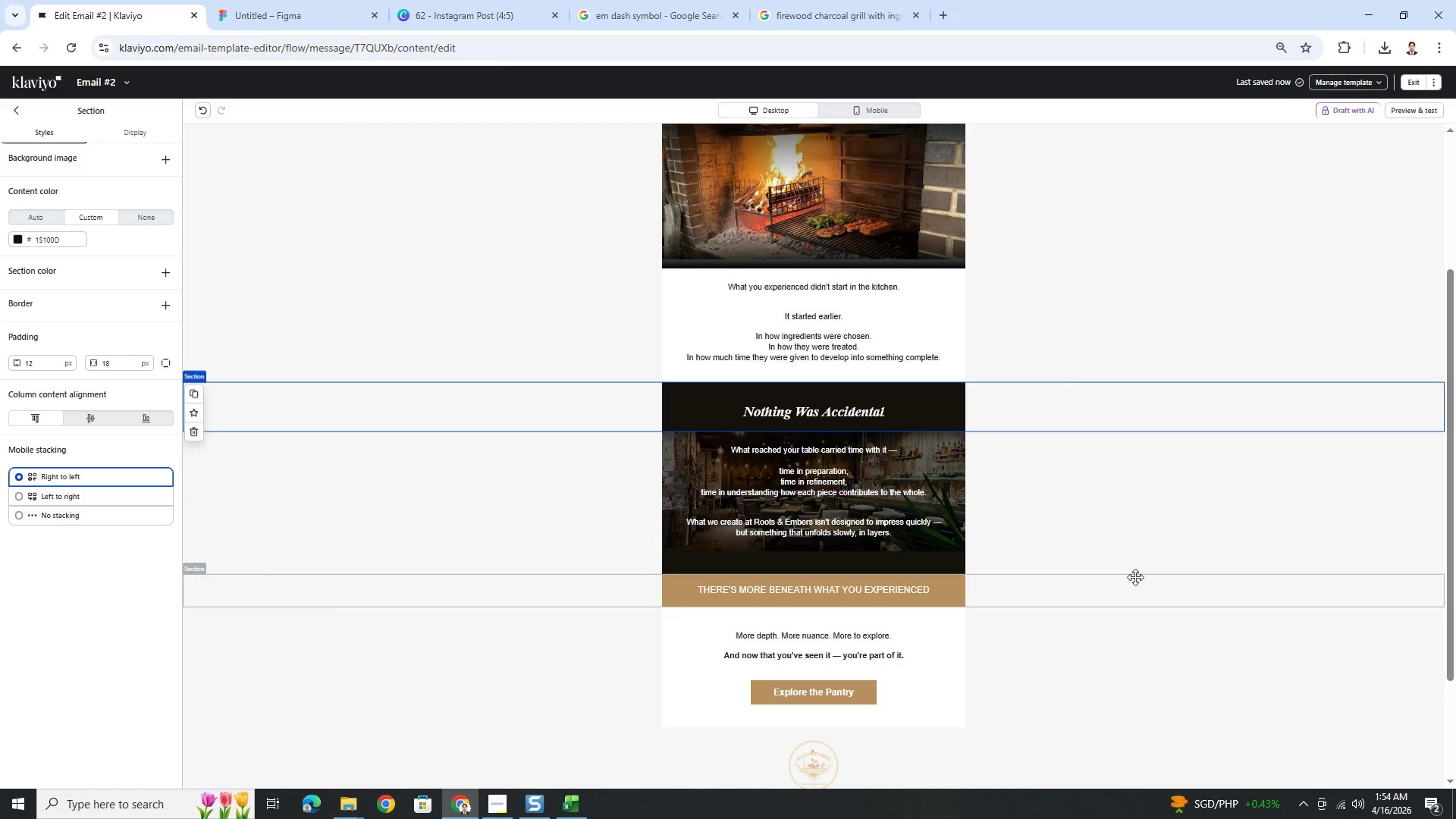 
scroll: coordinate [1132, 559], scroll_direction: down, amount: 1.0
 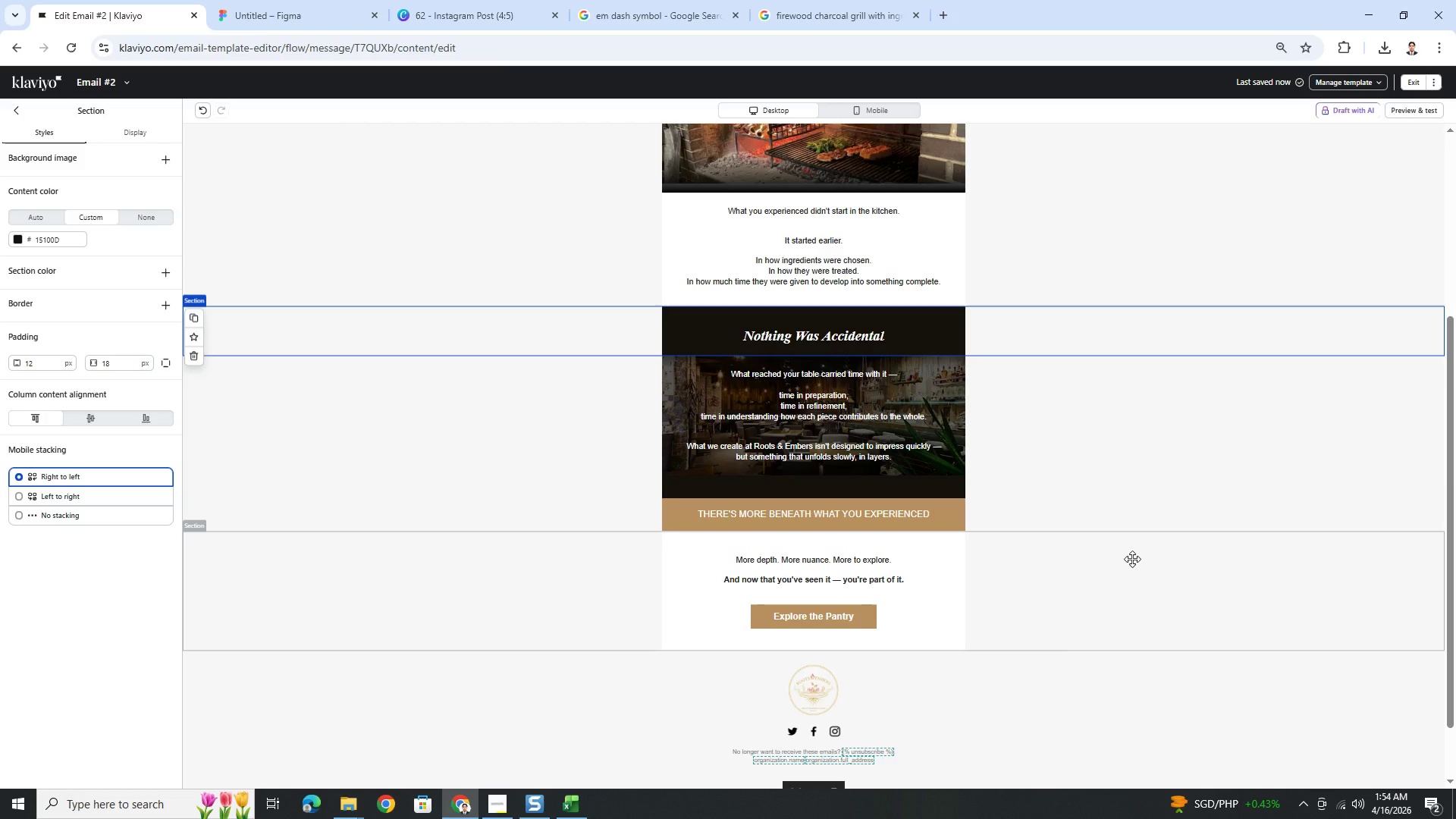 
wait(9.29)
 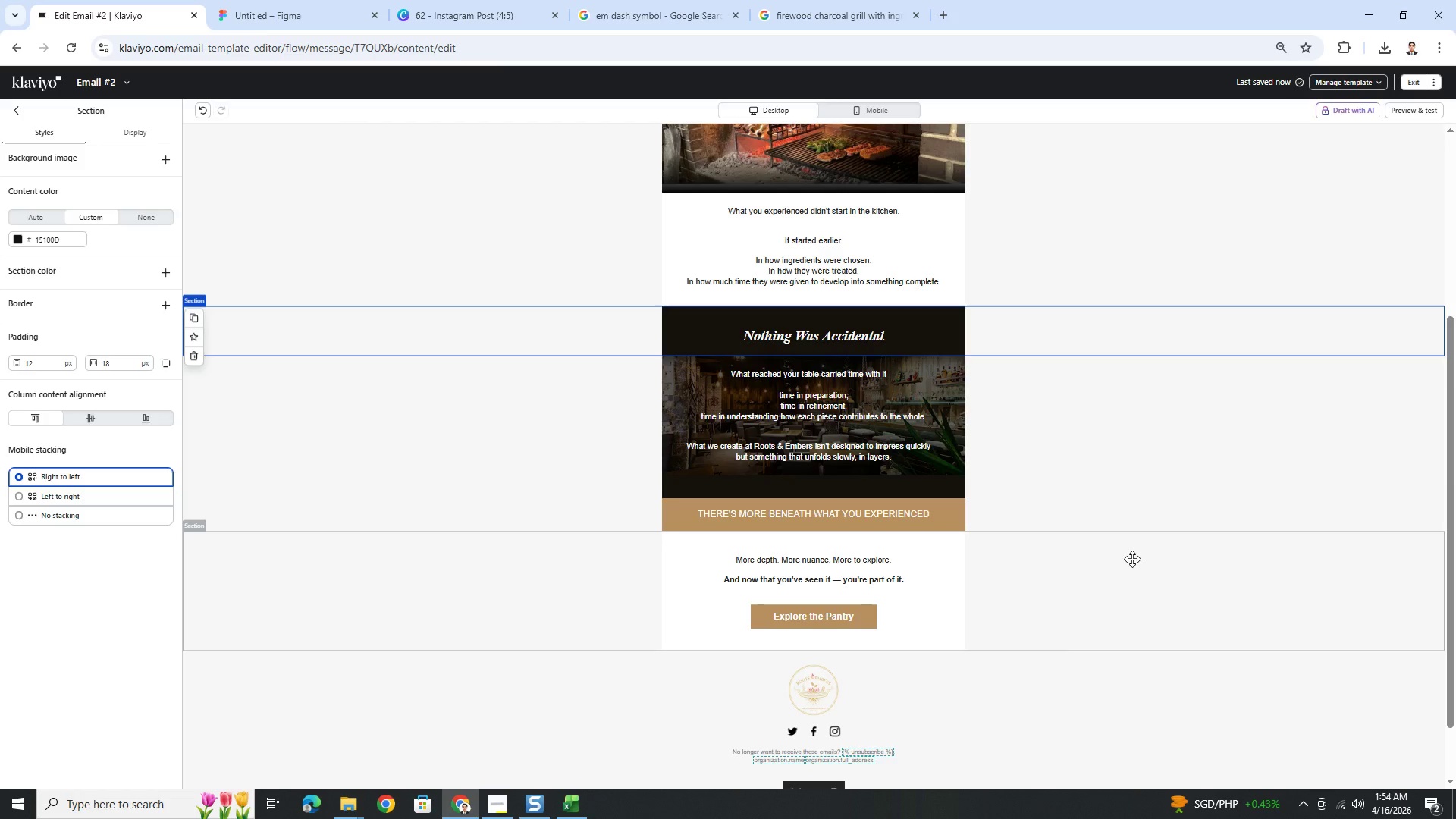 
hold_key(key=ControlLeft, duration=0.45)
scroll: coordinate [1097, 531], scroll_direction: up, amount: 1.0
 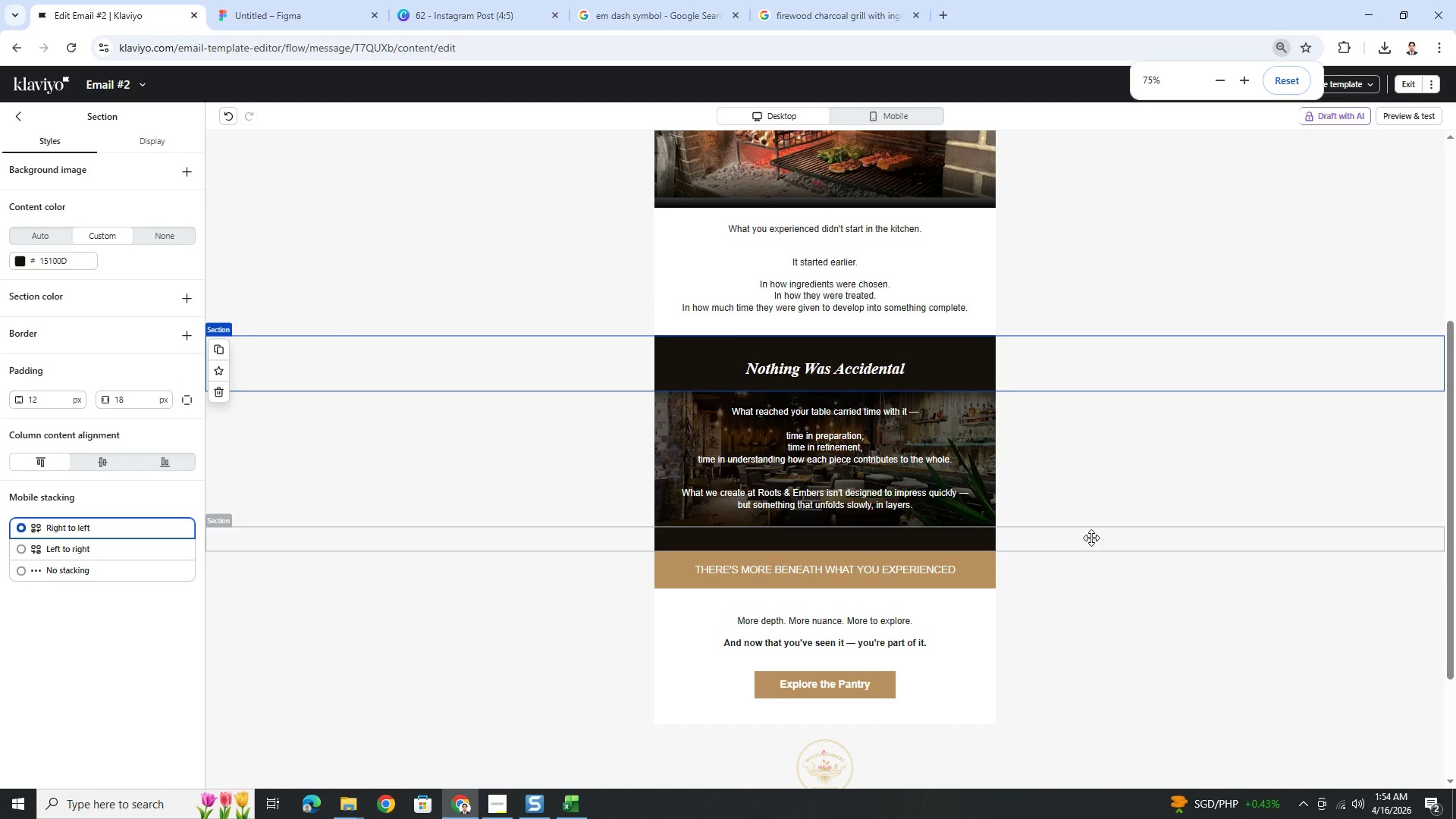 
hold_key(key=ControlLeft, duration=0.33)
scroll: coordinate [1090, 540], scroll_direction: up, amount: 1.0
 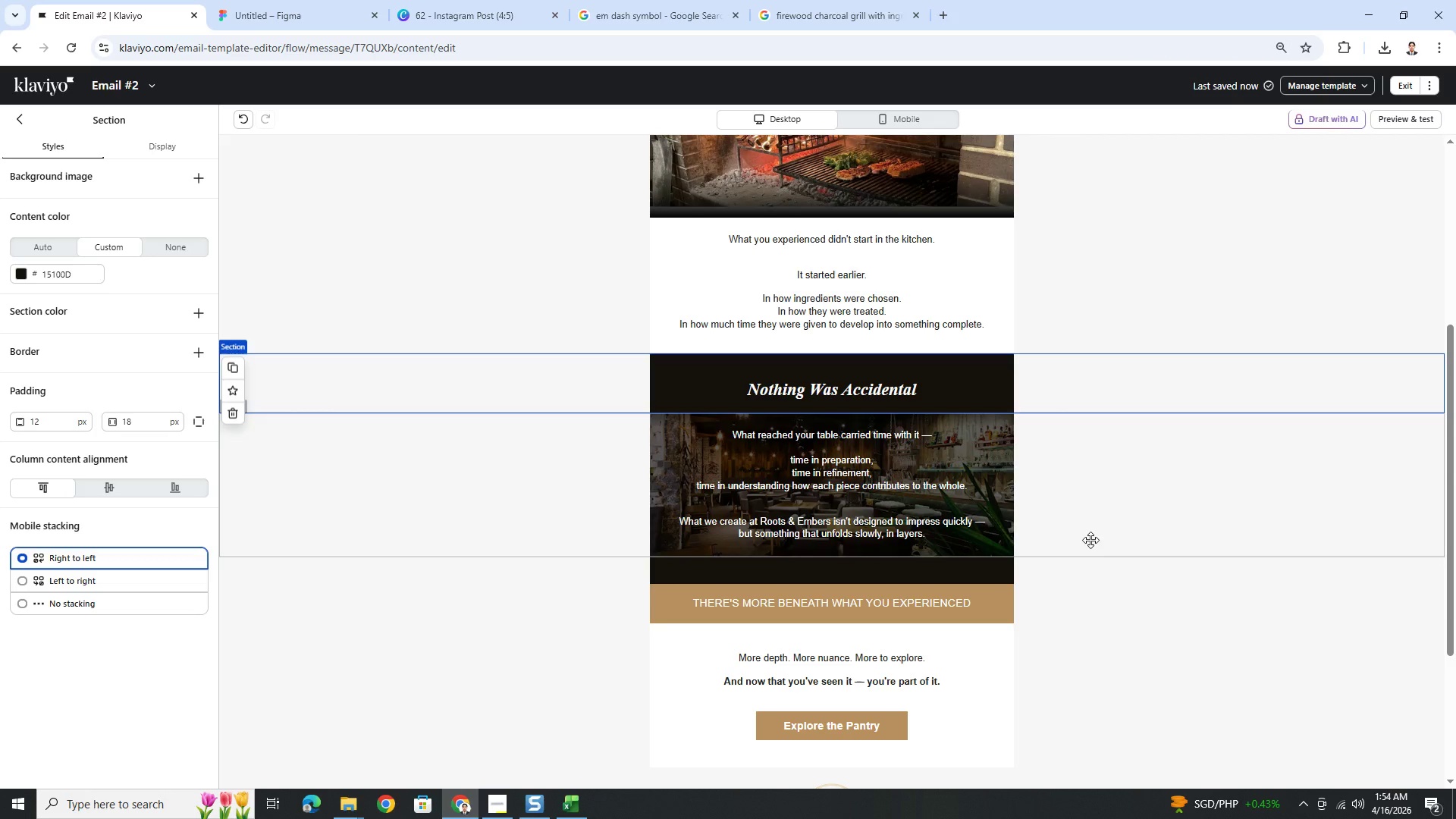 
wait(7.72)
 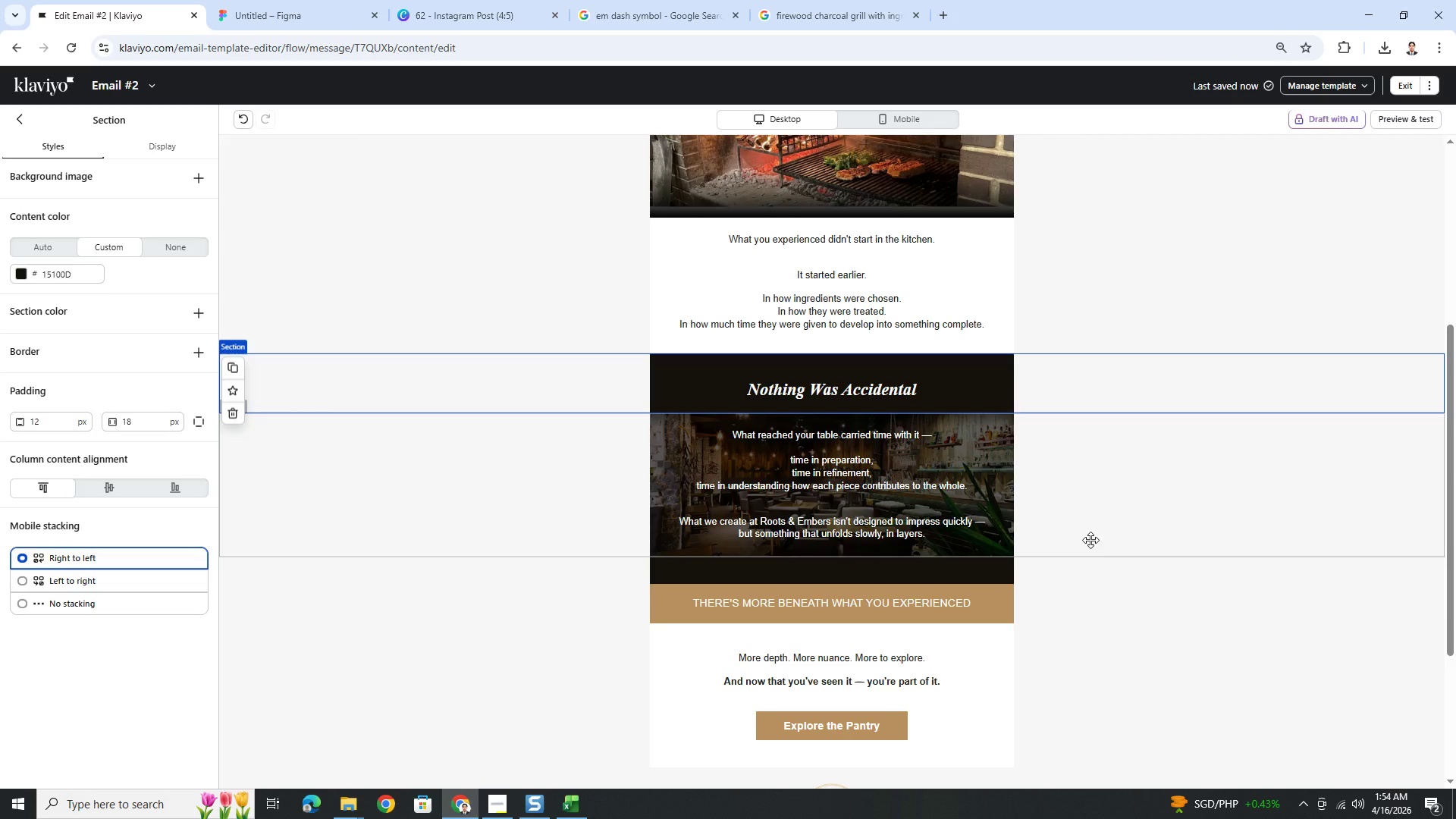 
double_click([807, 455])
 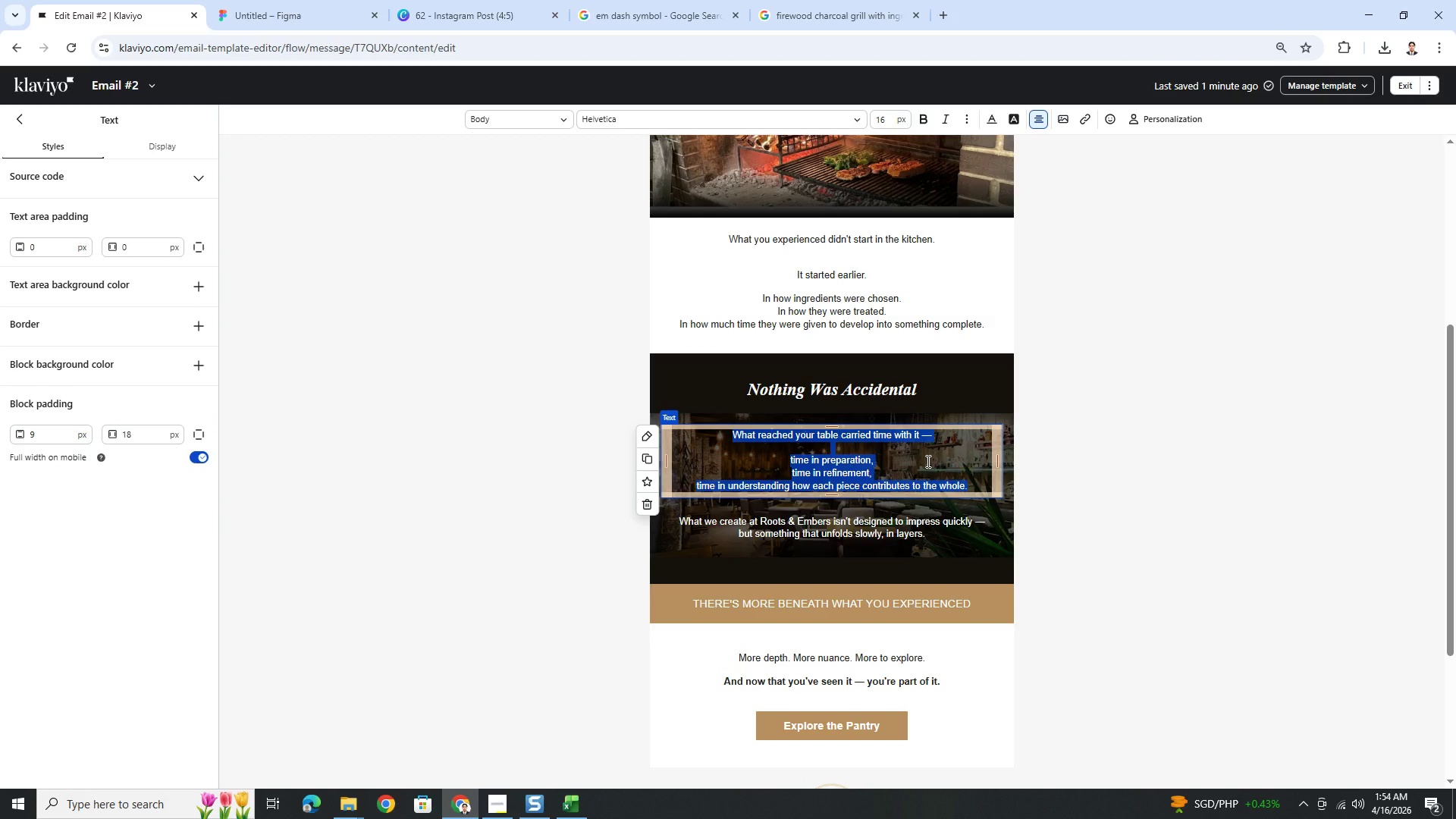 
left_click([1057, 424])
 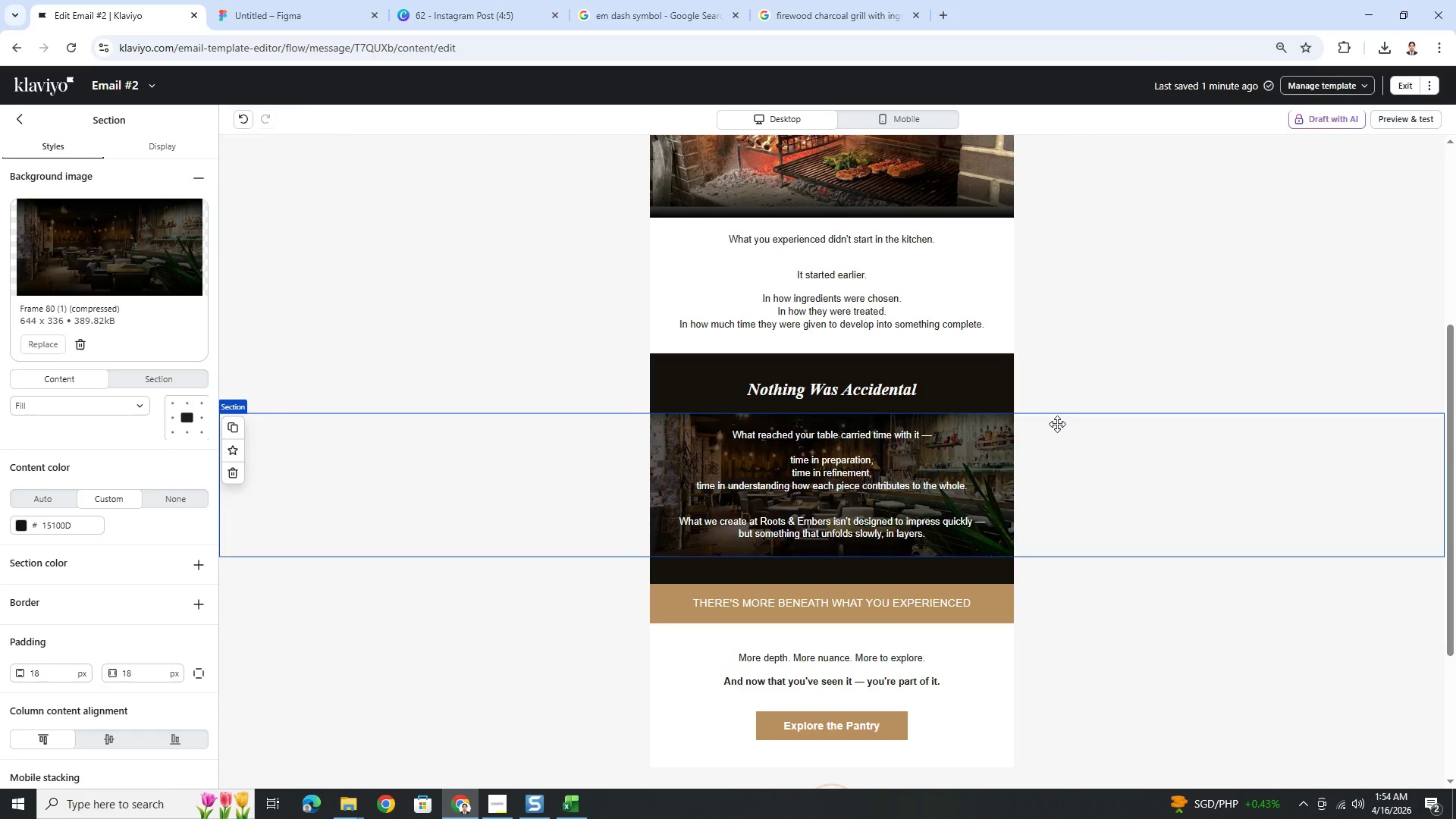 
scroll: coordinate [1057, 424], scroll_direction: up, amount: 2.0
 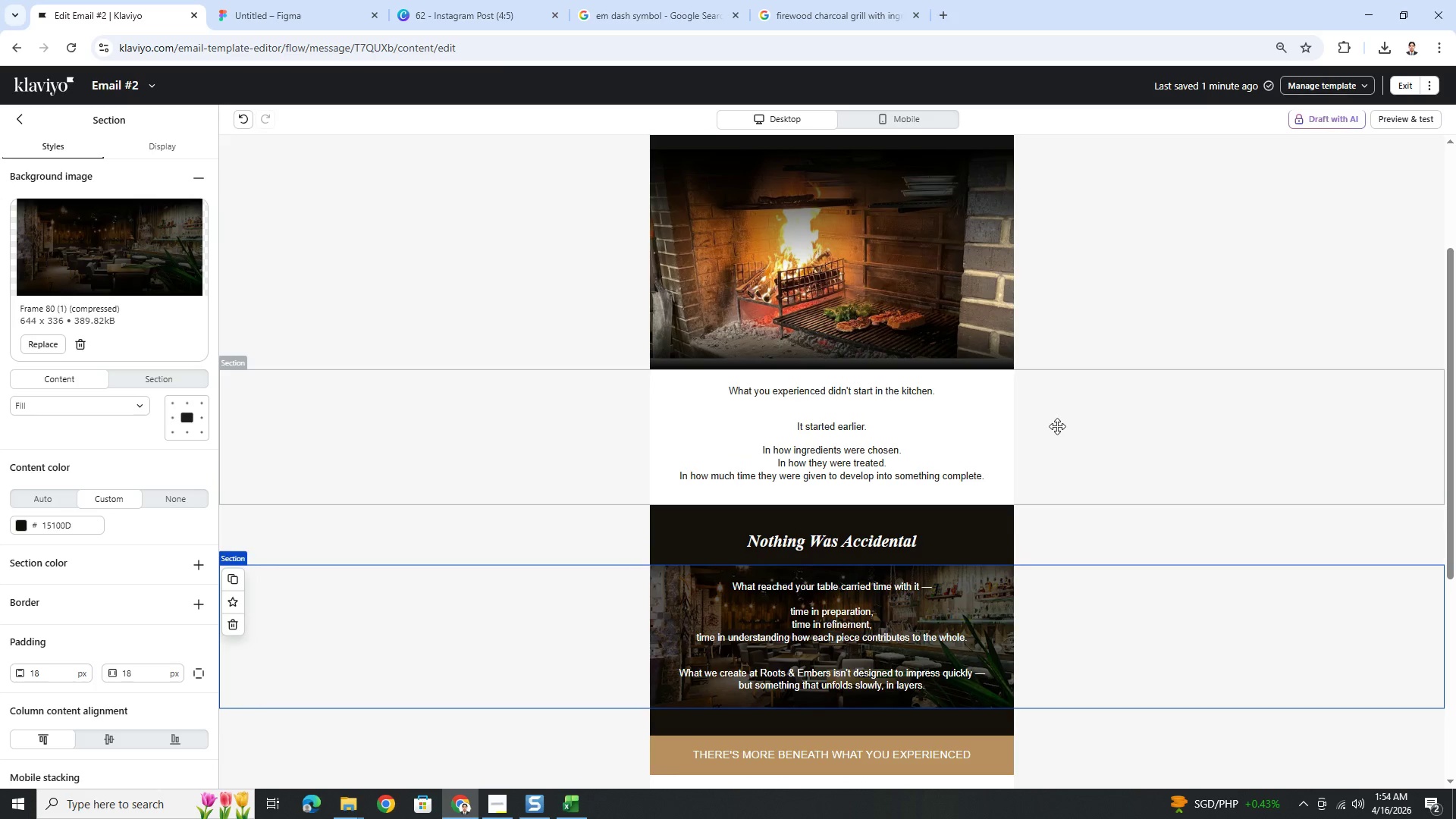 
wait(19.4)
 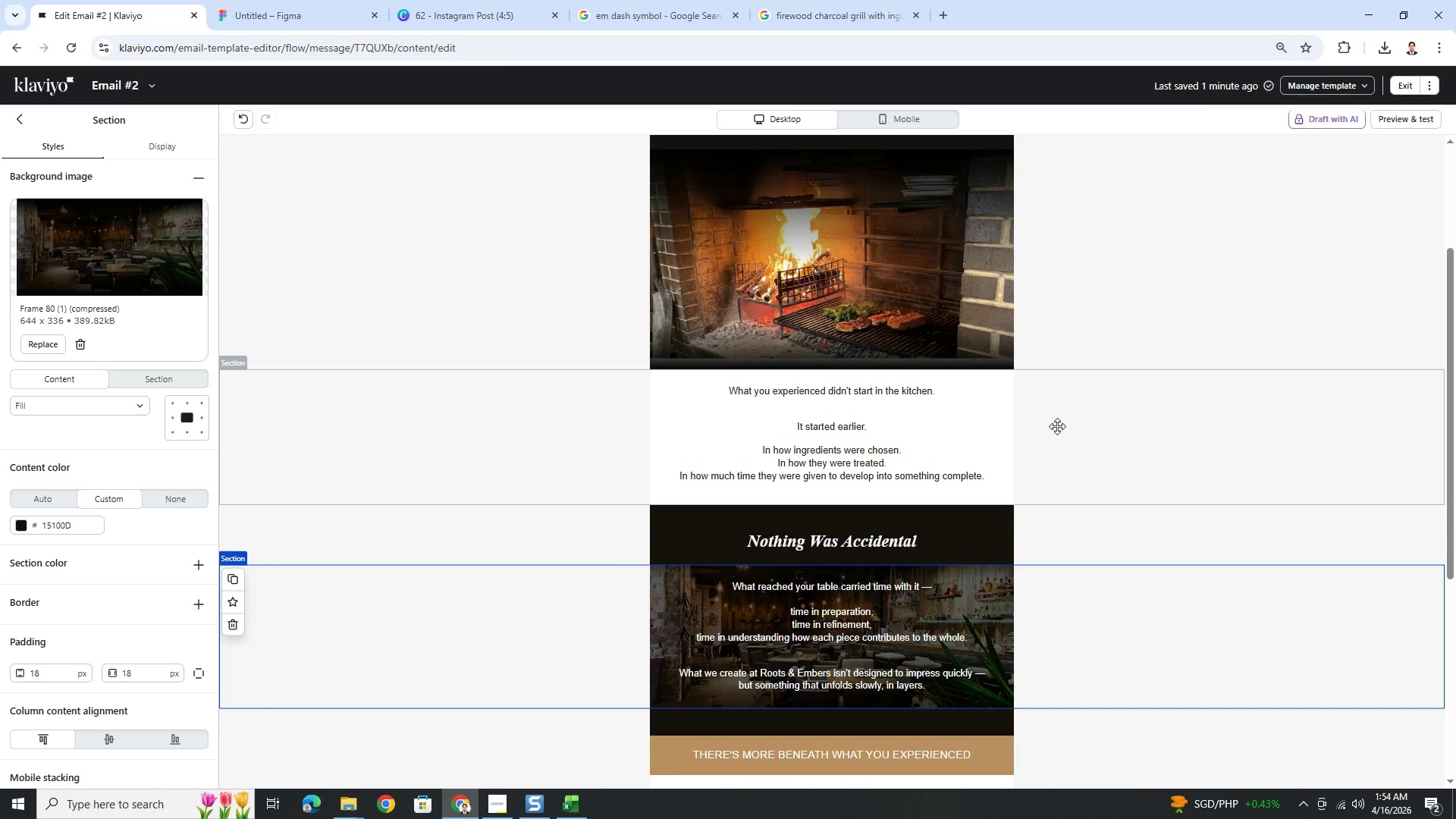 
scroll: coordinate [1057, 426], scroll_direction: down, amount: 3.0
 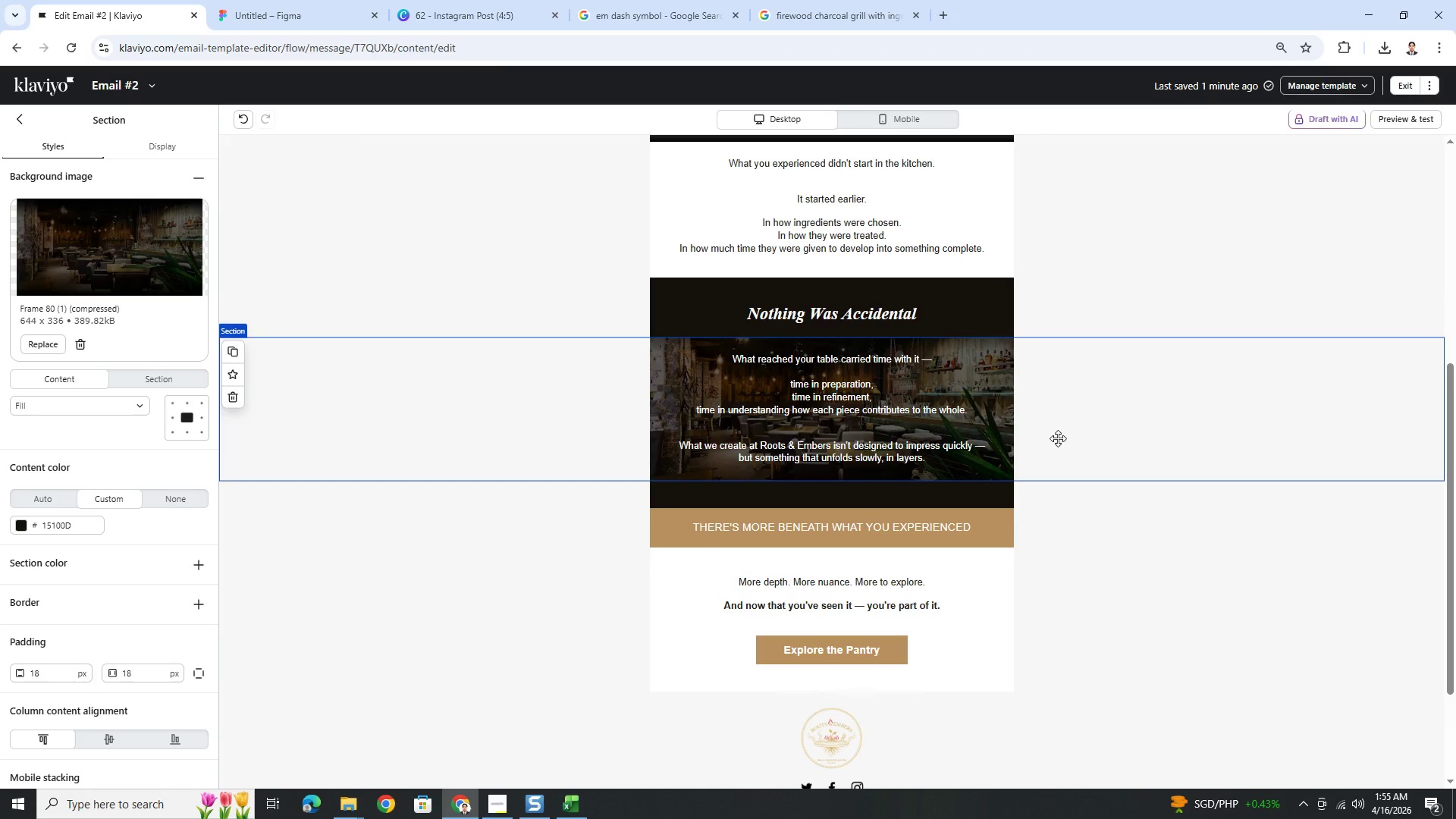 
wait(5.61)
 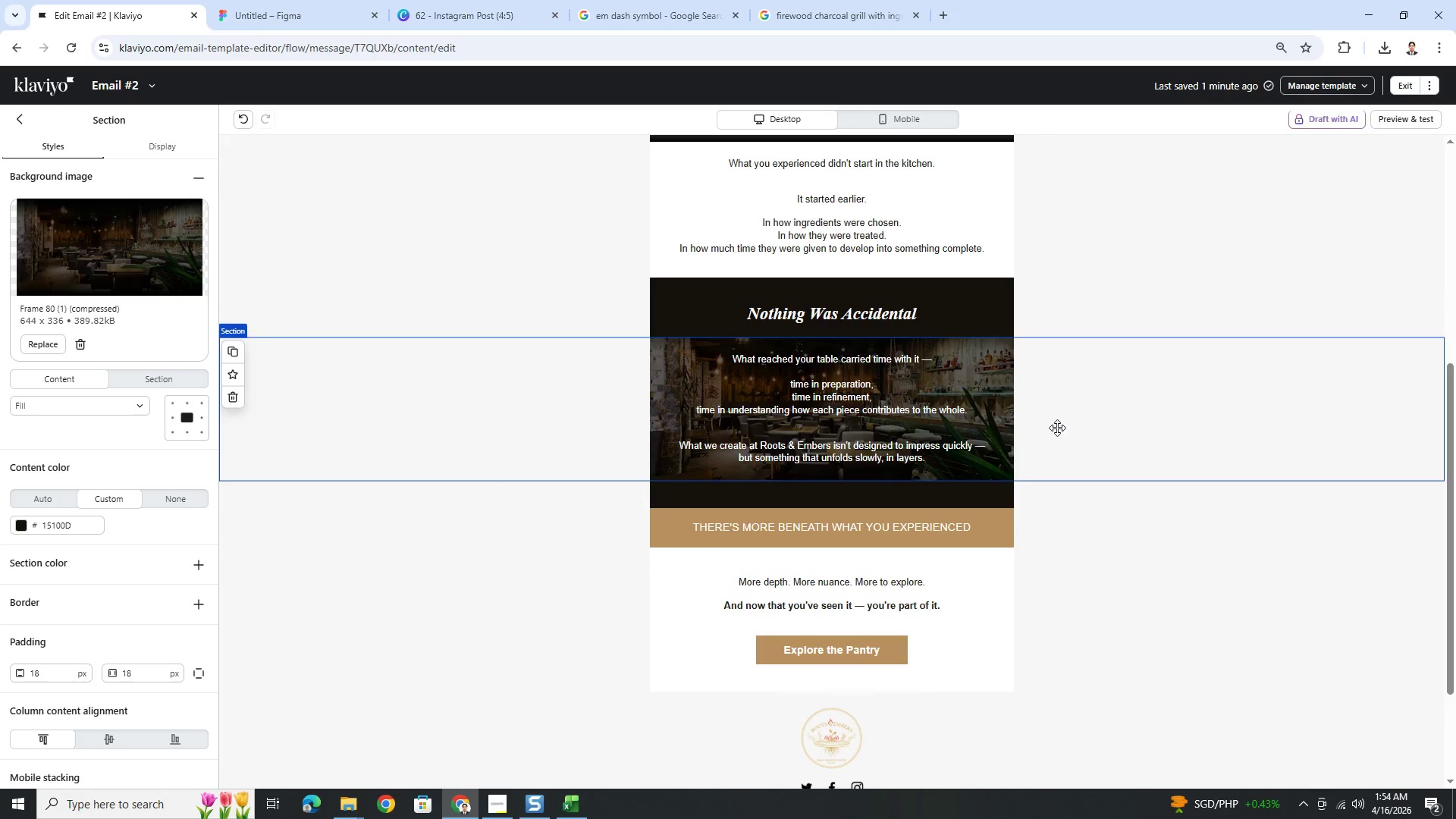 
double_click([939, 317])
 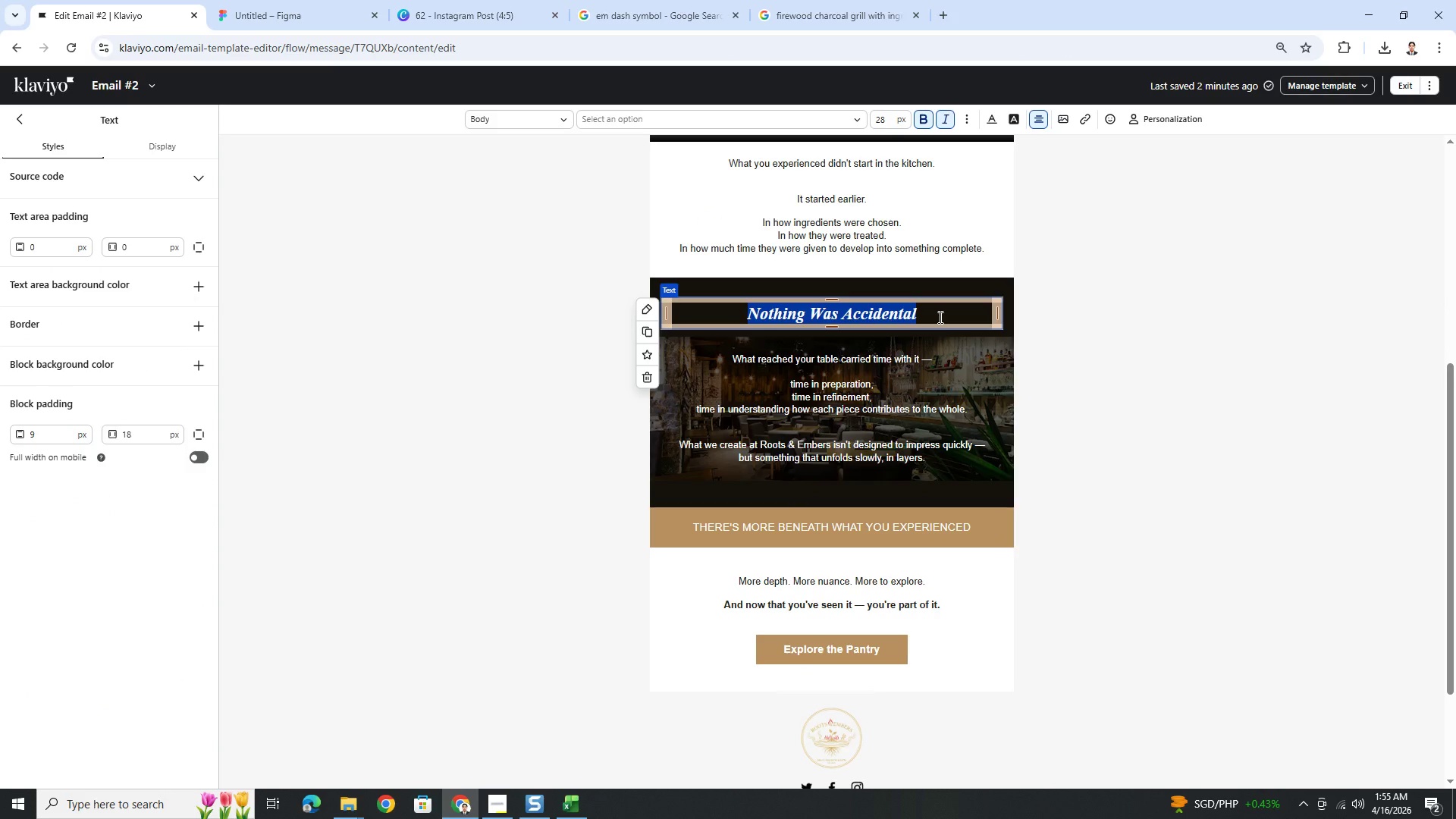 
wait(5.24)
 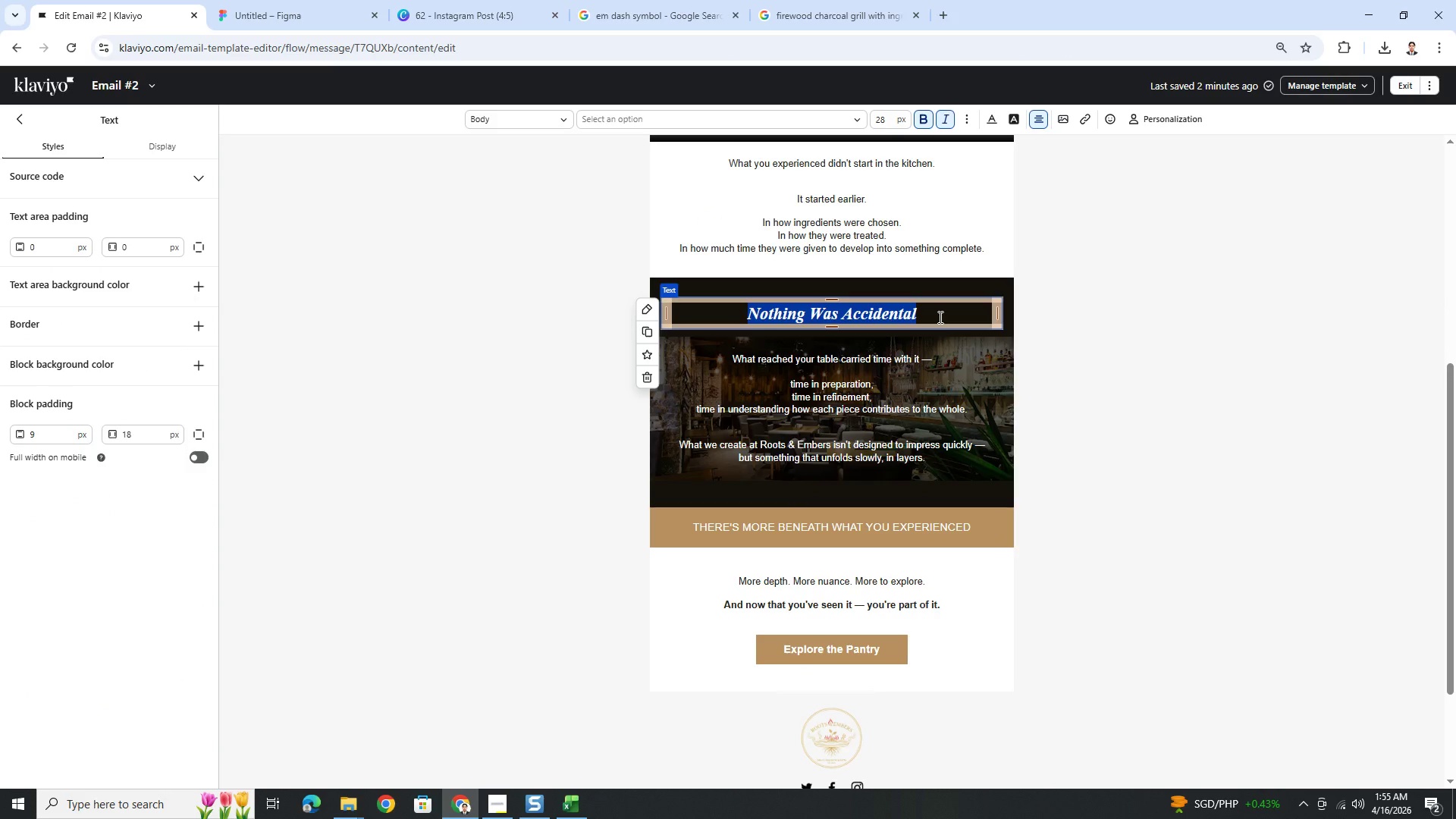 
type(Flavor isn't something we create at the last moment.)
 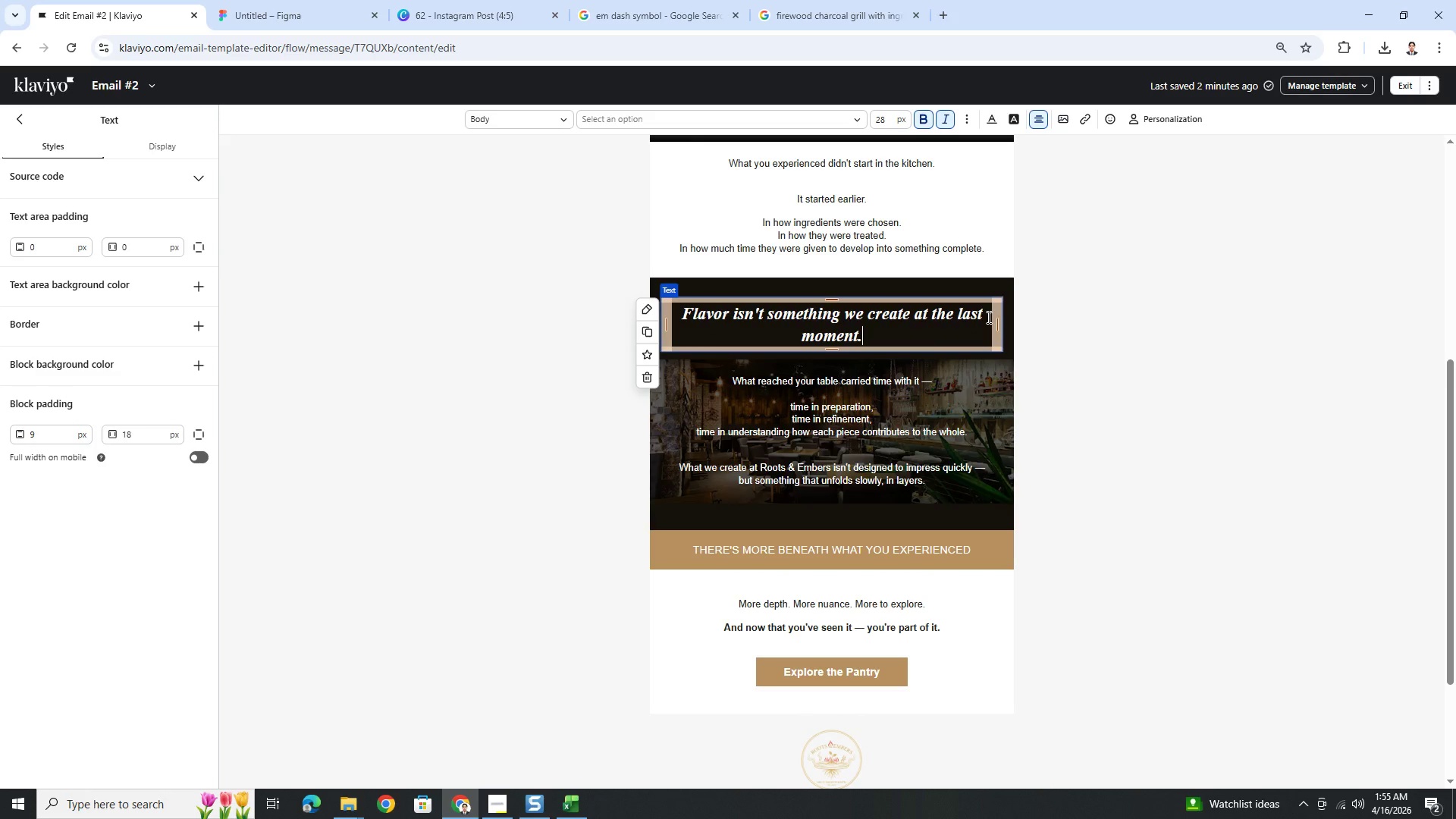 
left_click([1171, 563])
 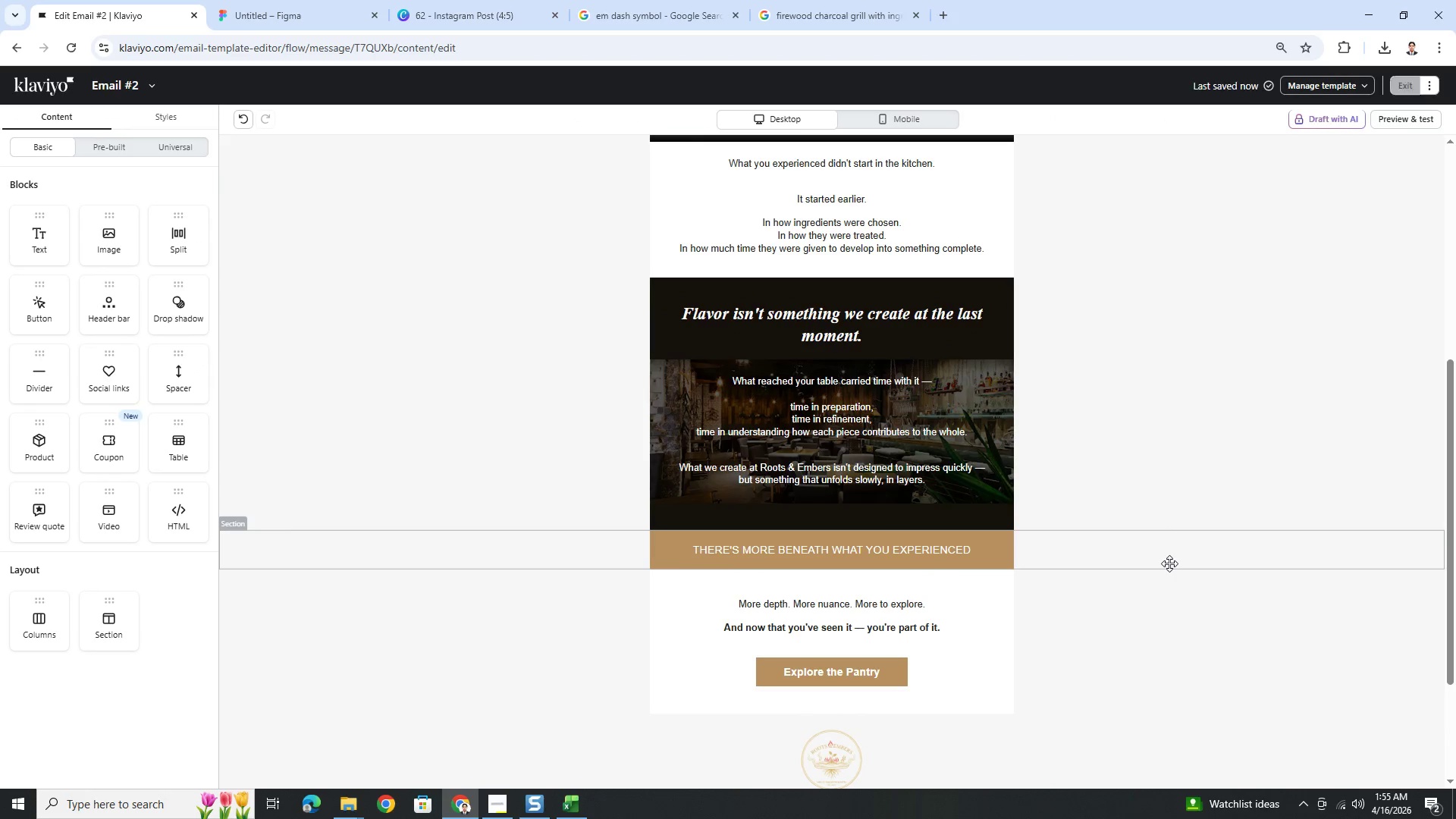 
scroll: coordinate [1160, 563], scroll_direction: up, amount: 2.0
 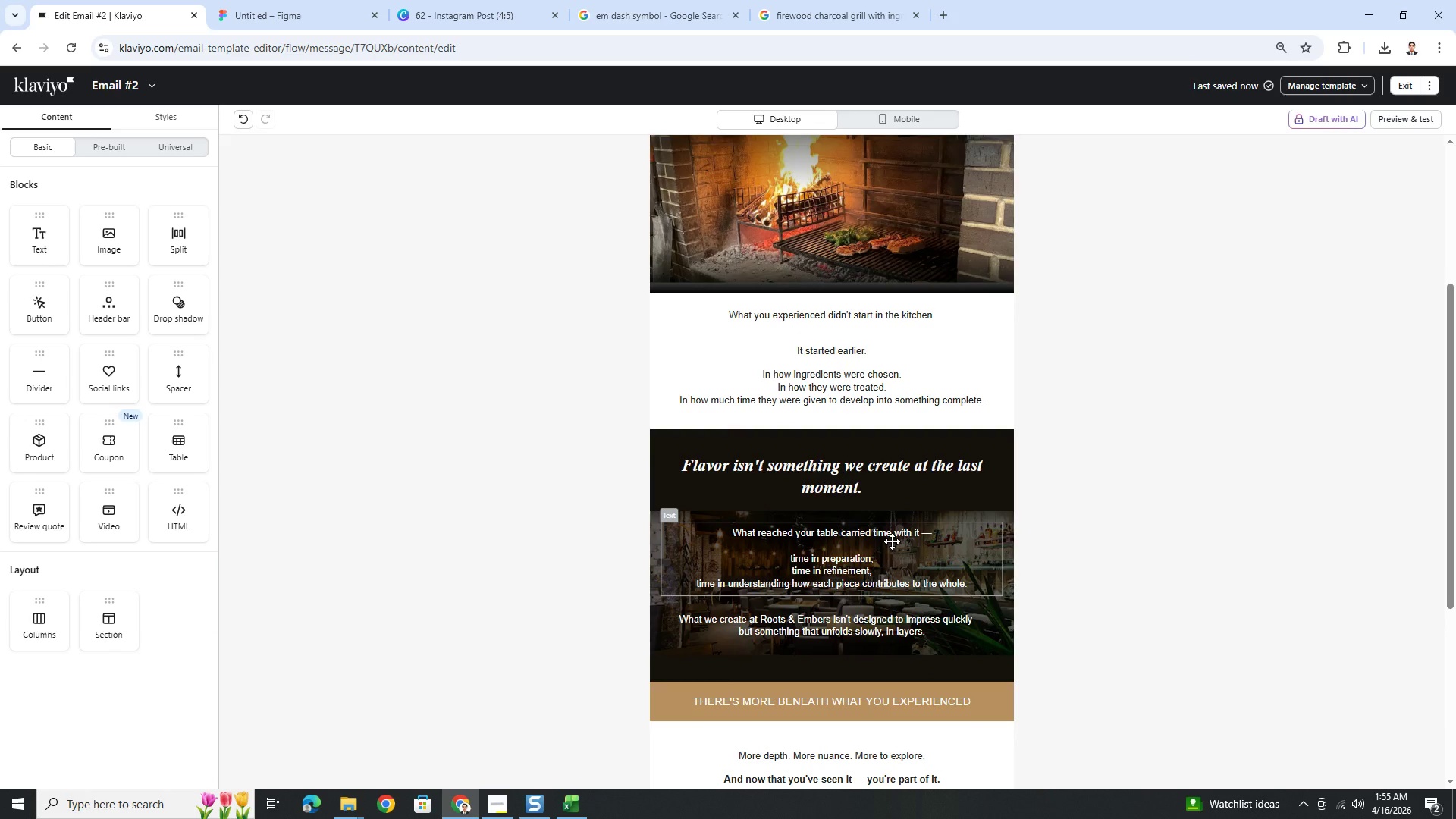 
wait(5.64)
 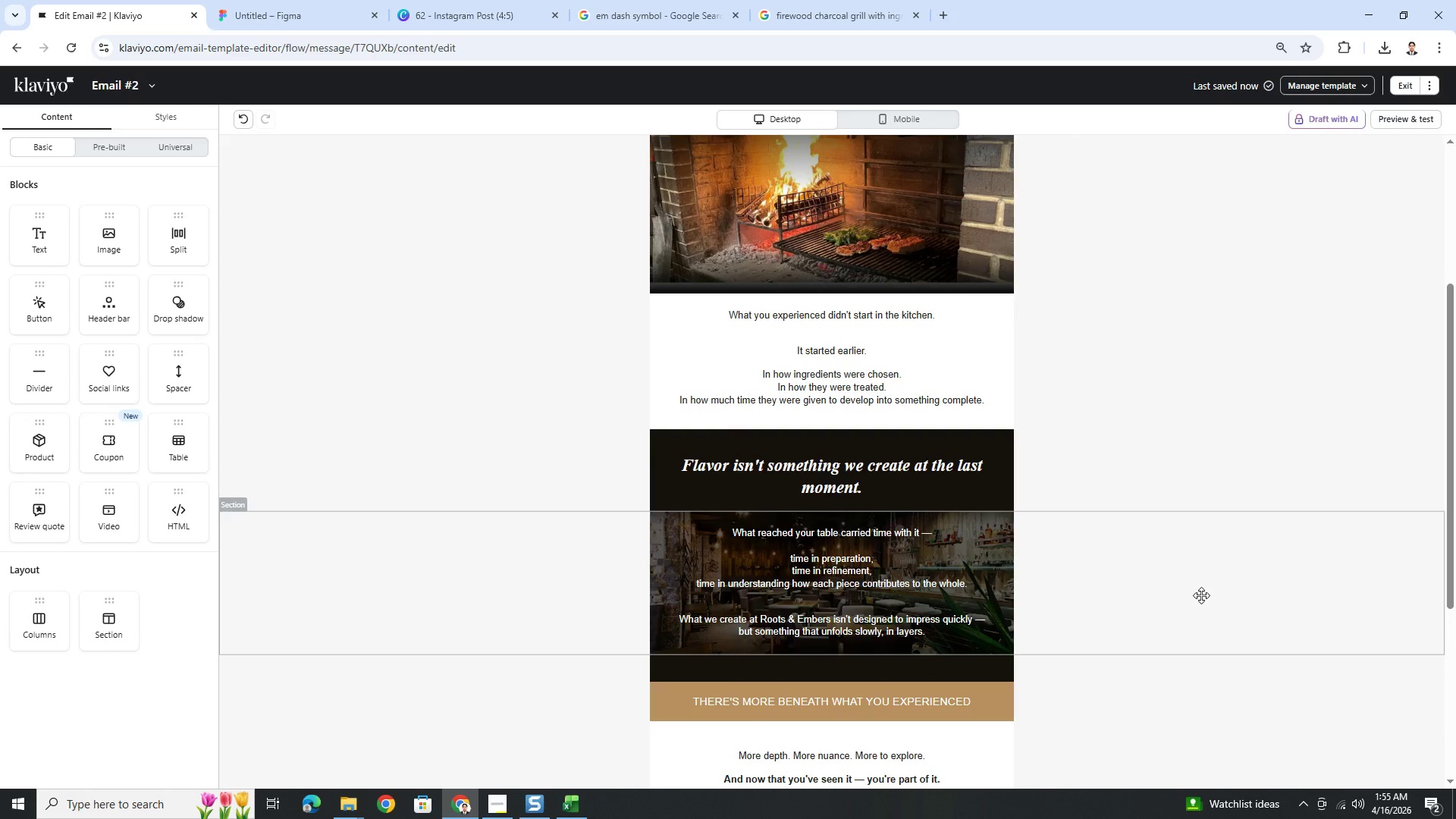 
double_click([892, 541])
 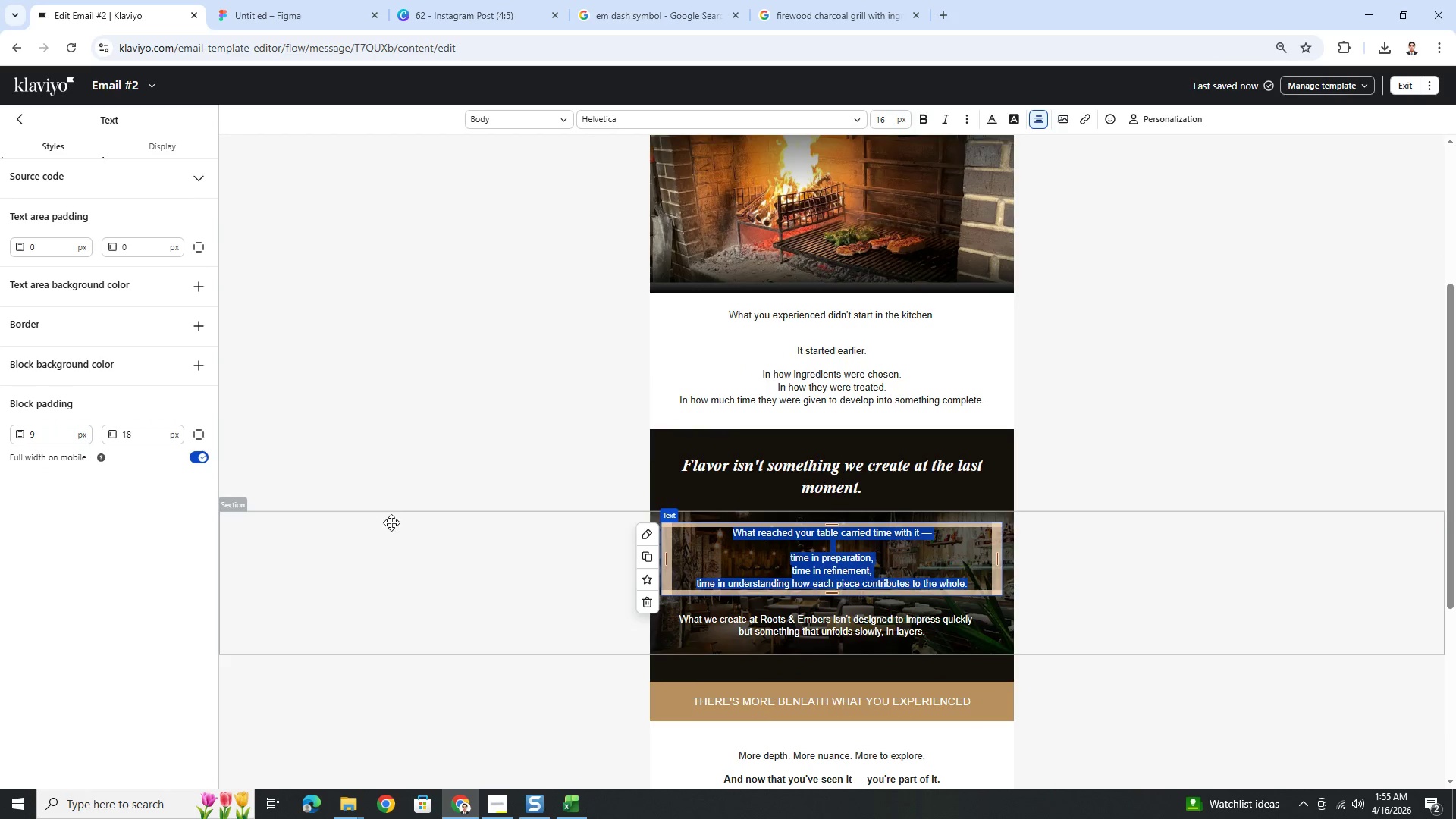 
left_click([389, 522])
 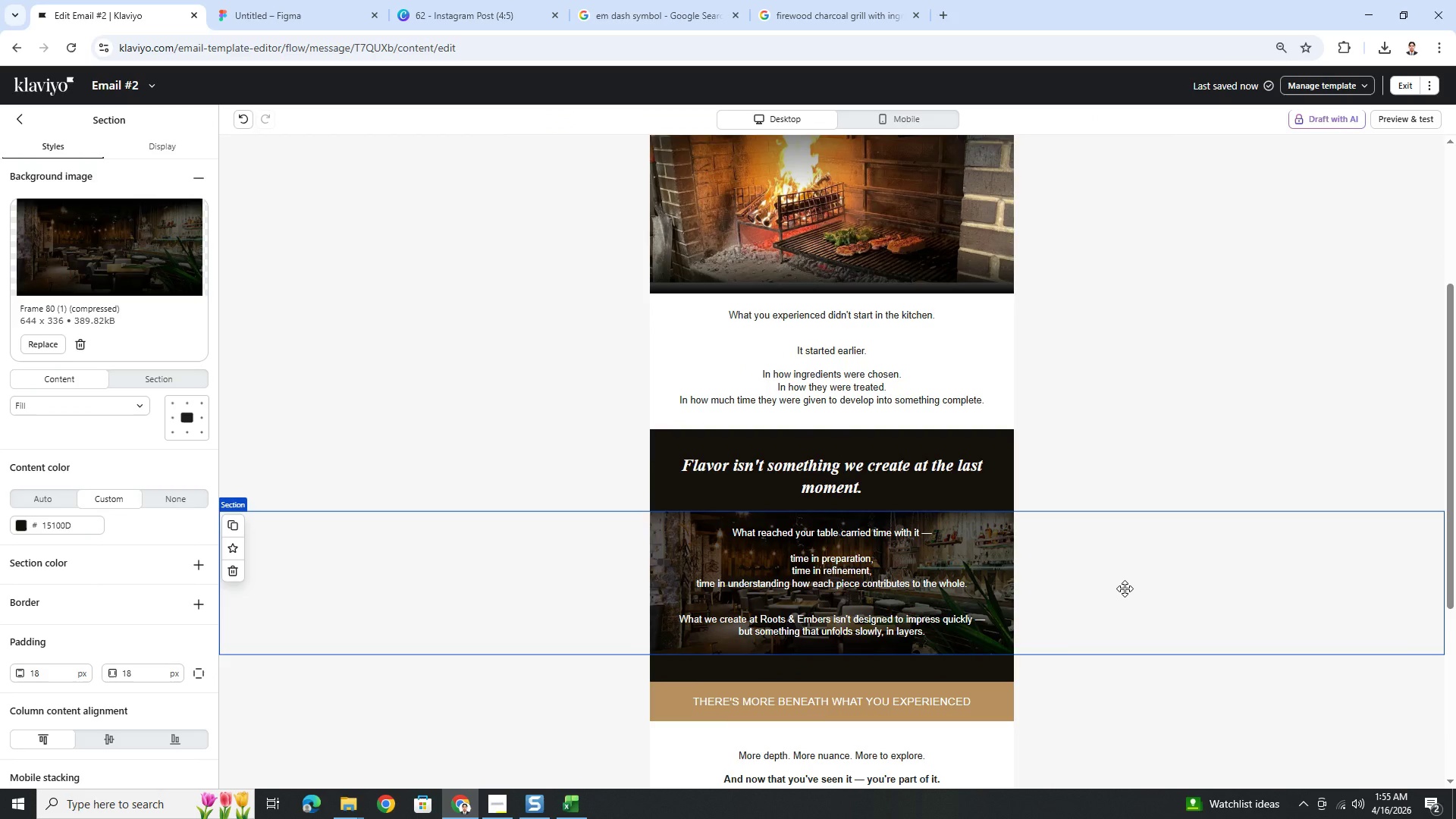 
left_click([1125, 588])
 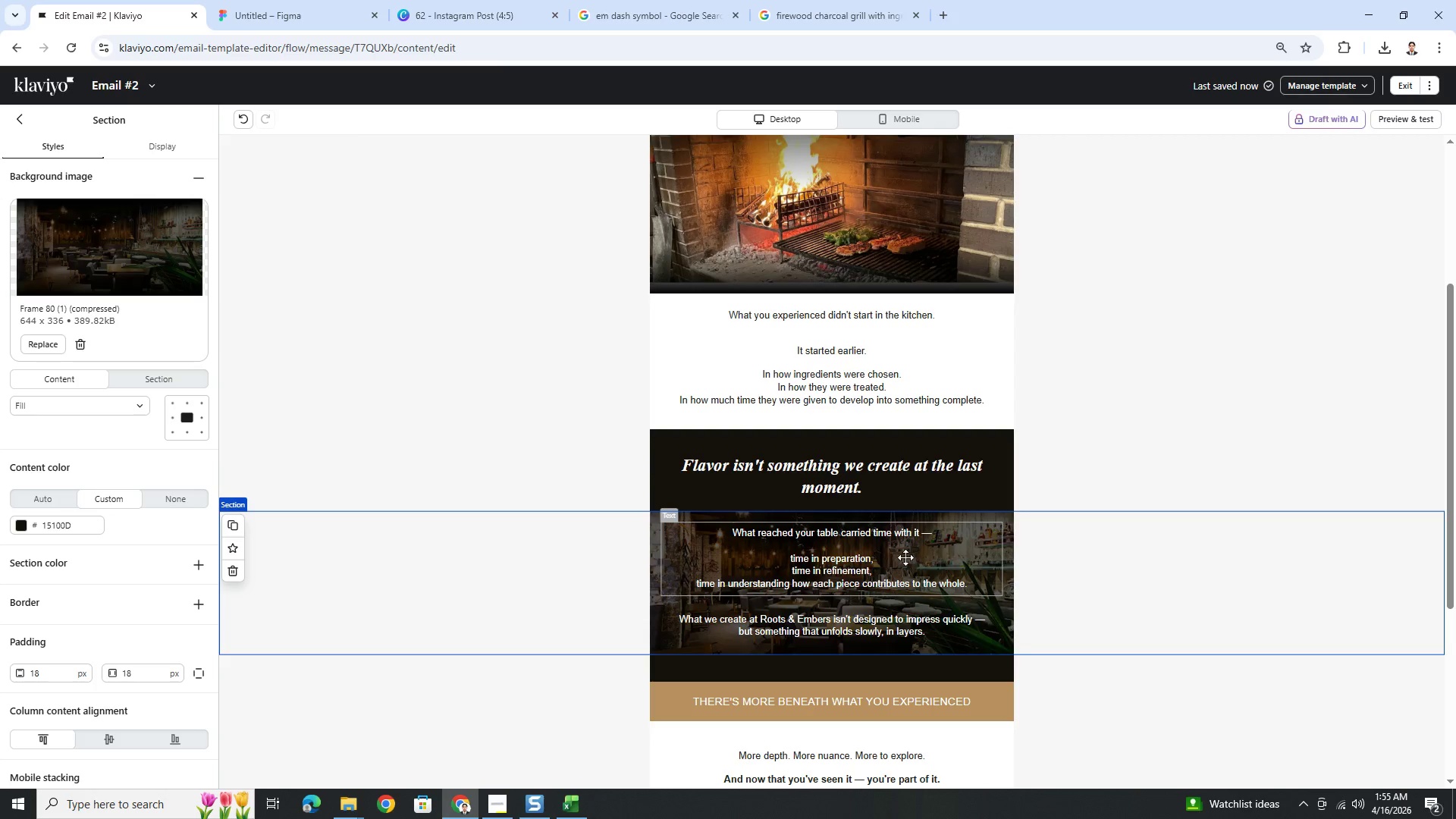 
double_click([905, 557])
 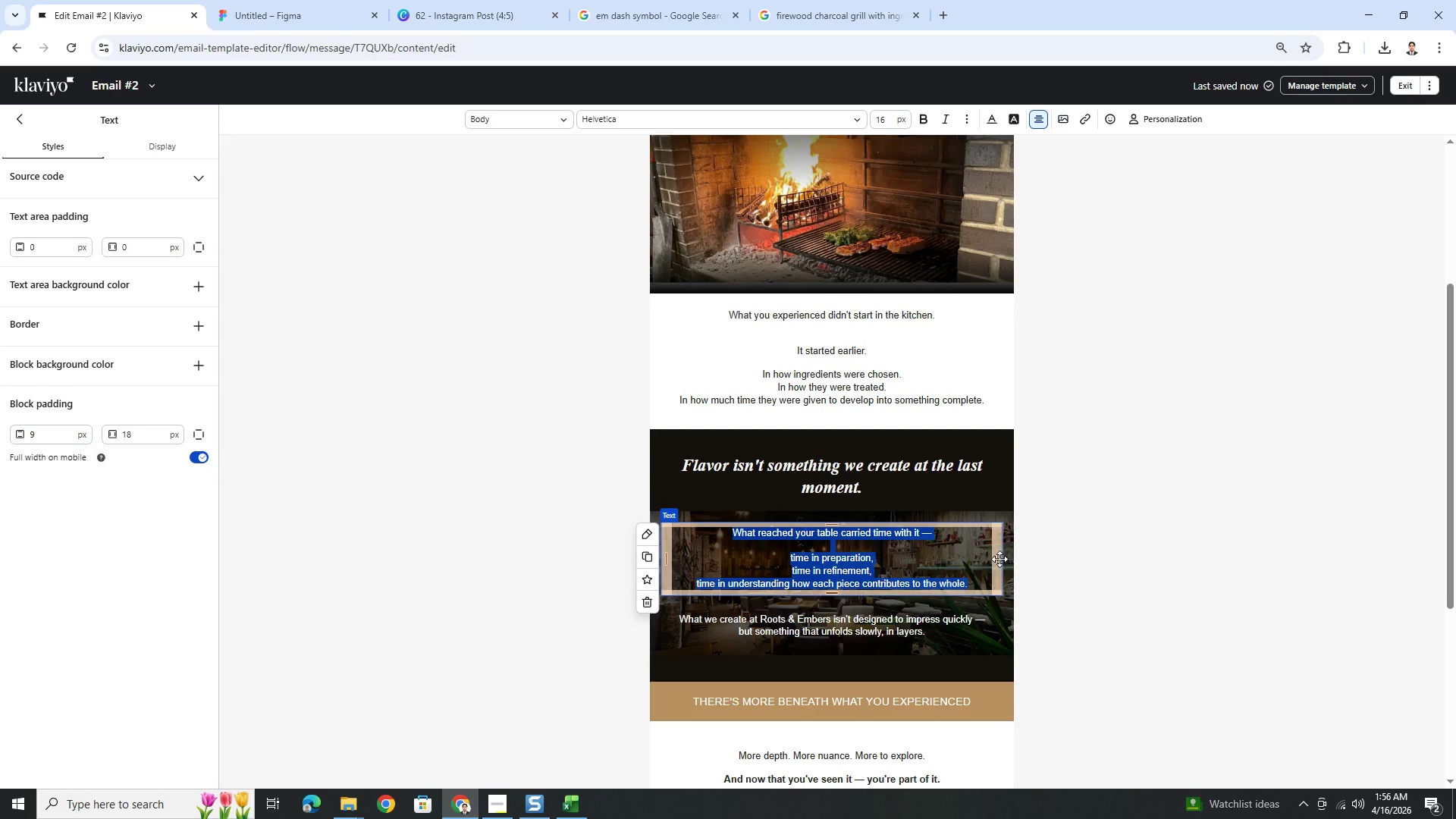 
wait(43.89)
 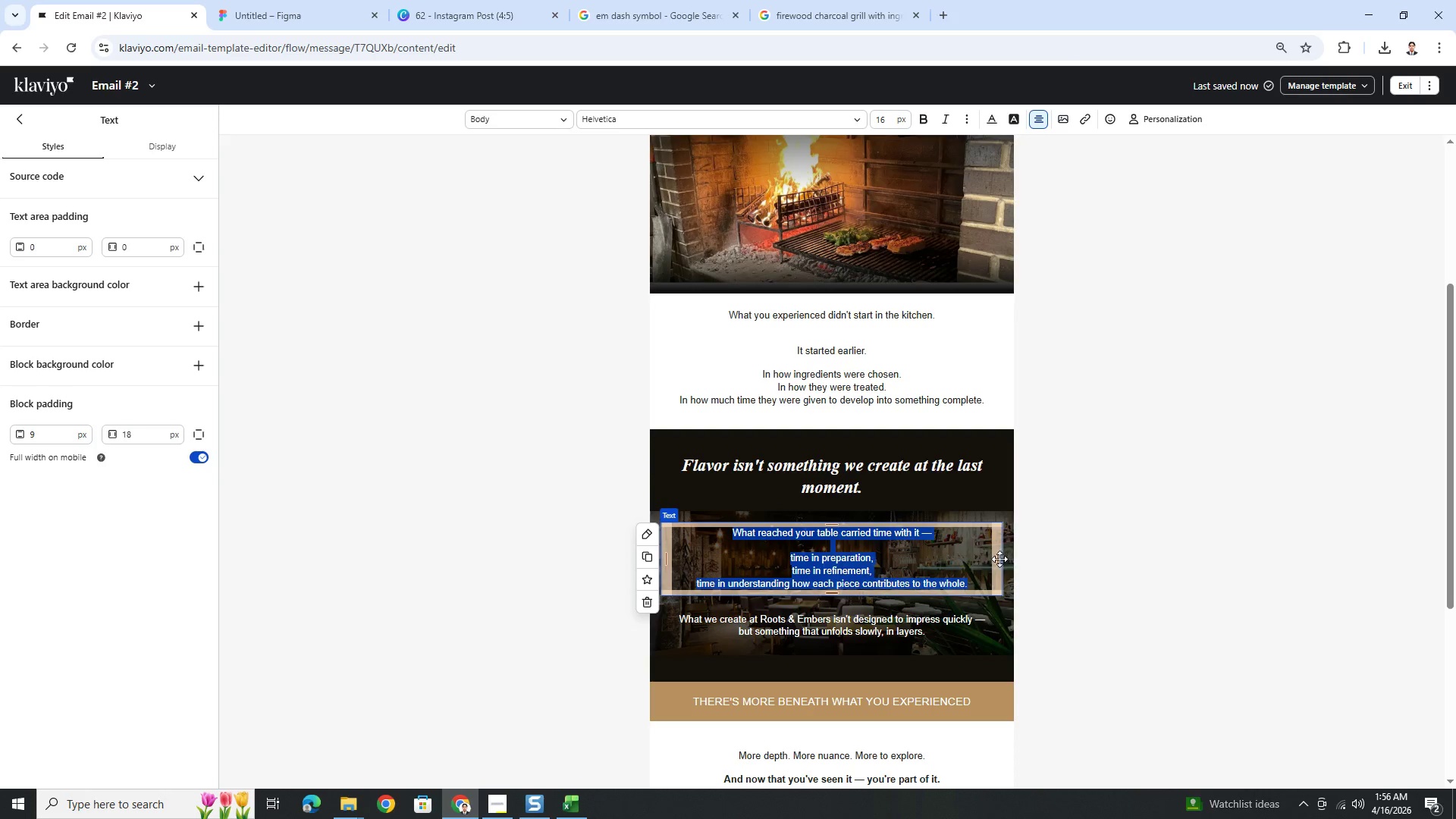 
left_click([1097, 570])
 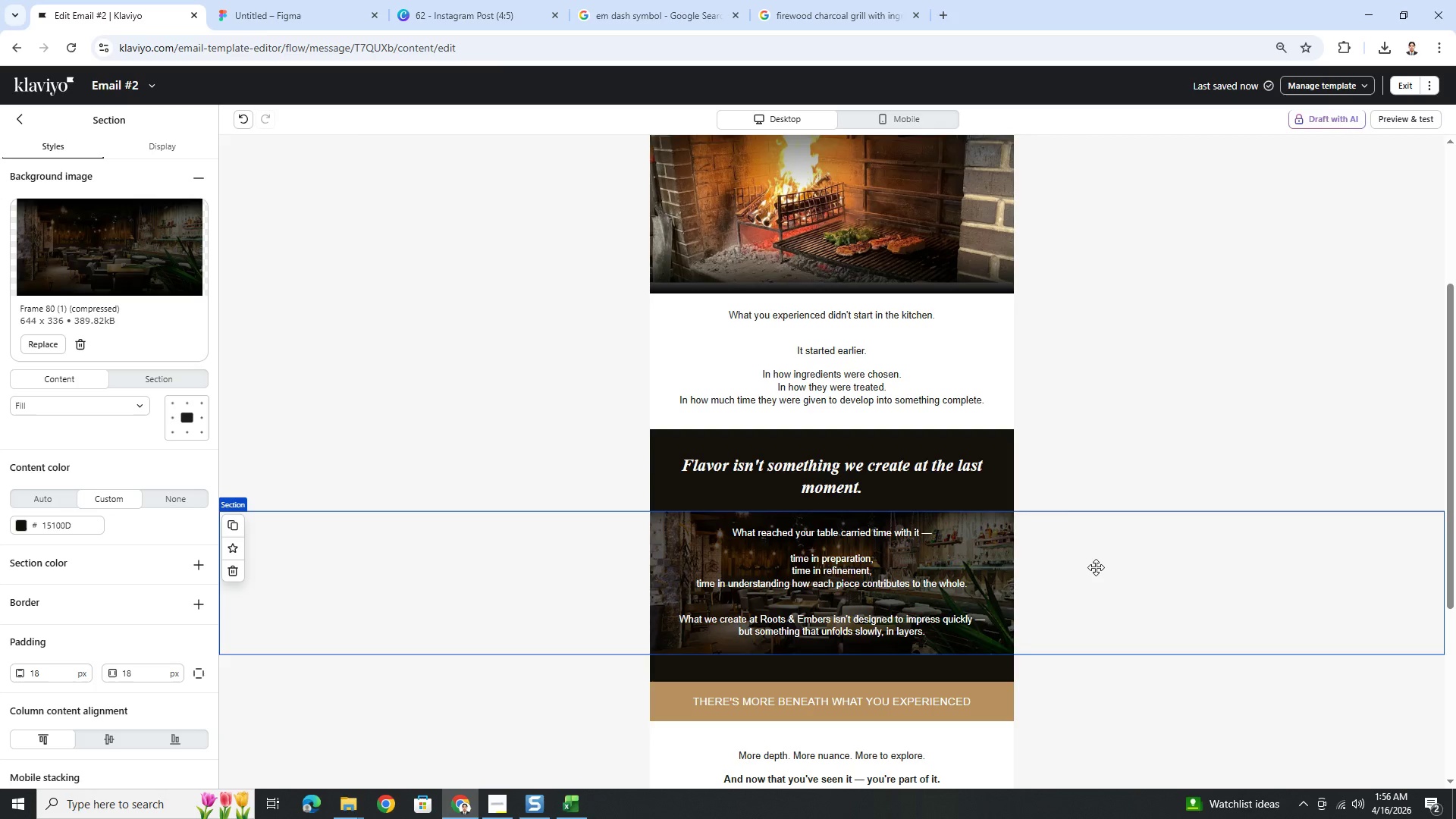 
wait(20.31)
 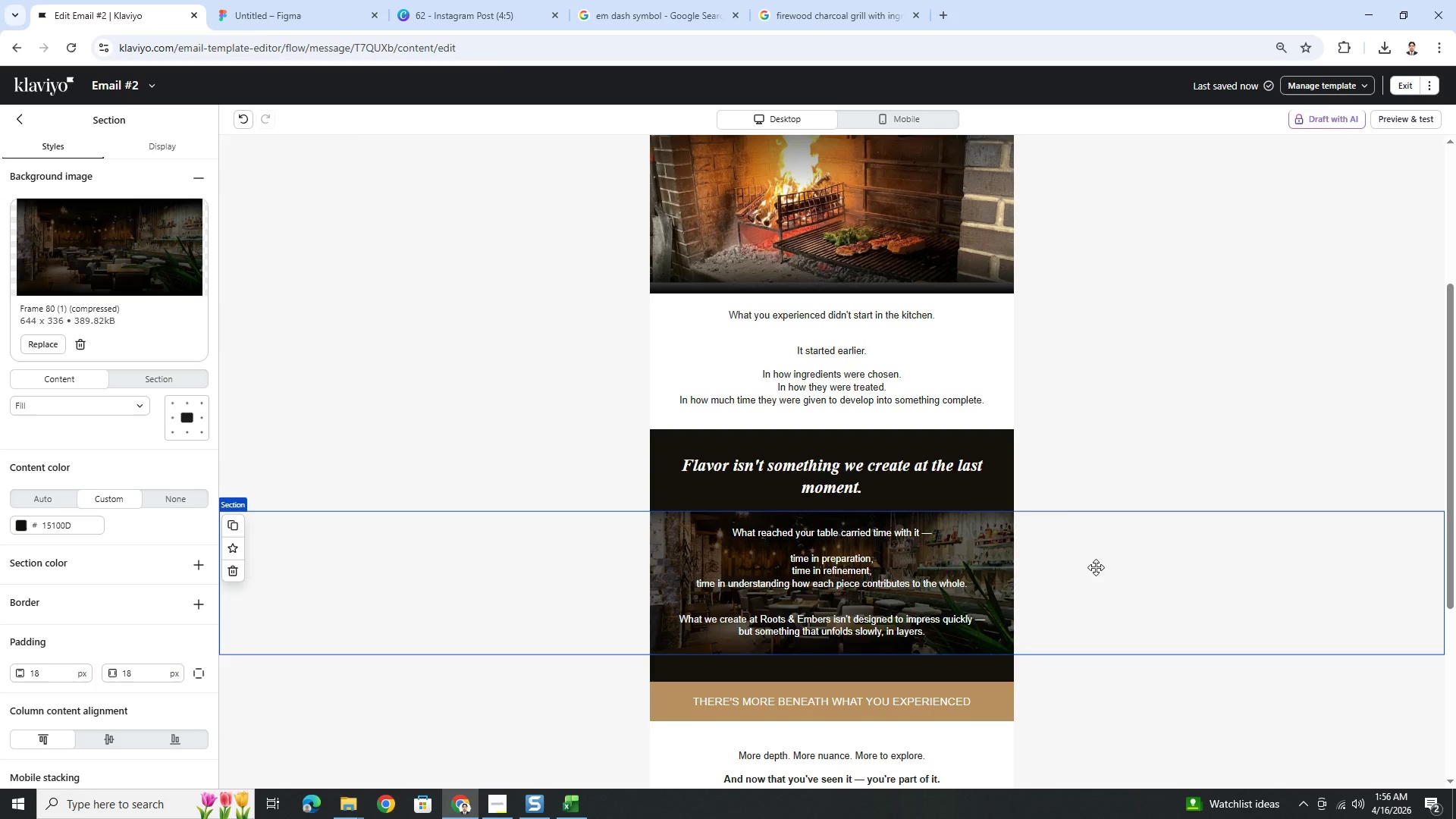 
left_click([977, 404])
 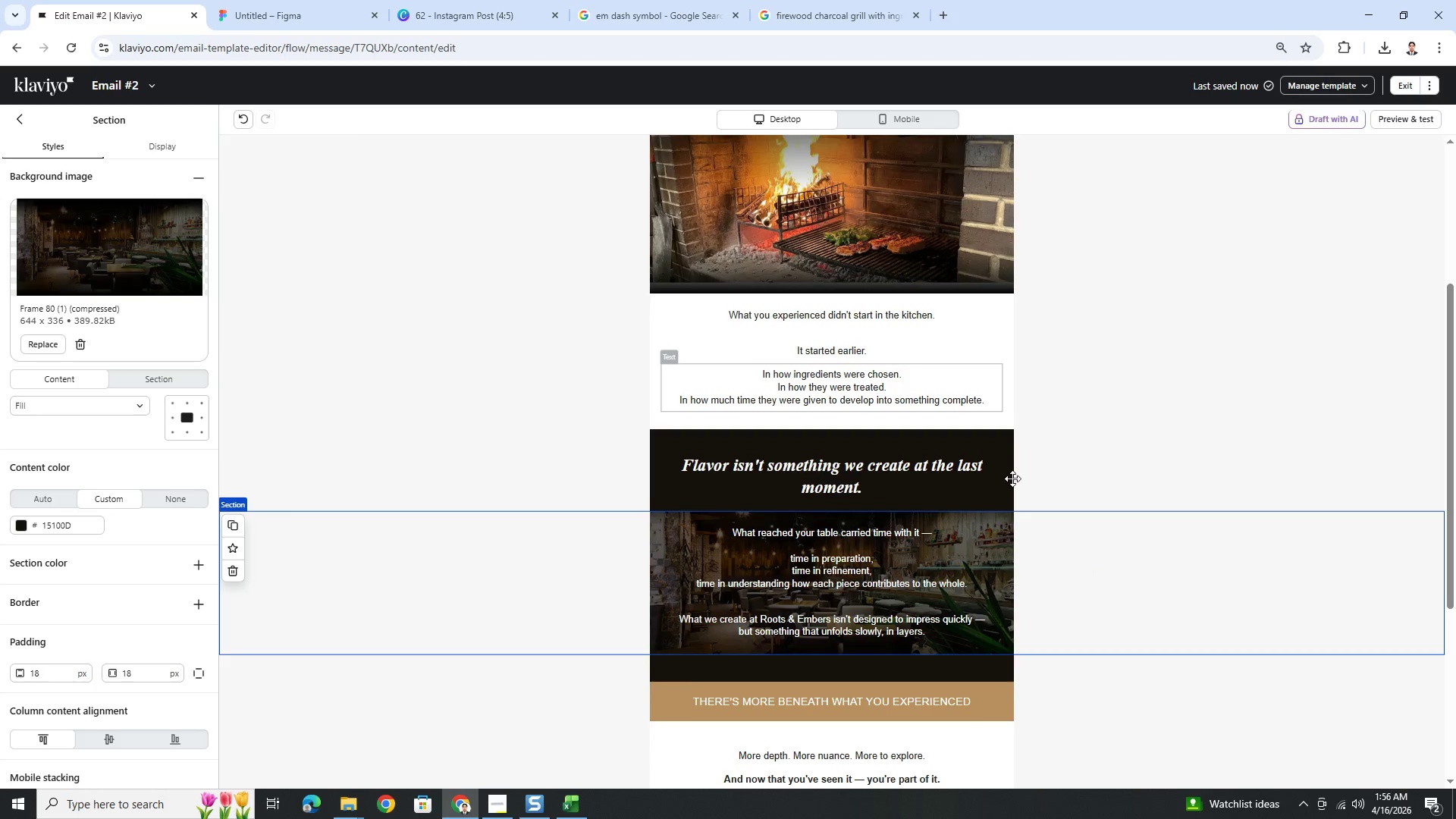 
scroll: coordinate [1015, 483], scroll_direction: up, amount: 2.0
 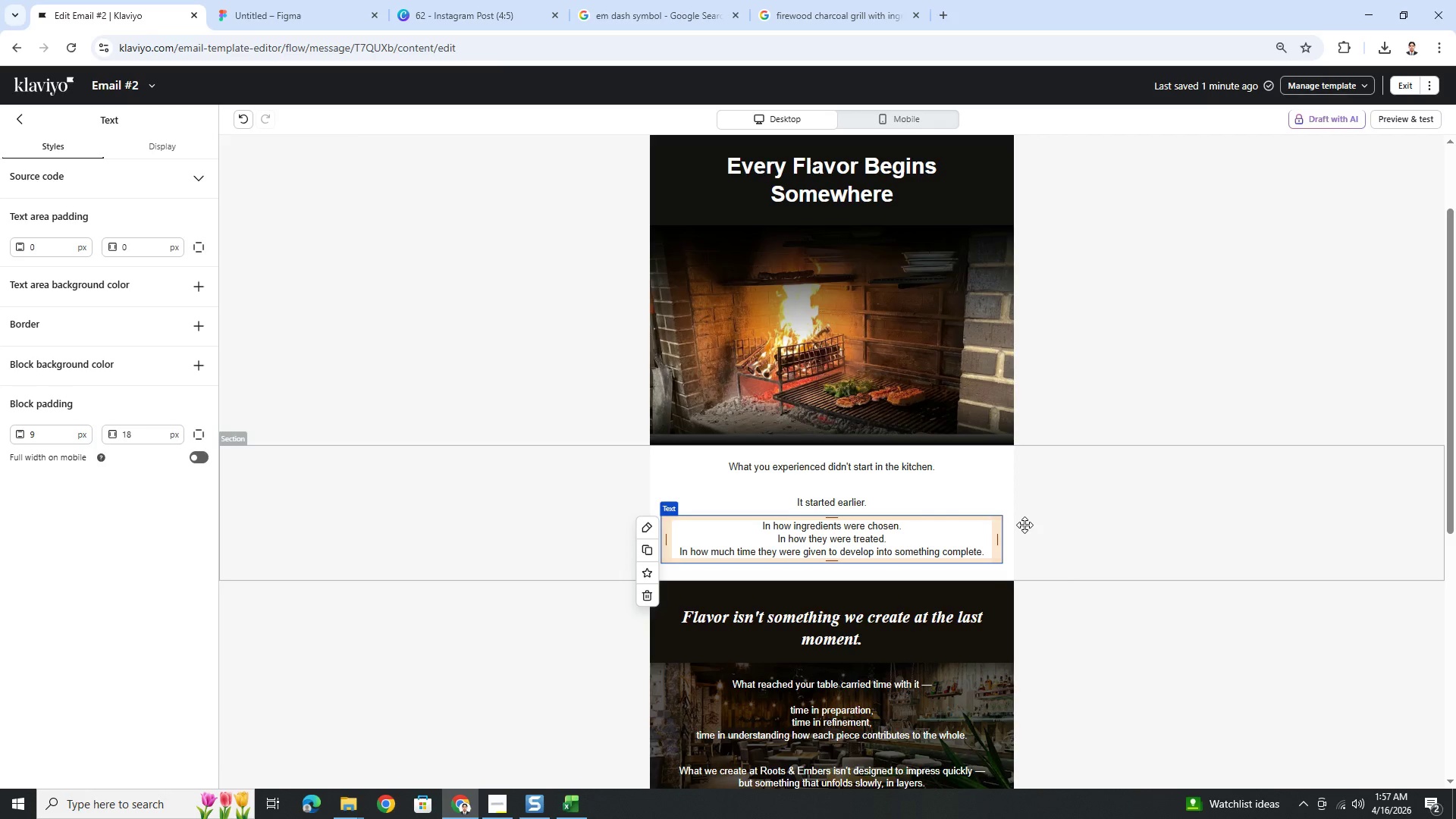 
wait(27.54)
 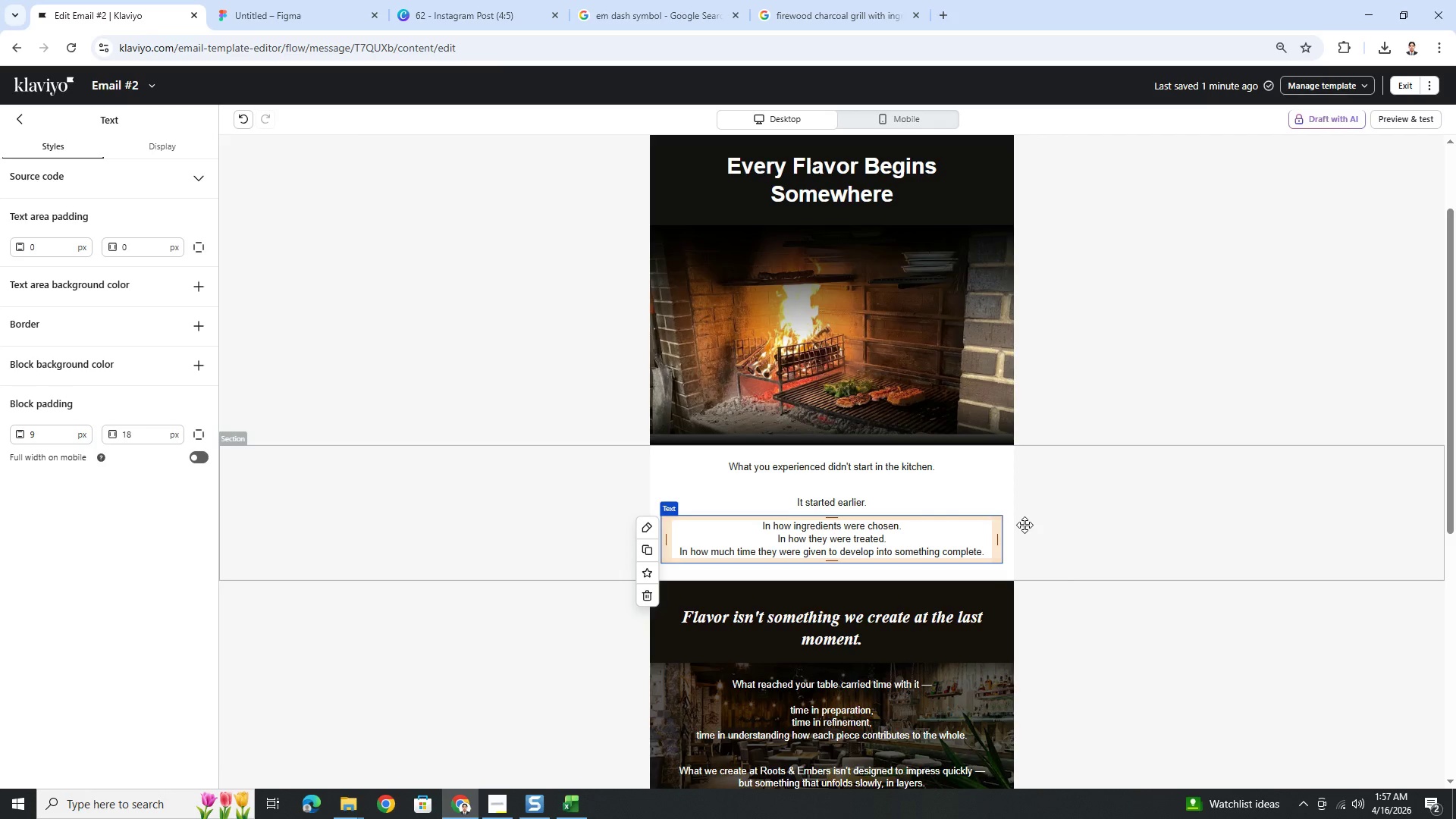 
scroll: coordinate [1090, 556], scroll_direction: down, amount: 1.0
 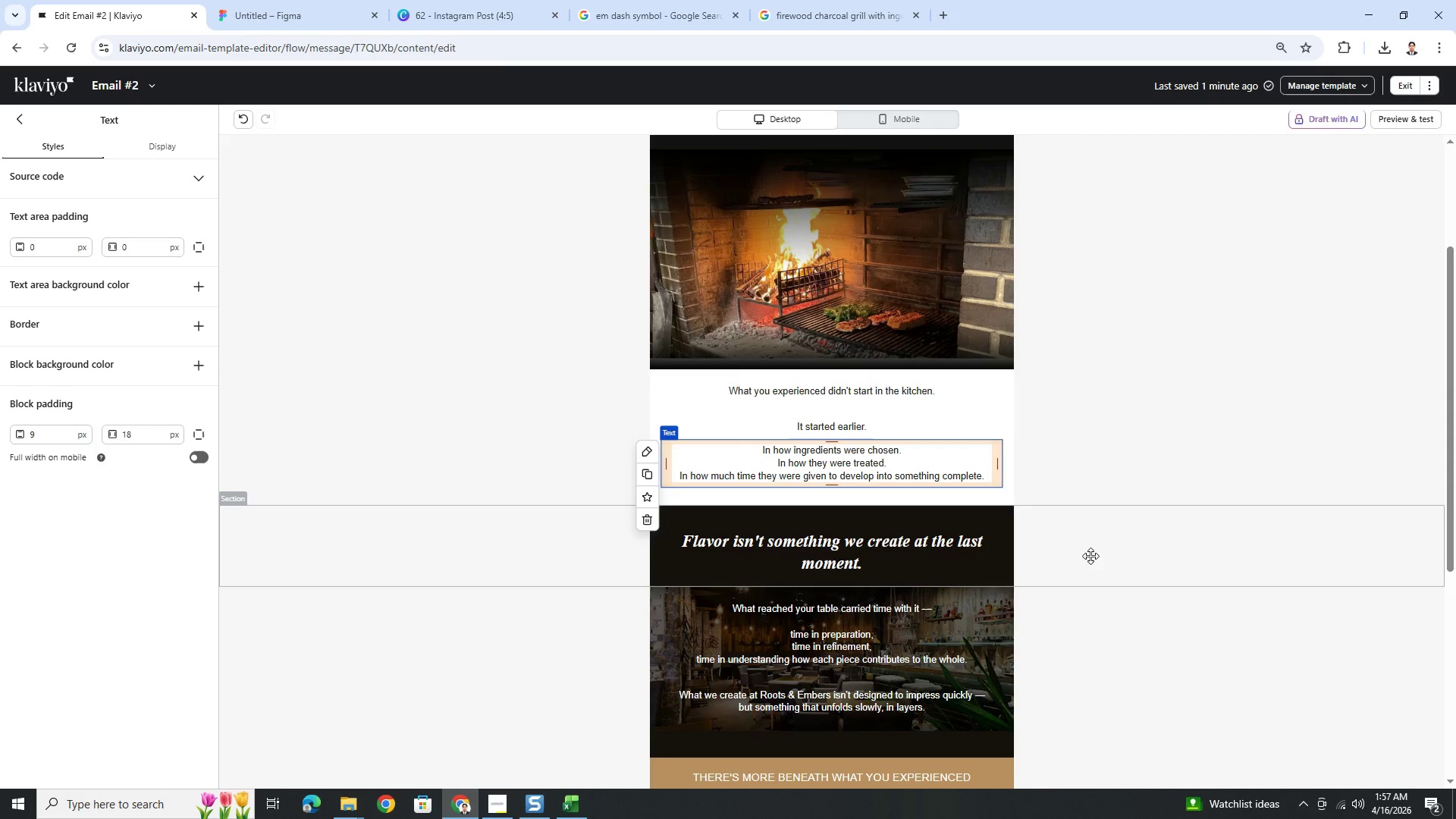 
scroll: coordinate [1090, 556], scroll_direction: up, amount: 1.0
 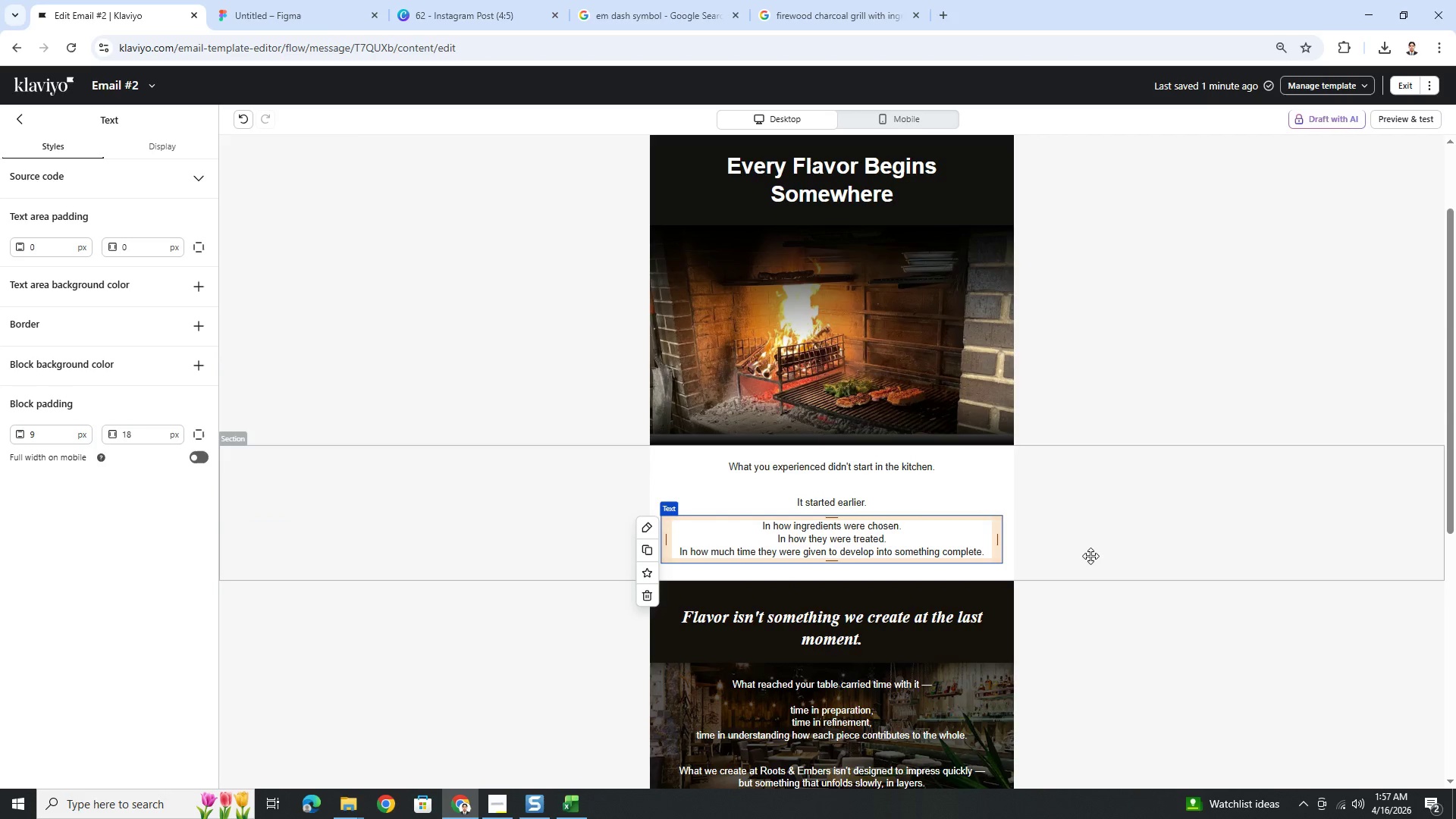 
scroll: coordinate [1090, 556], scroll_direction: down, amount: 1.0
 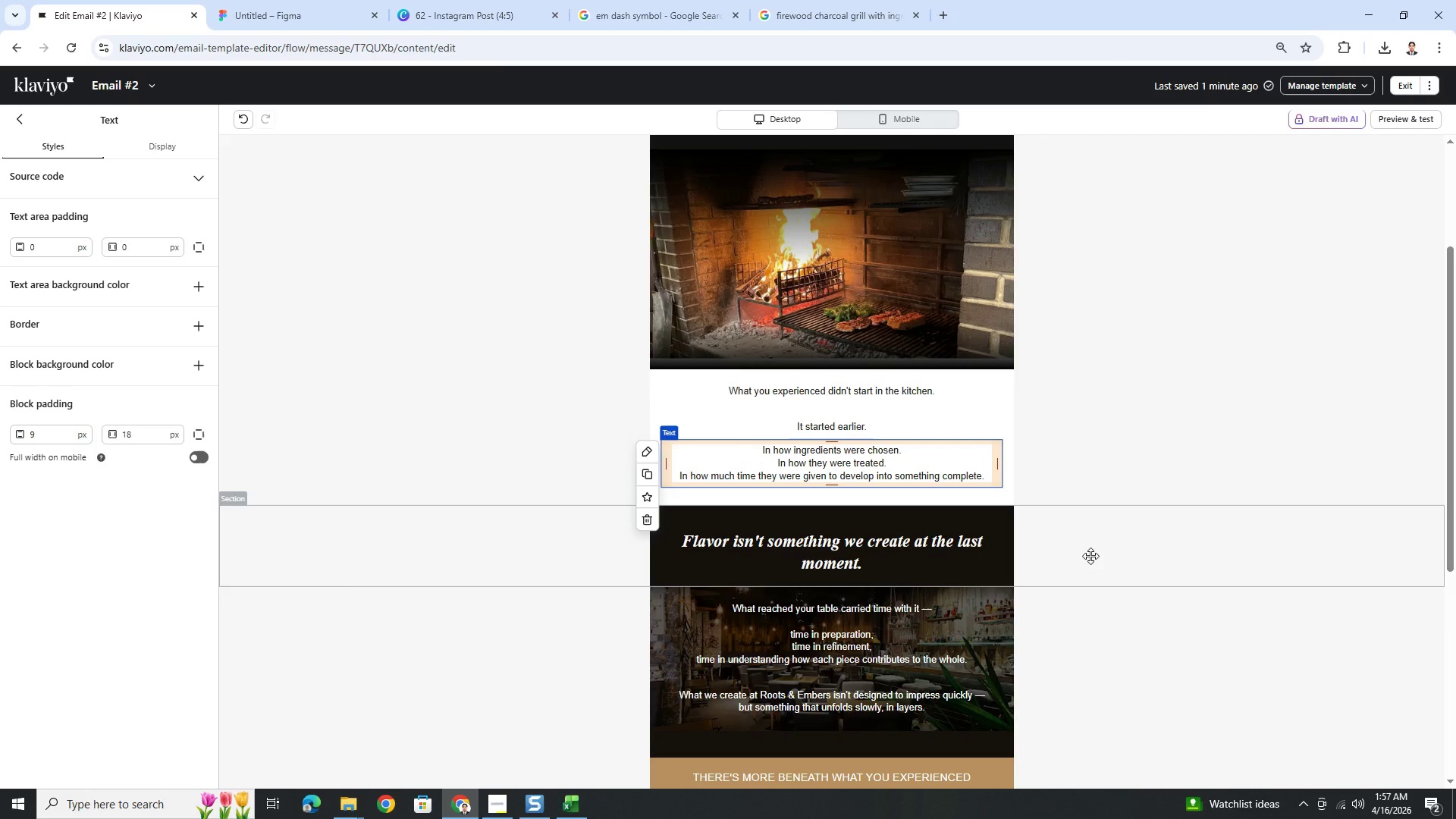 
wait(16.13)
 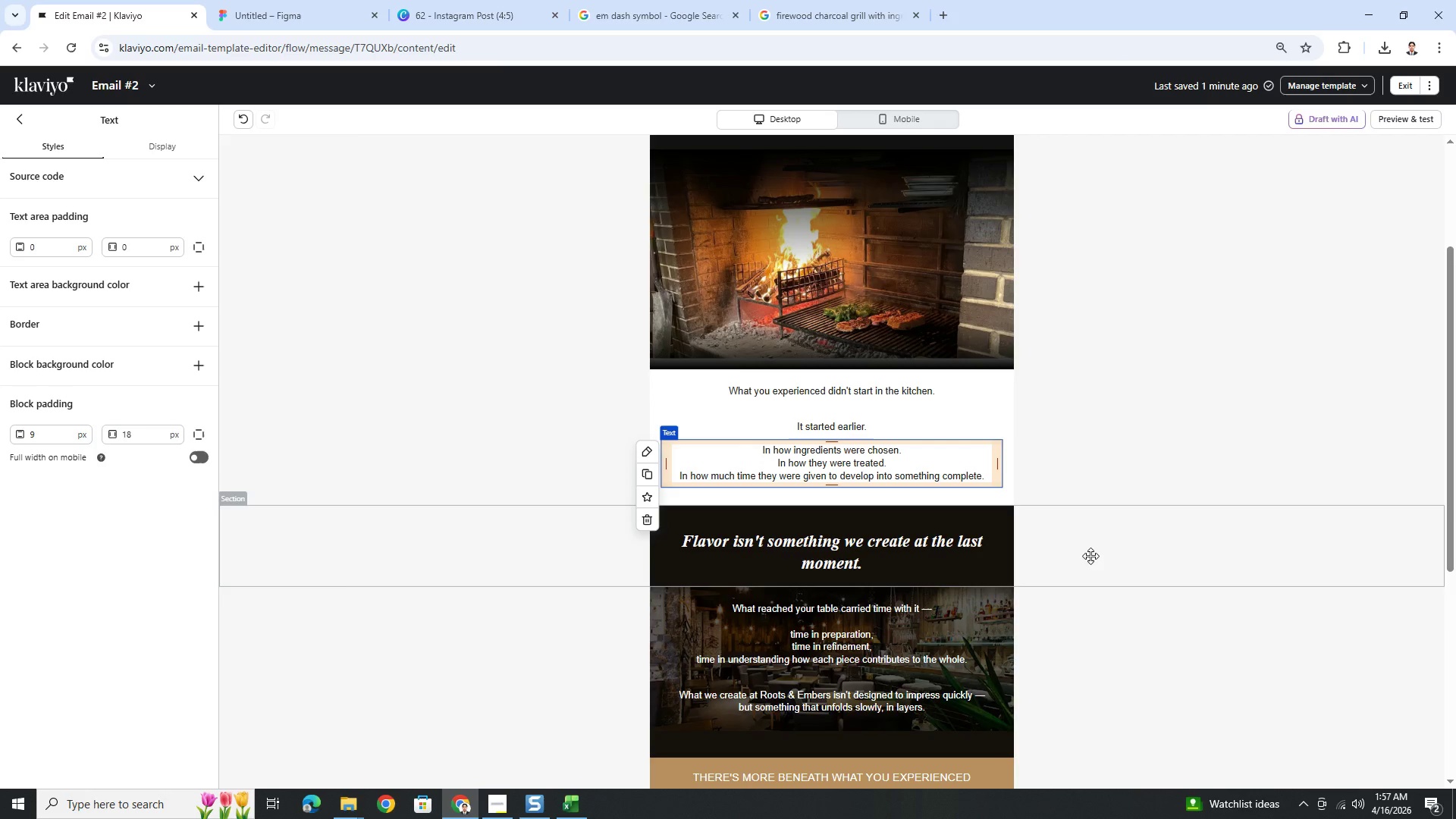 
scroll: coordinate [1125, 530], scroll_direction: down, amount: 1.0
 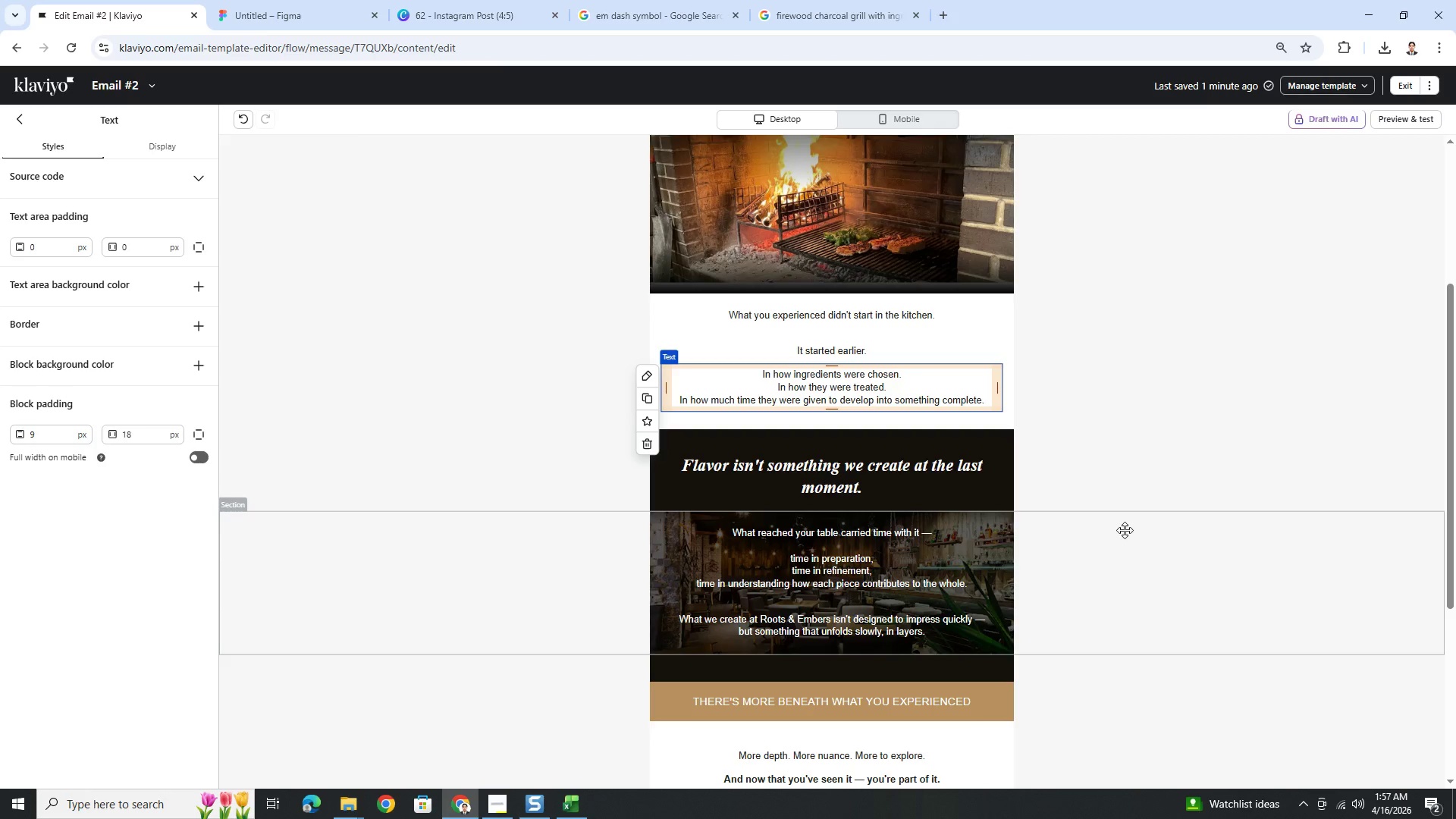 
wait(12.77)
 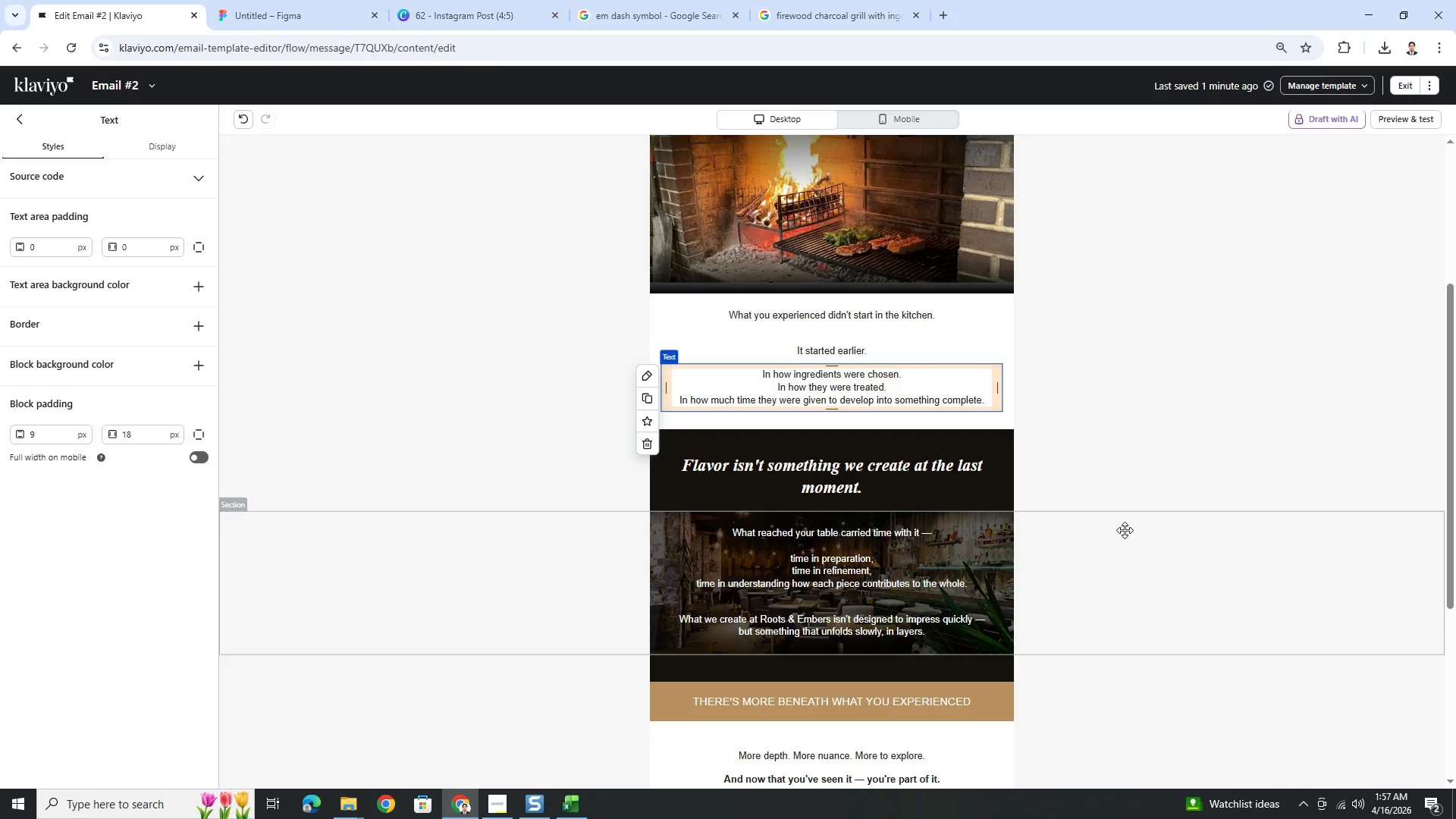 
scroll: coordinate [1141, 502], scroll_direction: down, amount: 4.0
 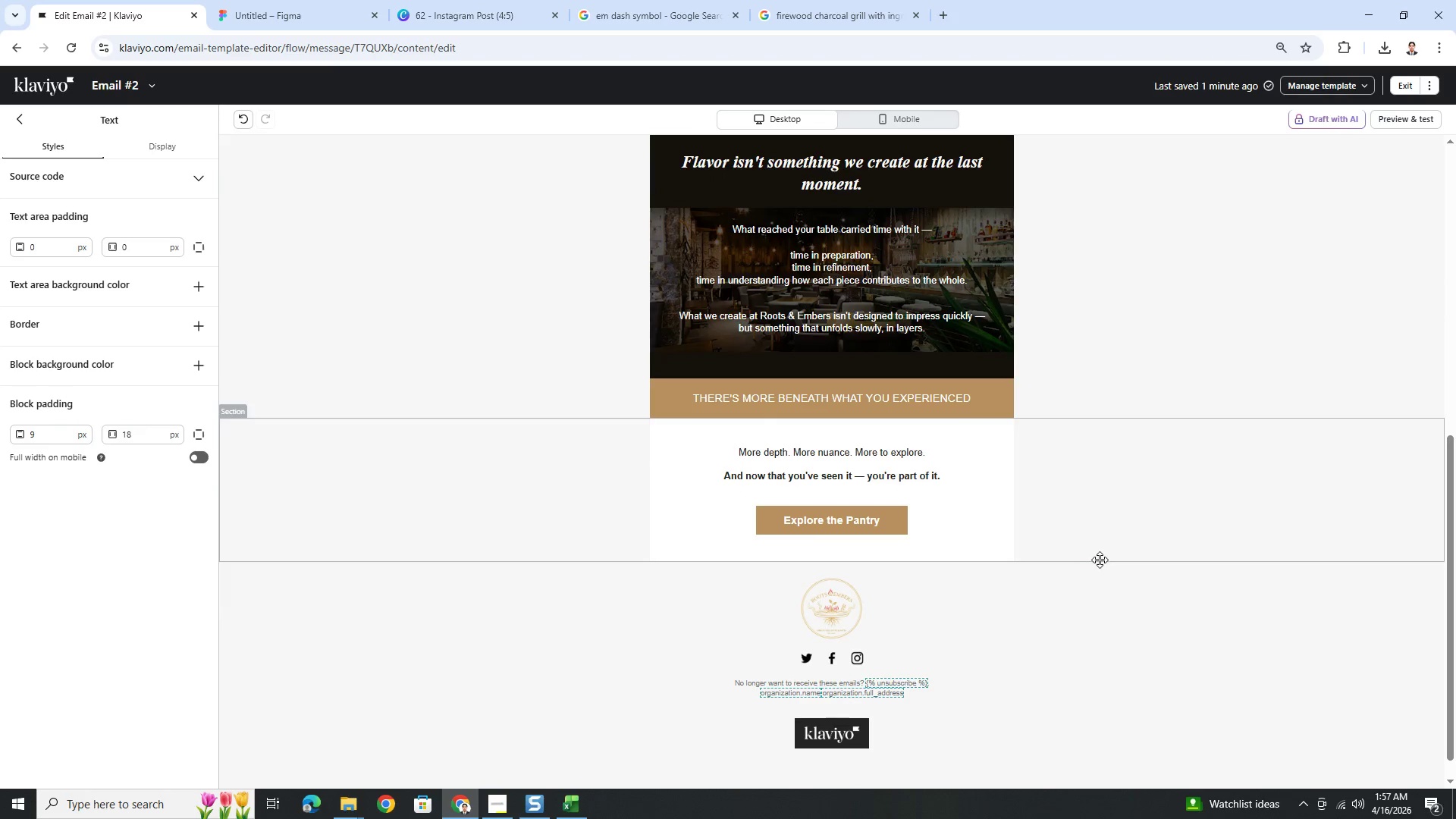 
left_click([1098, 560])
 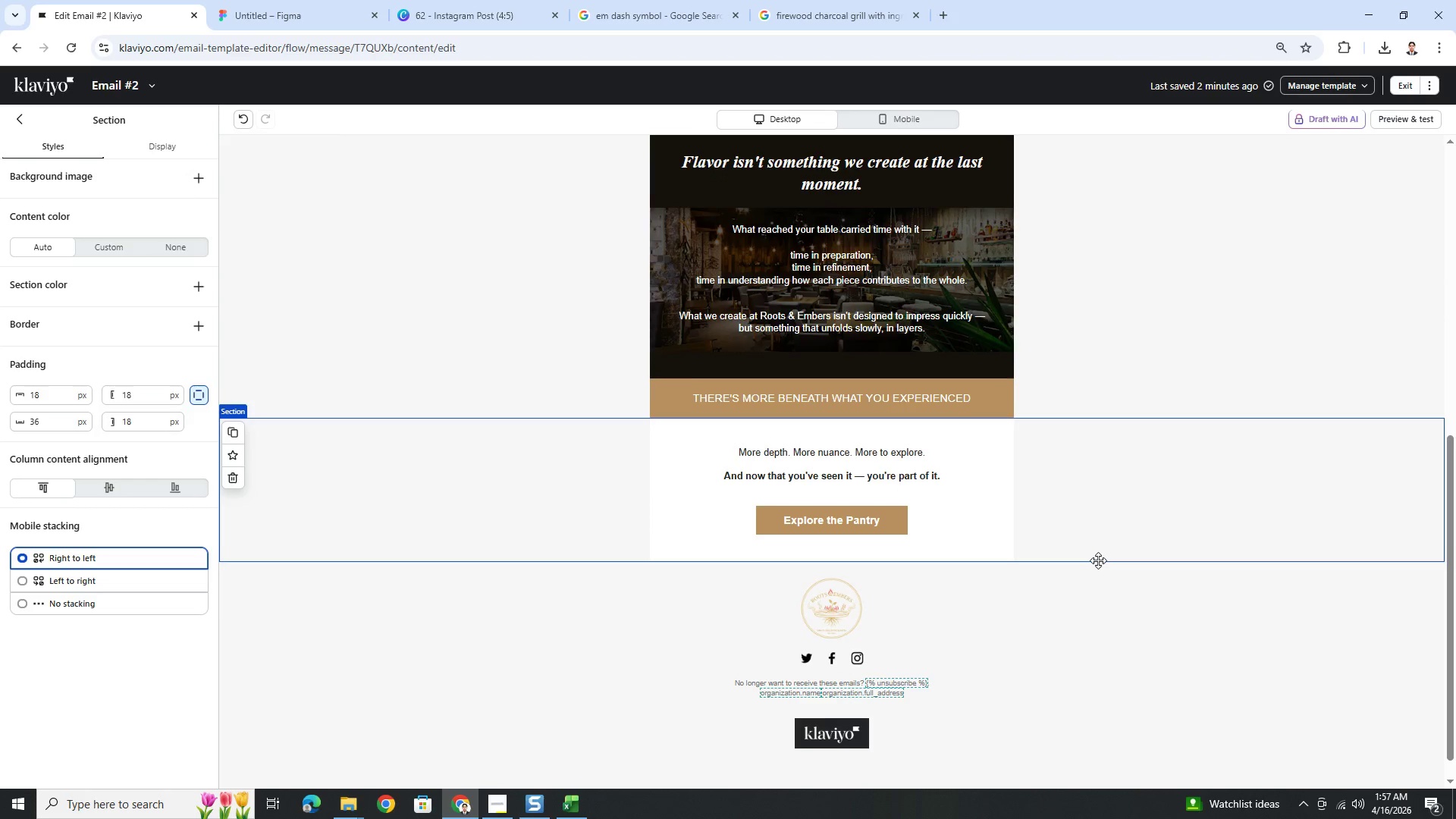 
scroll: coordinate [1098, 560], scroll_direction: up, amount: 3.0
 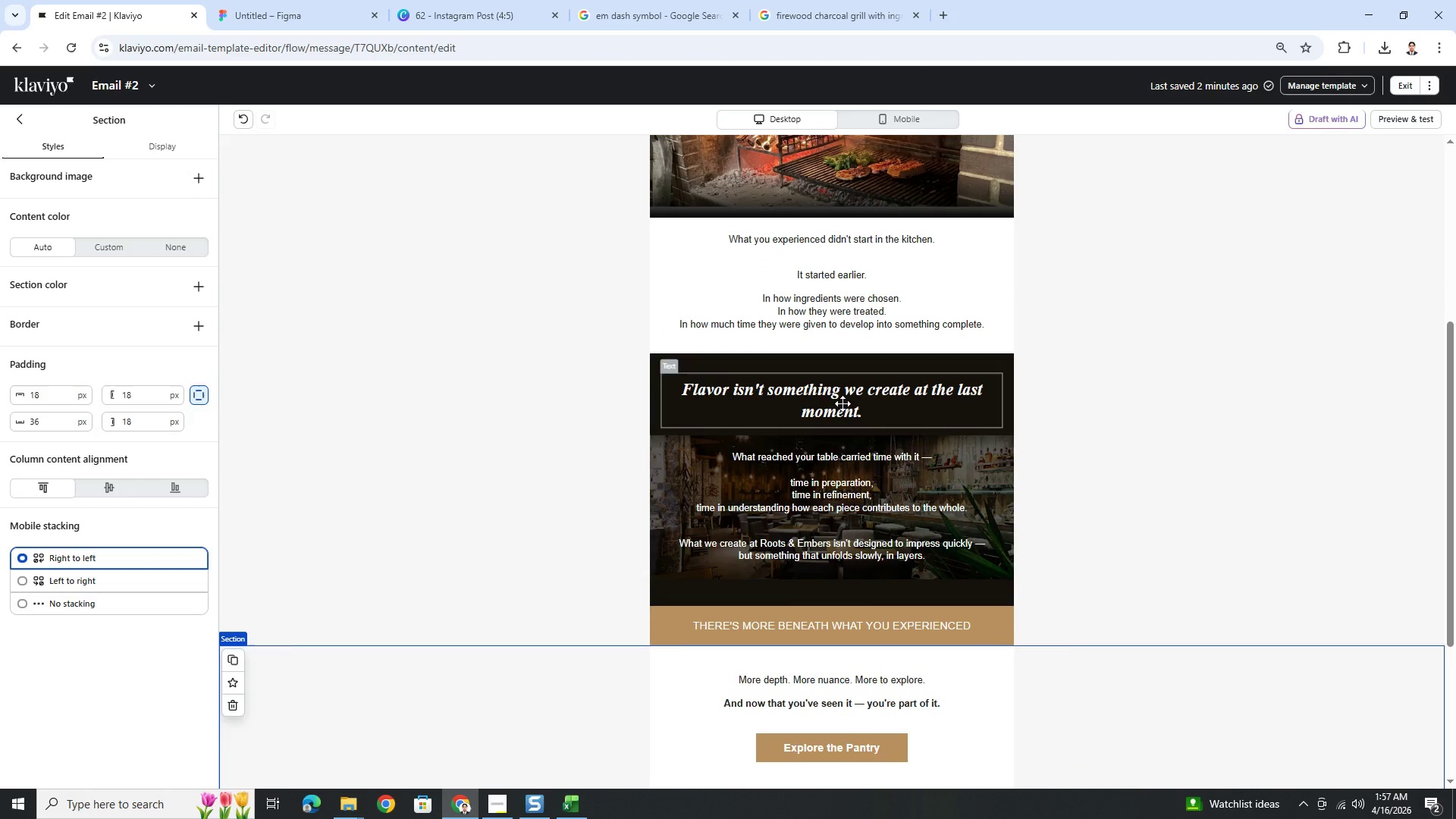 
hold_key(key=AltRight, duration=1.5)
left_click([851, 491])
 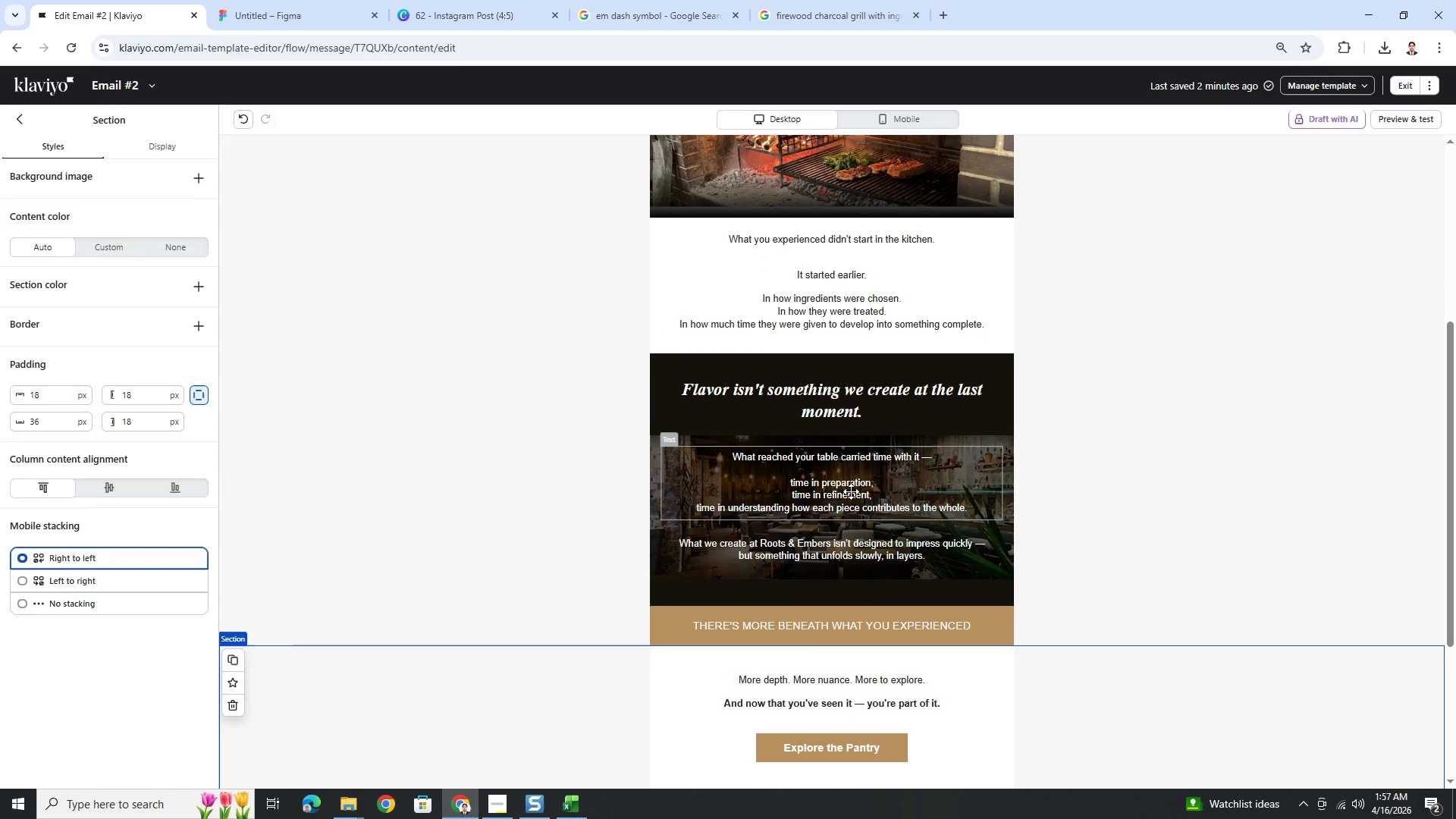 
double_click([851, 491])
 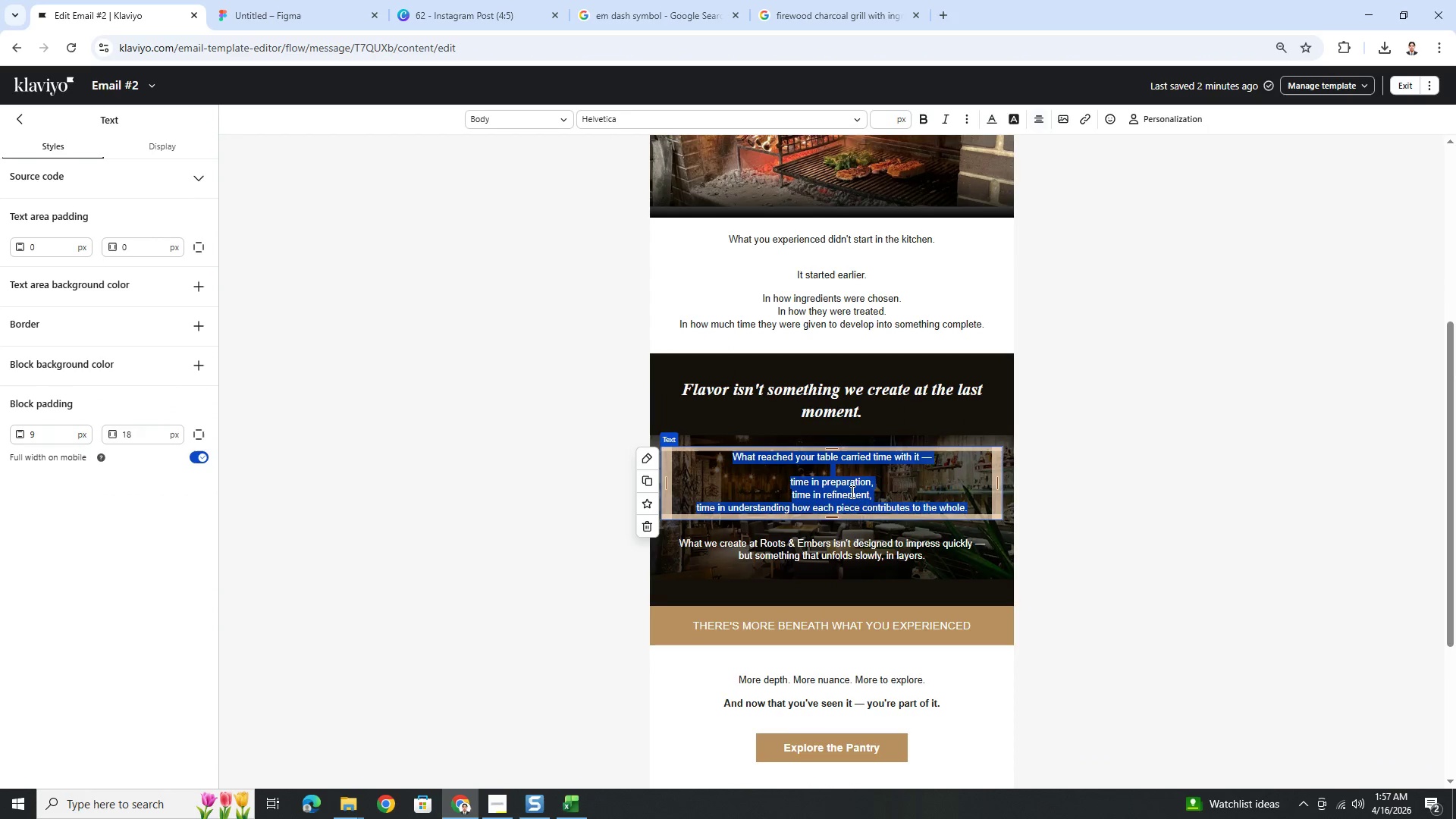 
hold_key(key=AltRight, duration=1.51)
 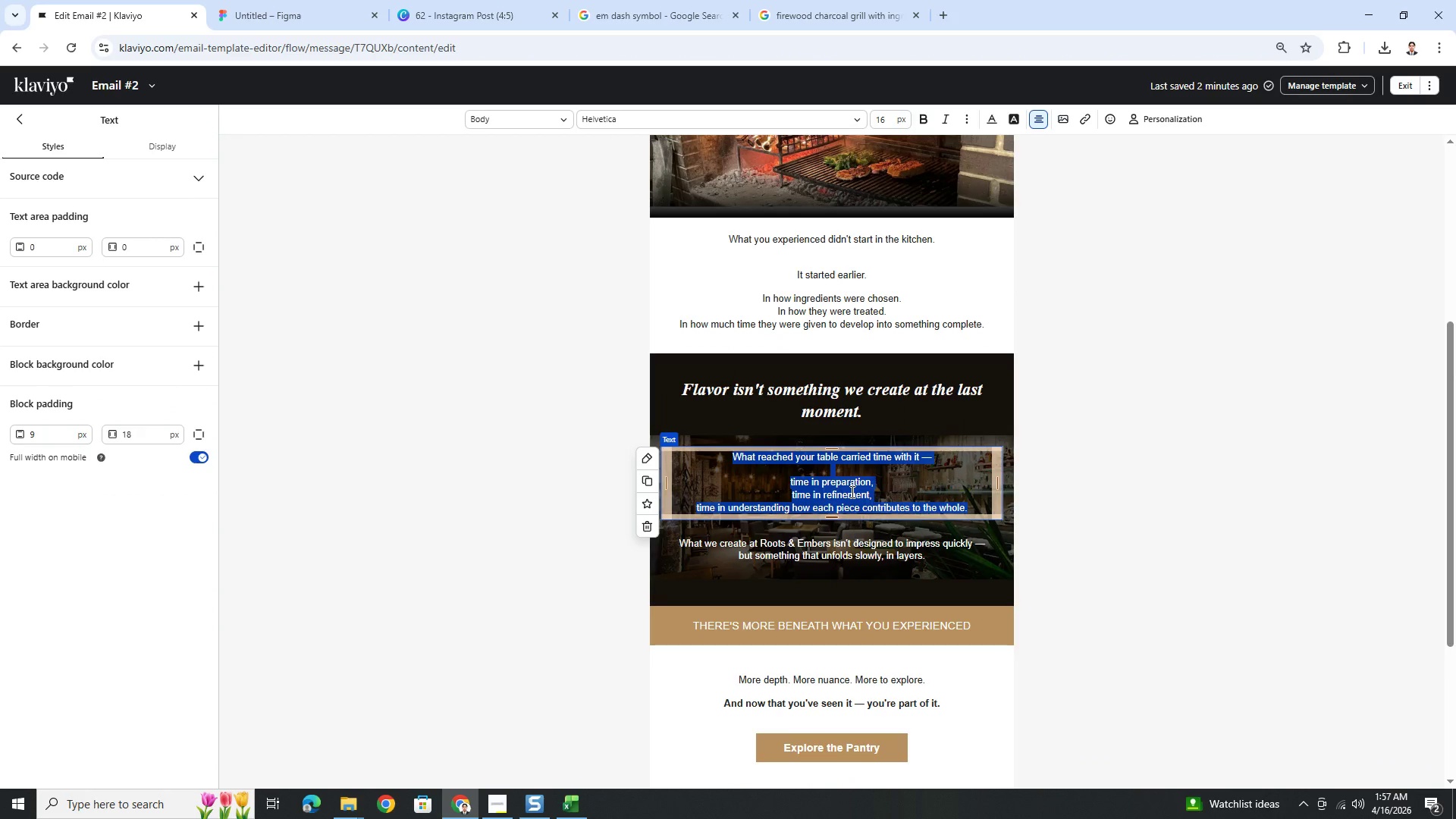 
hold_key(key=AltRight, duration=1.52)
 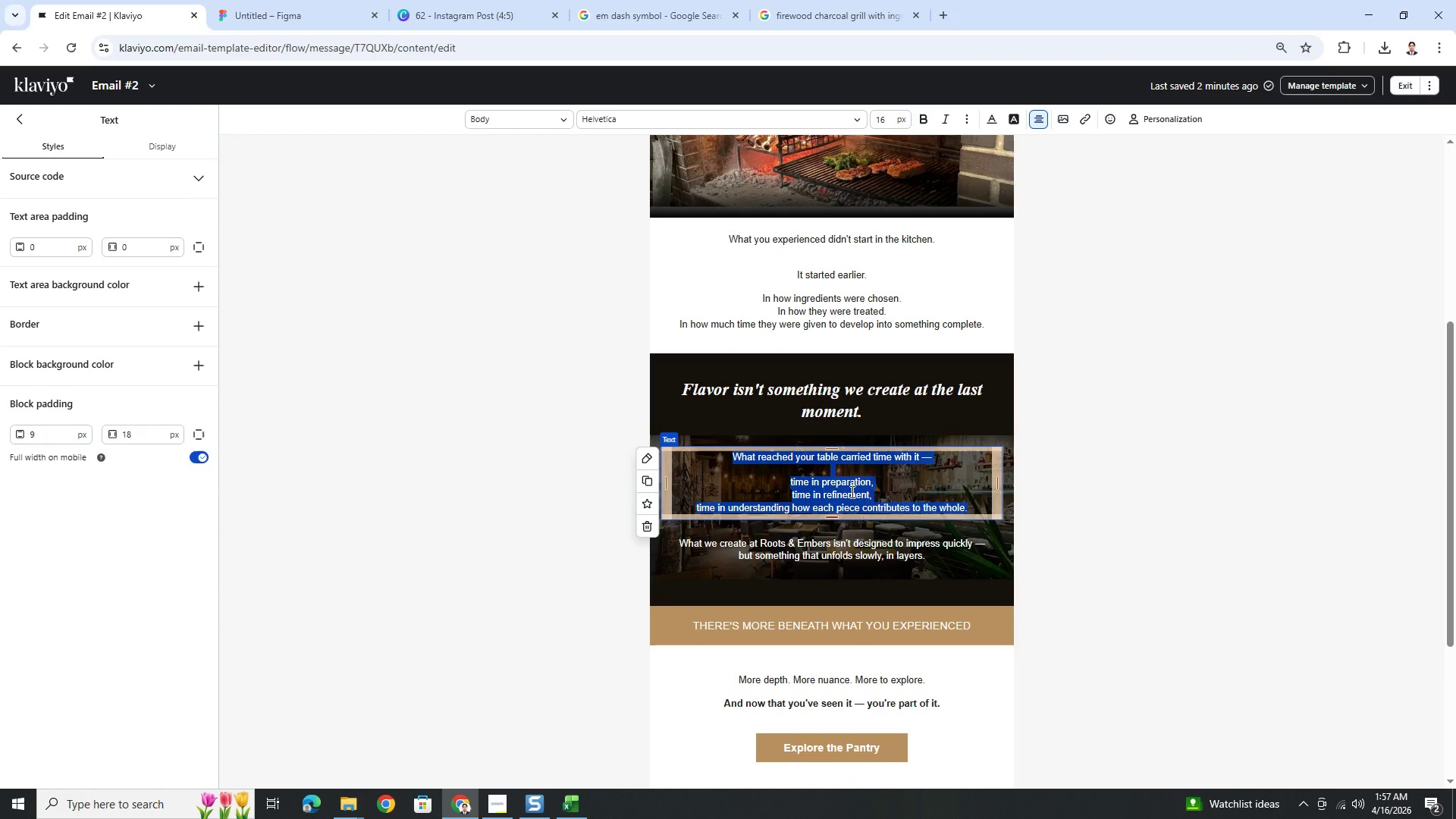 
hold_key(key=AltRight, duration=1.52)
 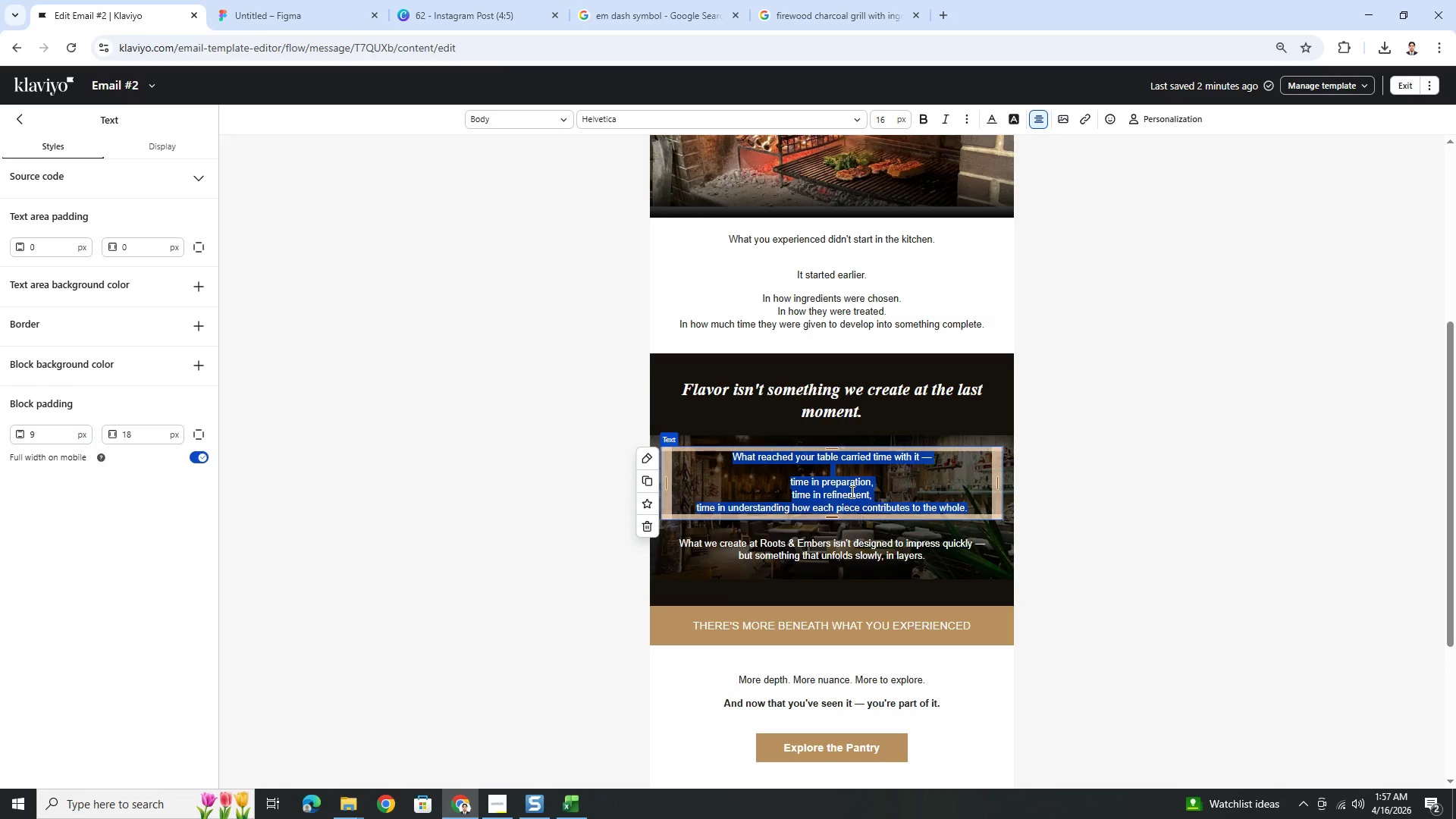 
hold_key(key=AltRight, duration=1.51)
 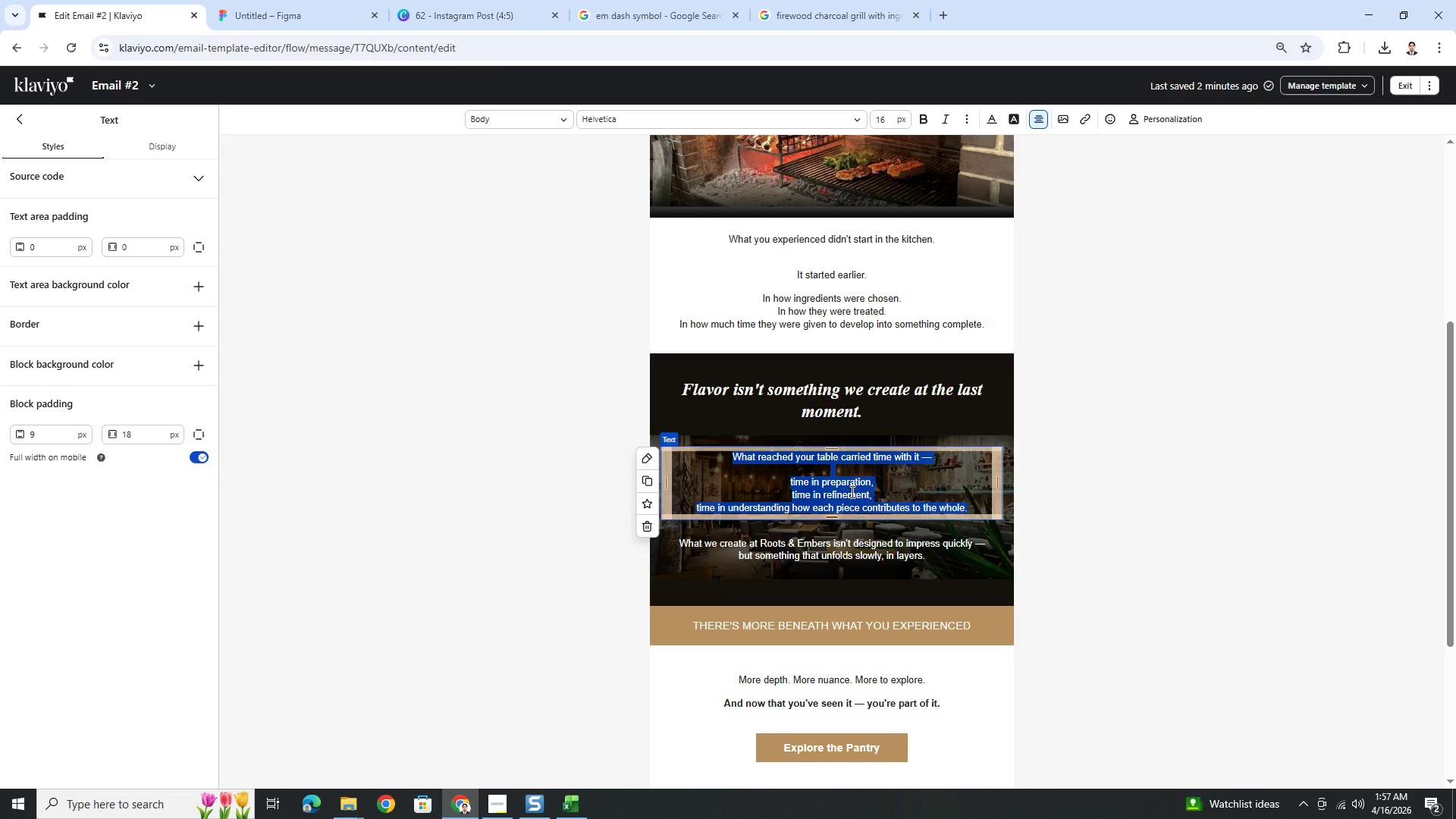 
hold_key(key=AltRight, duration=1.52)
 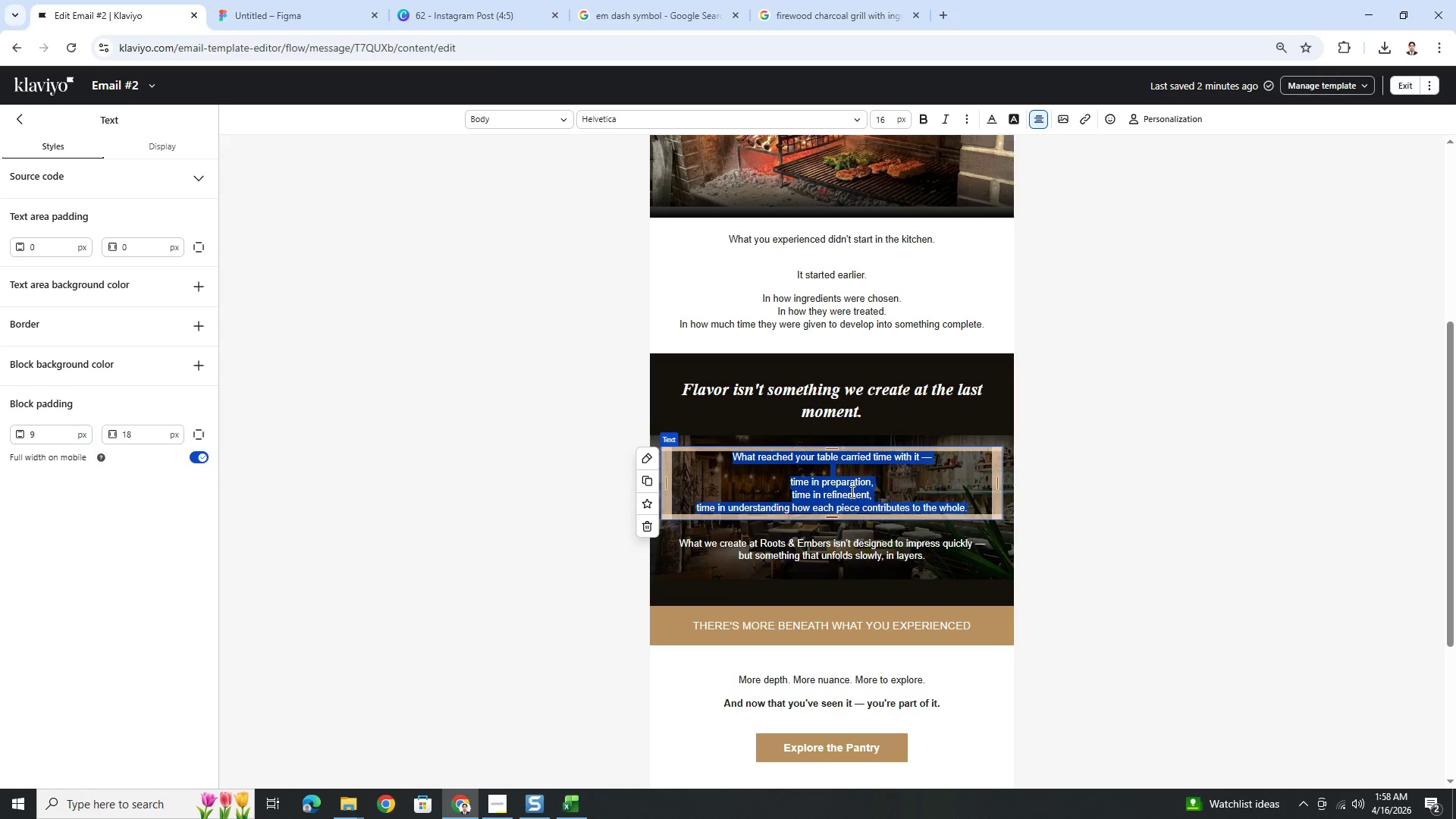 
hold_key(key=AltRight, duration=1.53)
 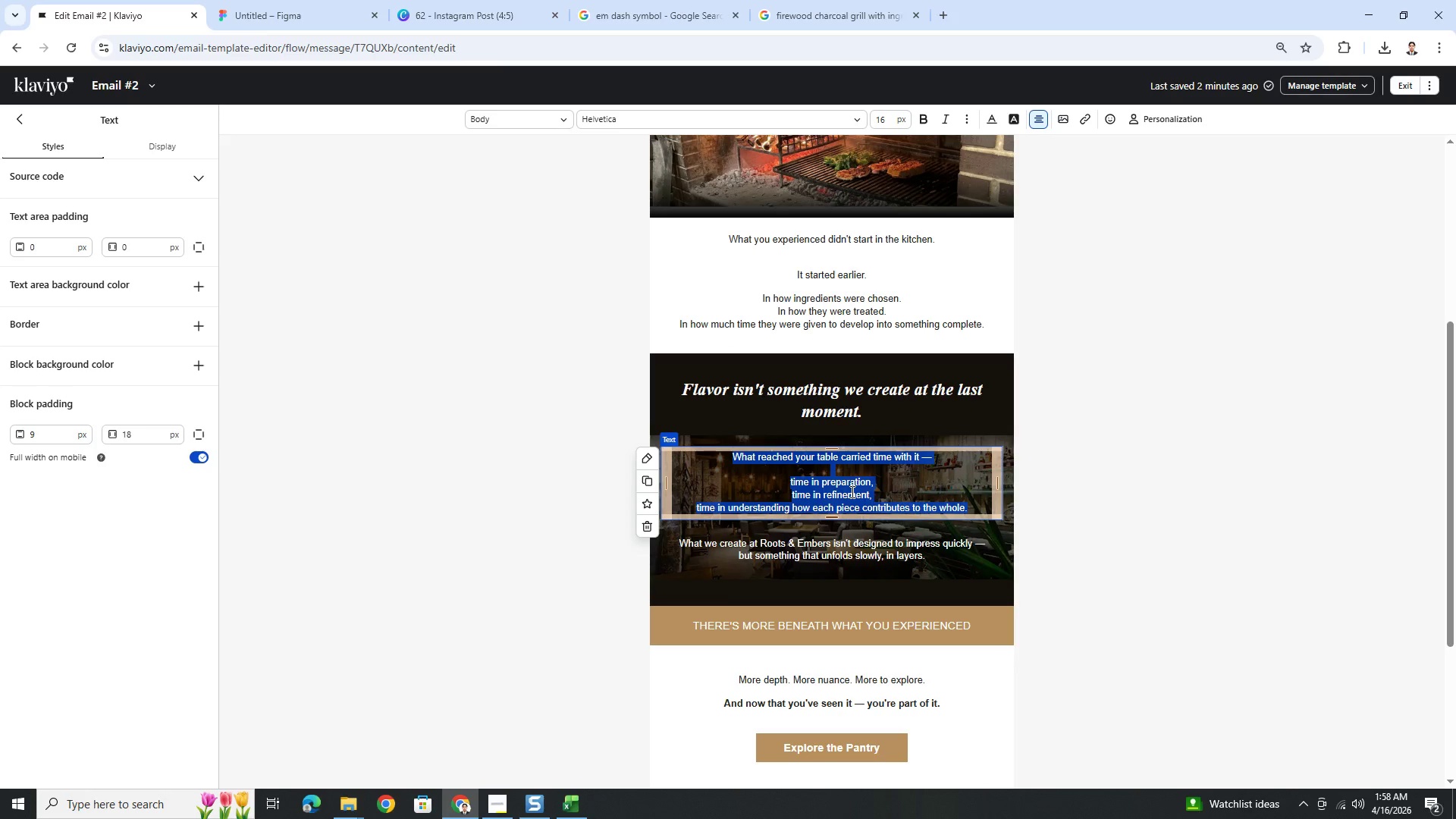 
hold_key(key=AltRight, duration=1.52)
 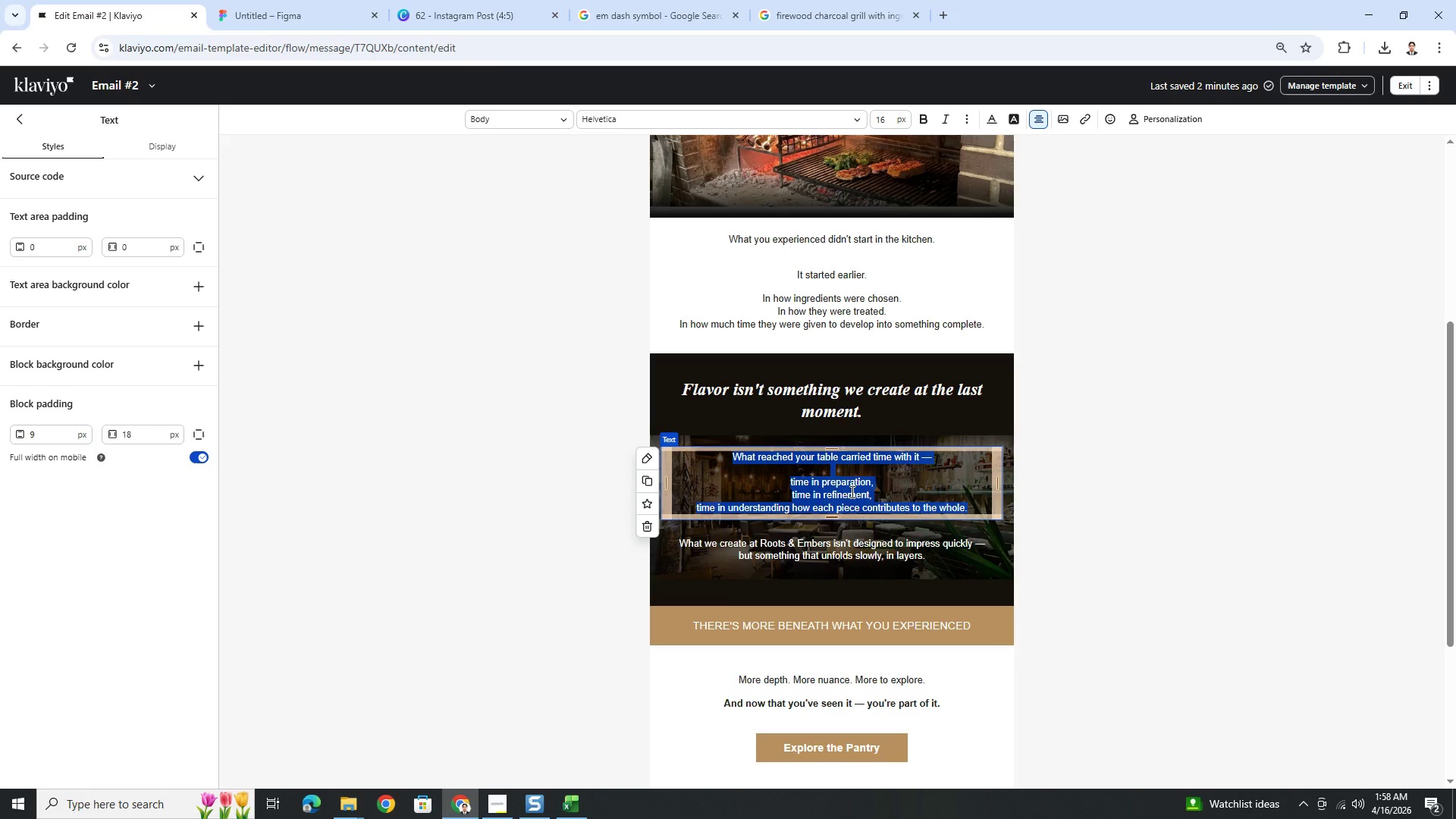 
hold_key(key=AltRight, duration=1.51)
 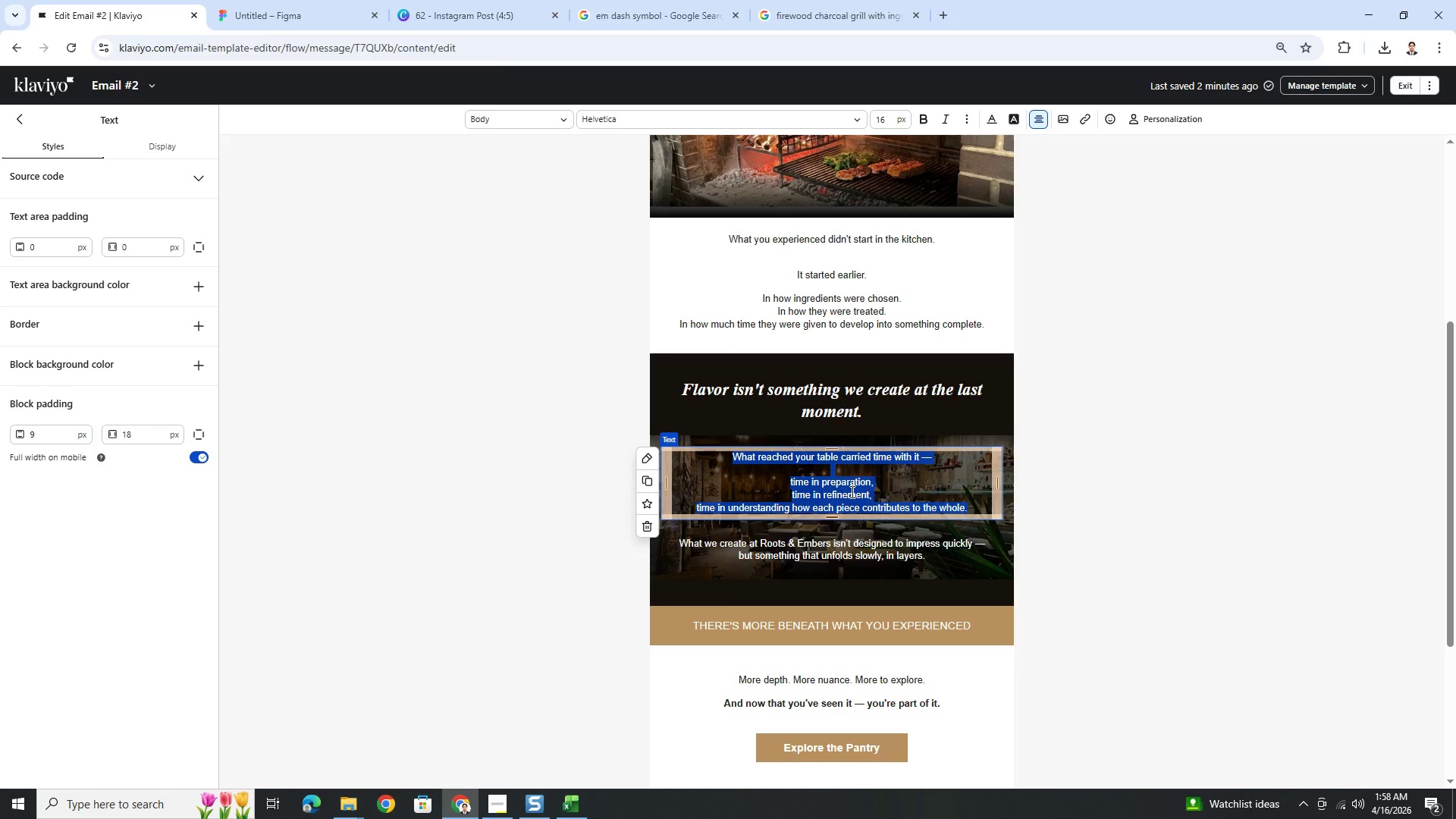 
hold_key(key=AltRight, duration=1.52)
 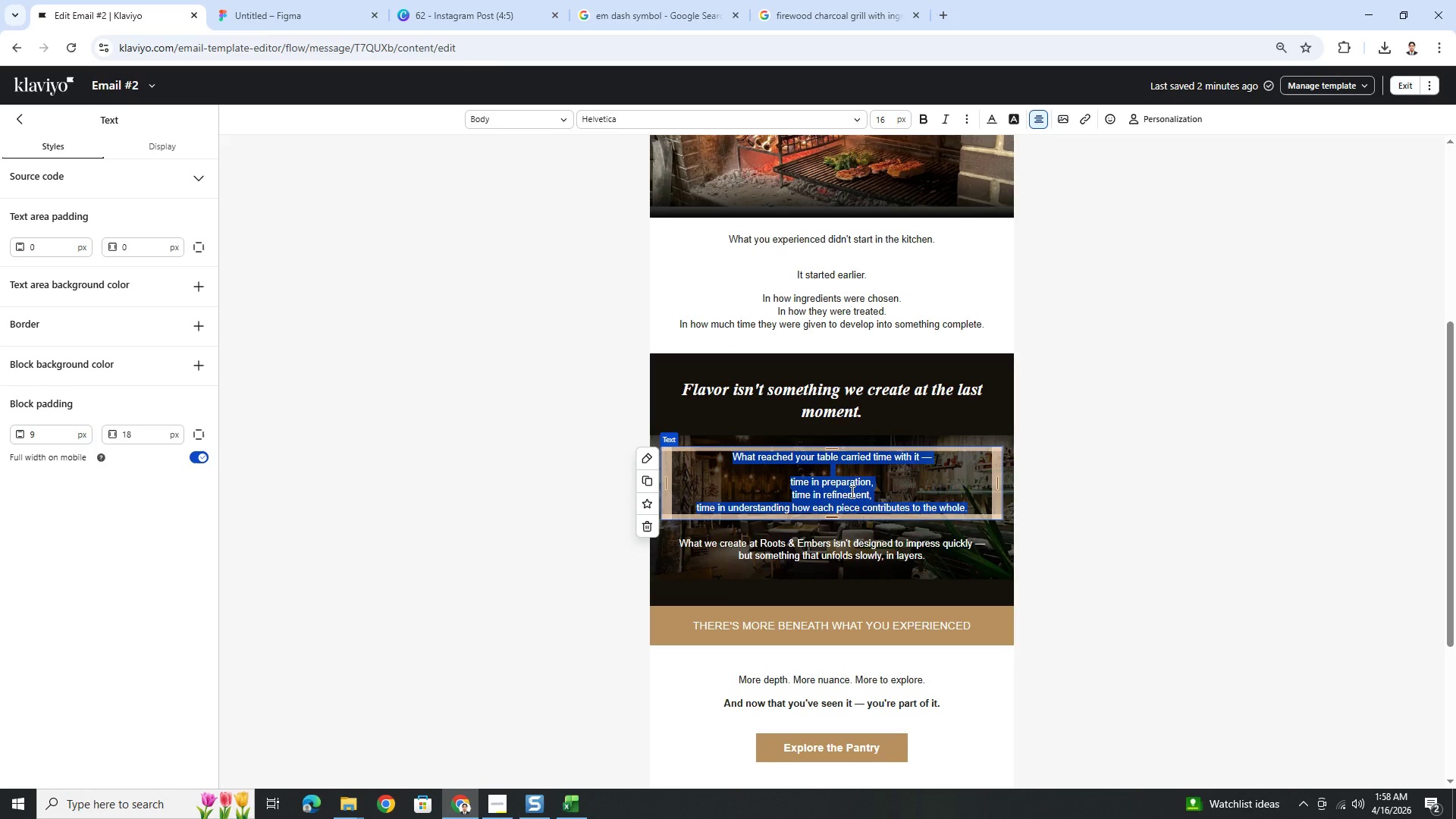 
hold_key(key=AltRight, duration=1.52)
 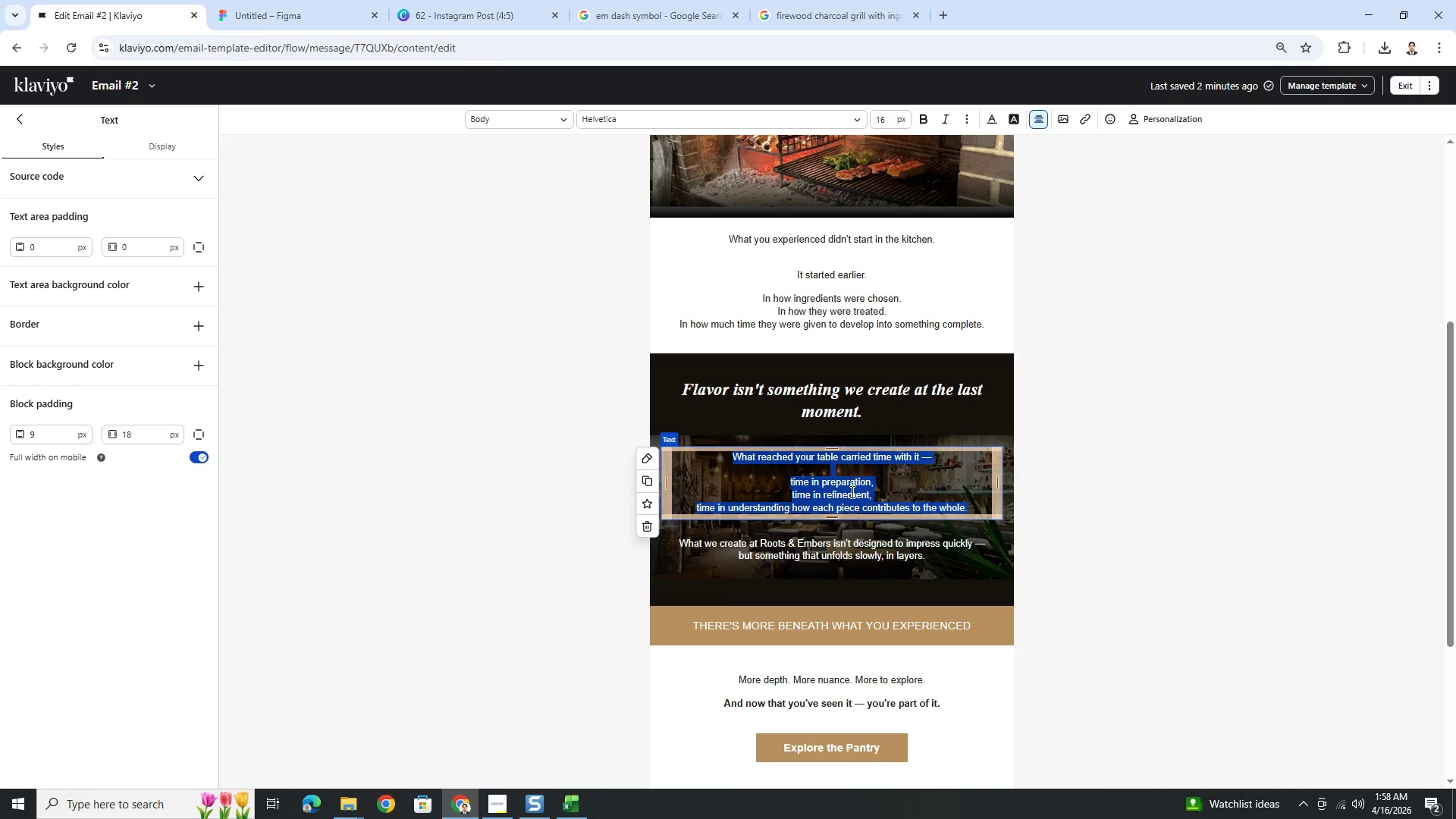 
hold_key(key=AltRight, duration=1.5)
 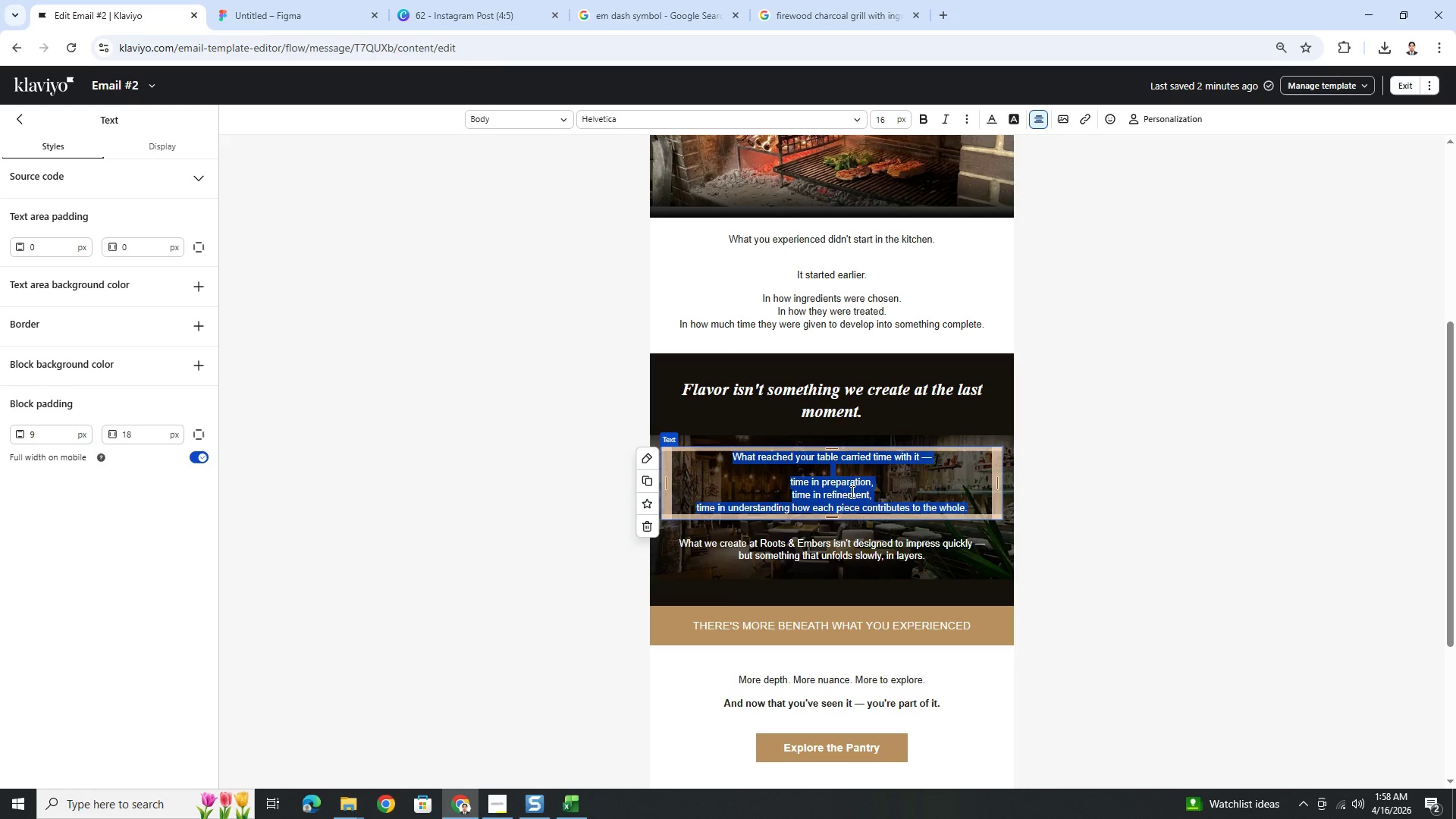 
hold_key(key=AltRight, duration=1.51)
 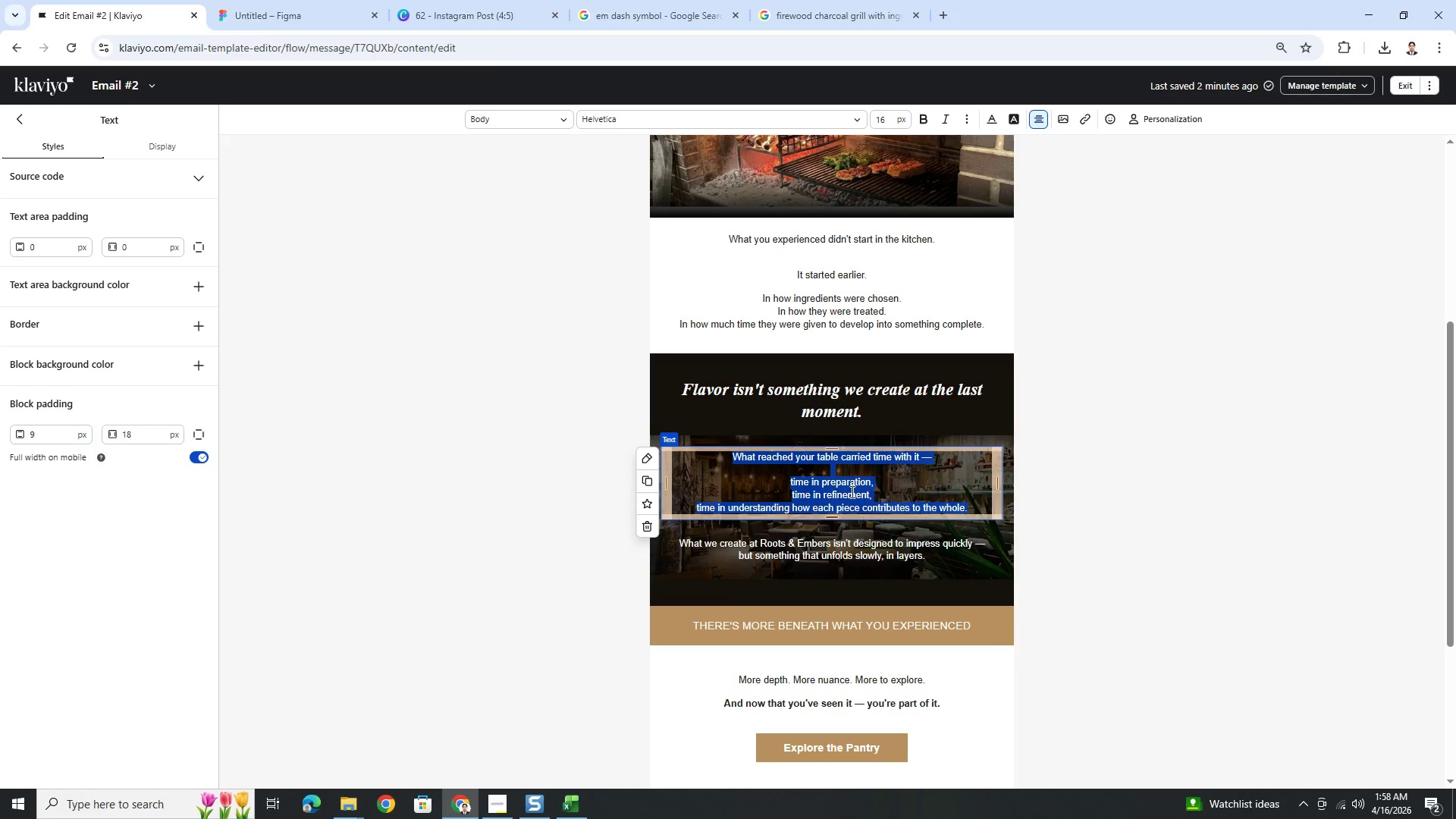 
hold_key(key=AltRight, duration=1.52)
 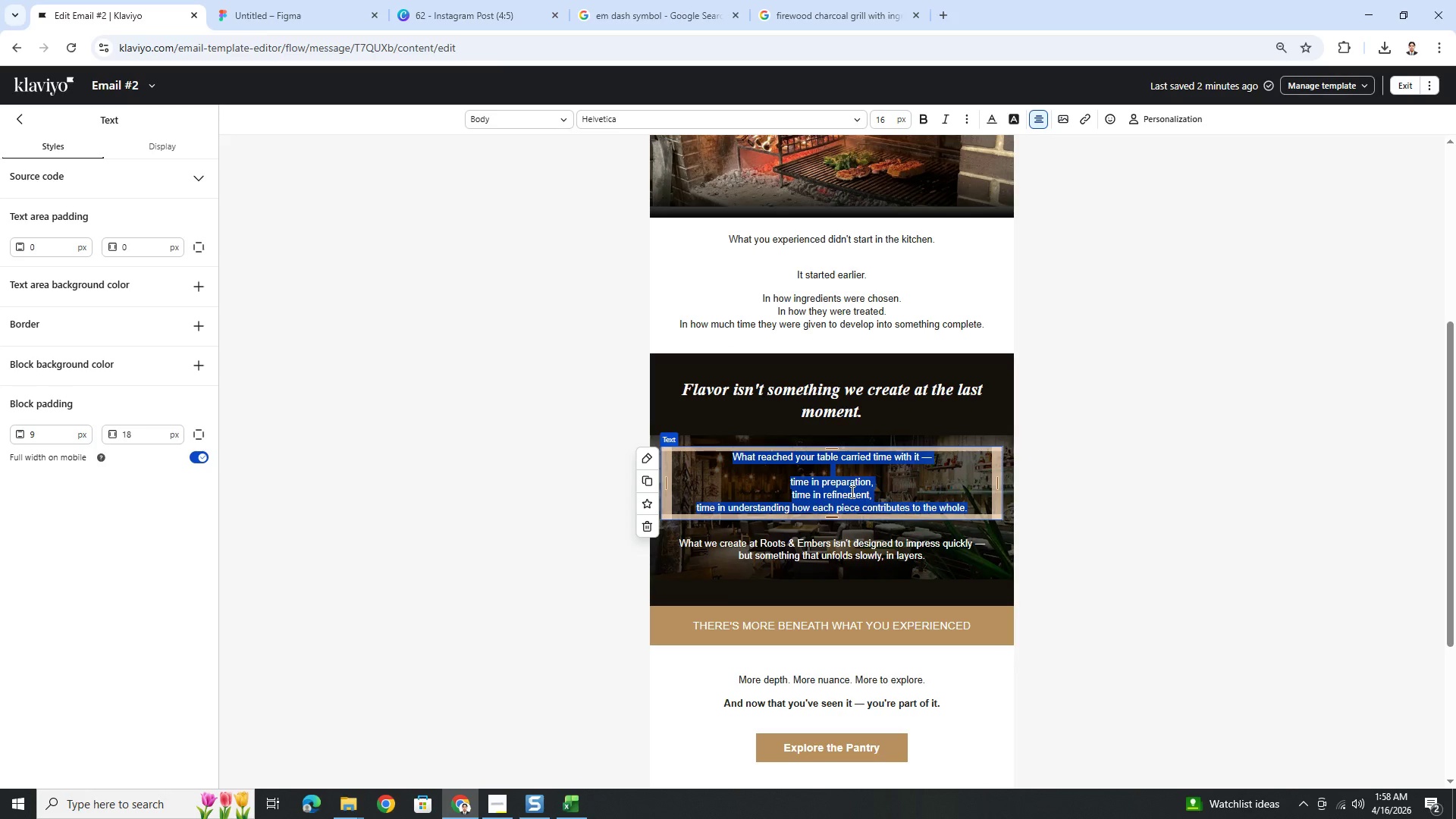 
hold_key(key=AltRight, duration=1.5)
 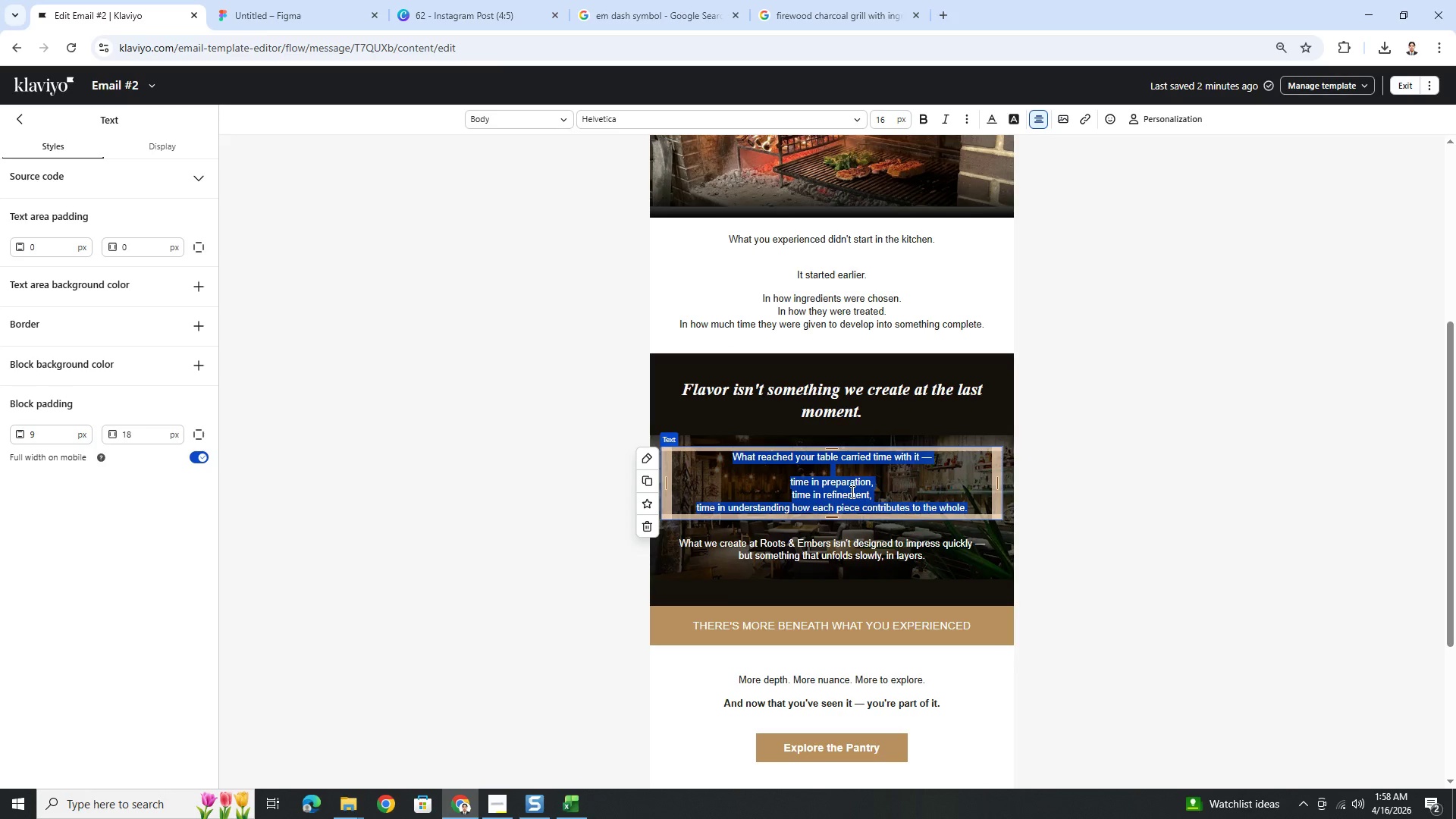 
hold_key(key=AltRight, duration=1.5)
 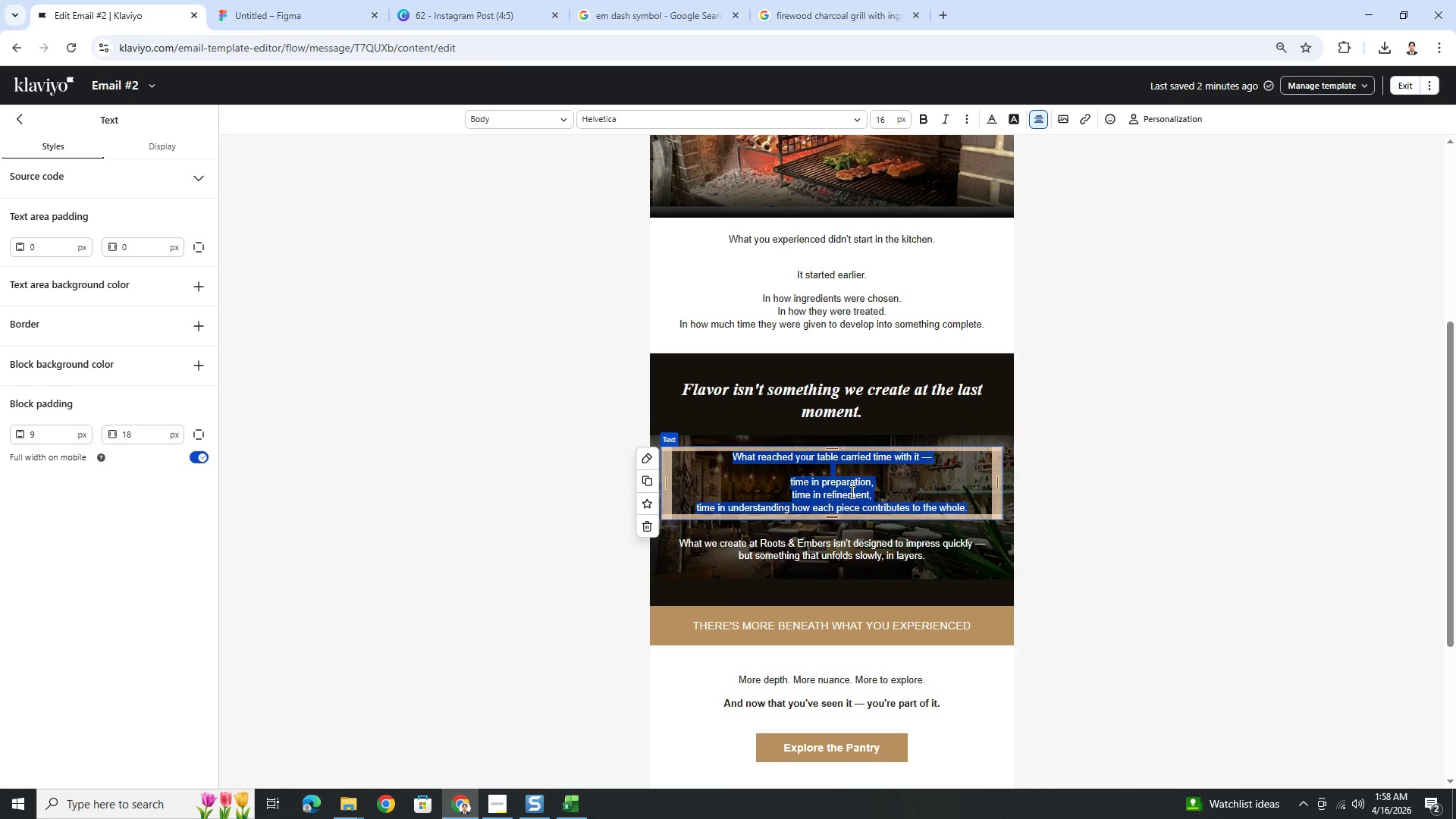 
hold_key(key=AltRight, duration=1.45)
 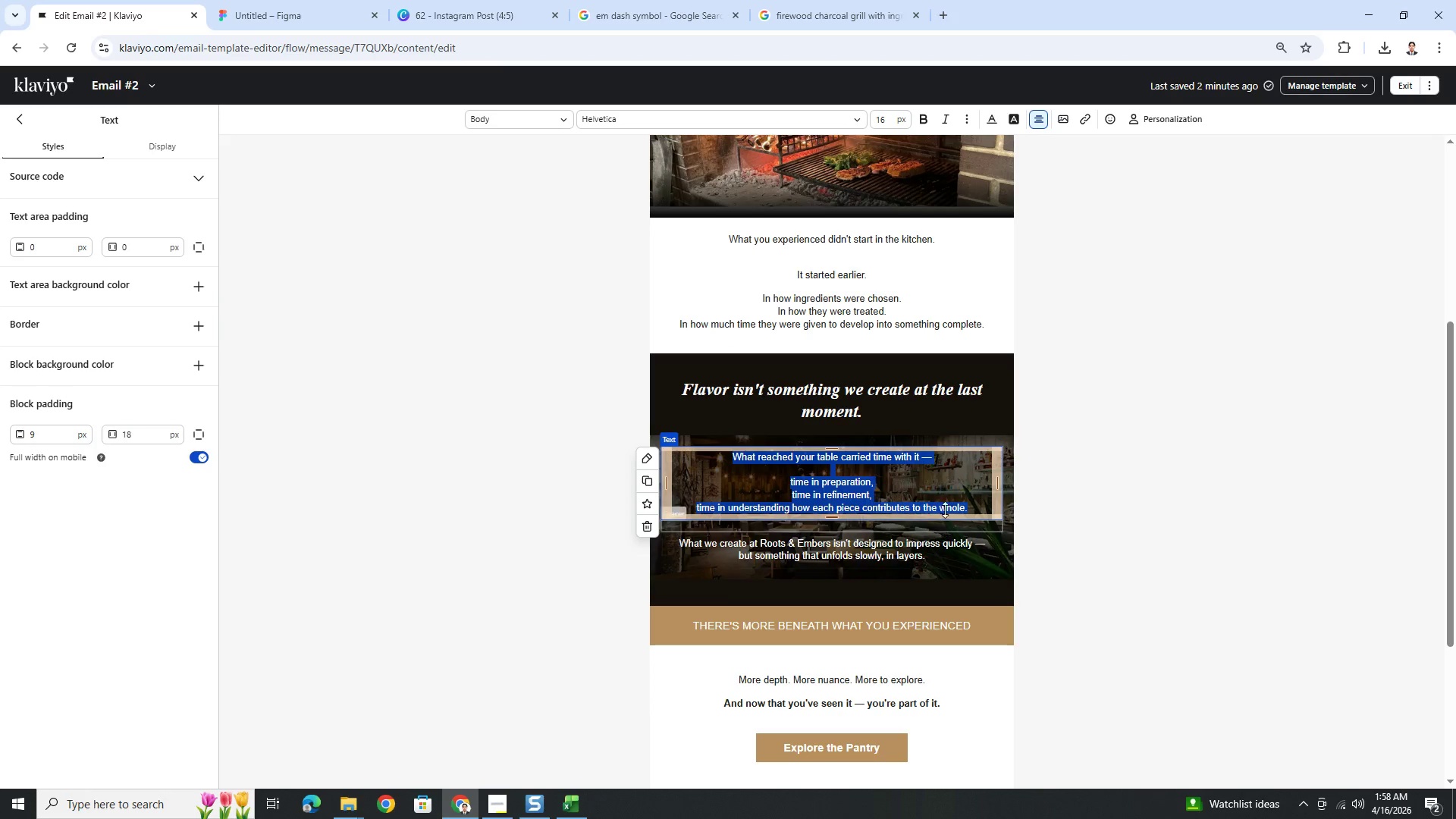 
left_click([930, 479])
 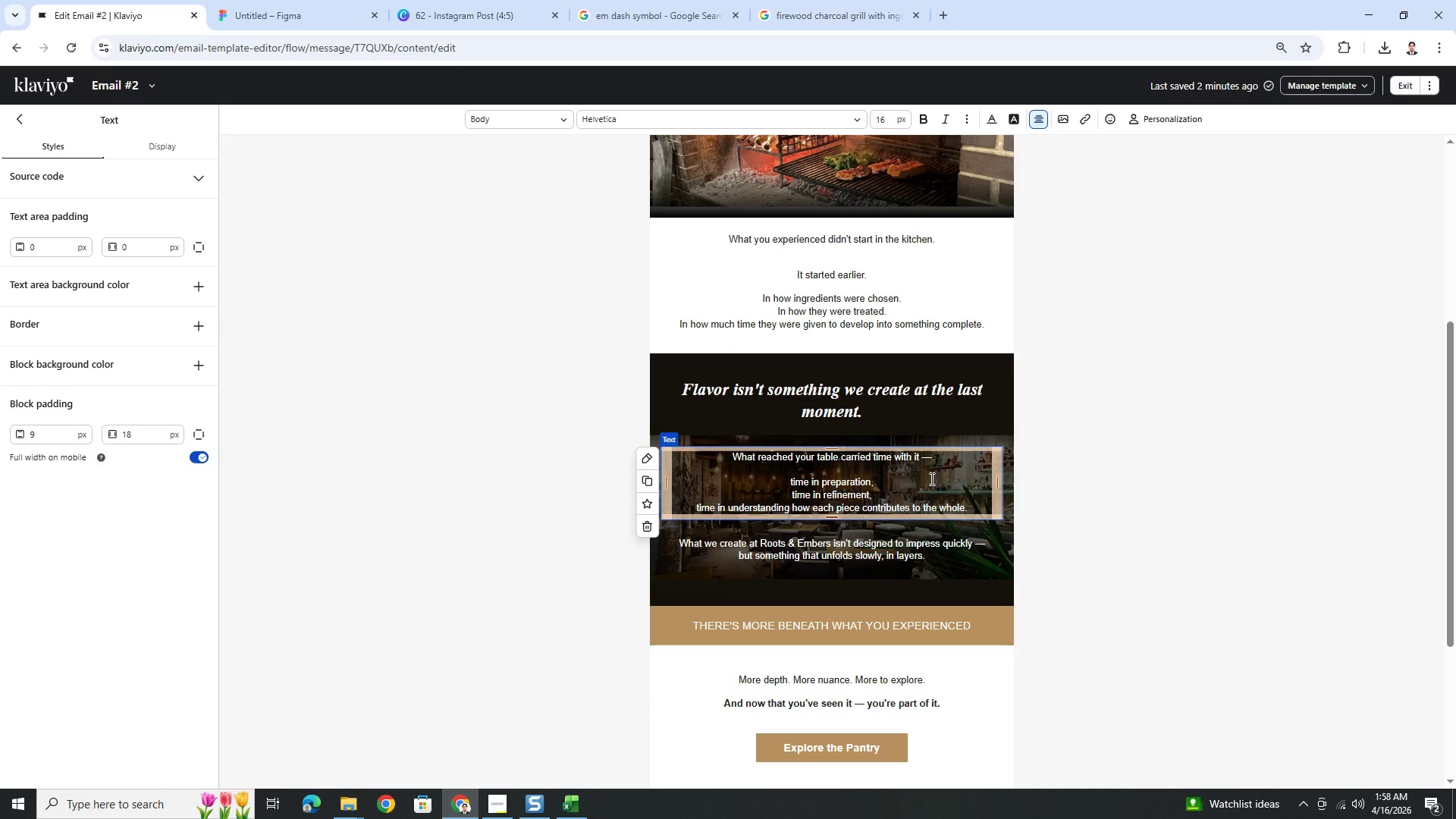 
scroll: coordinate [930, 479], scroll_direction: down, amount: 3.0
 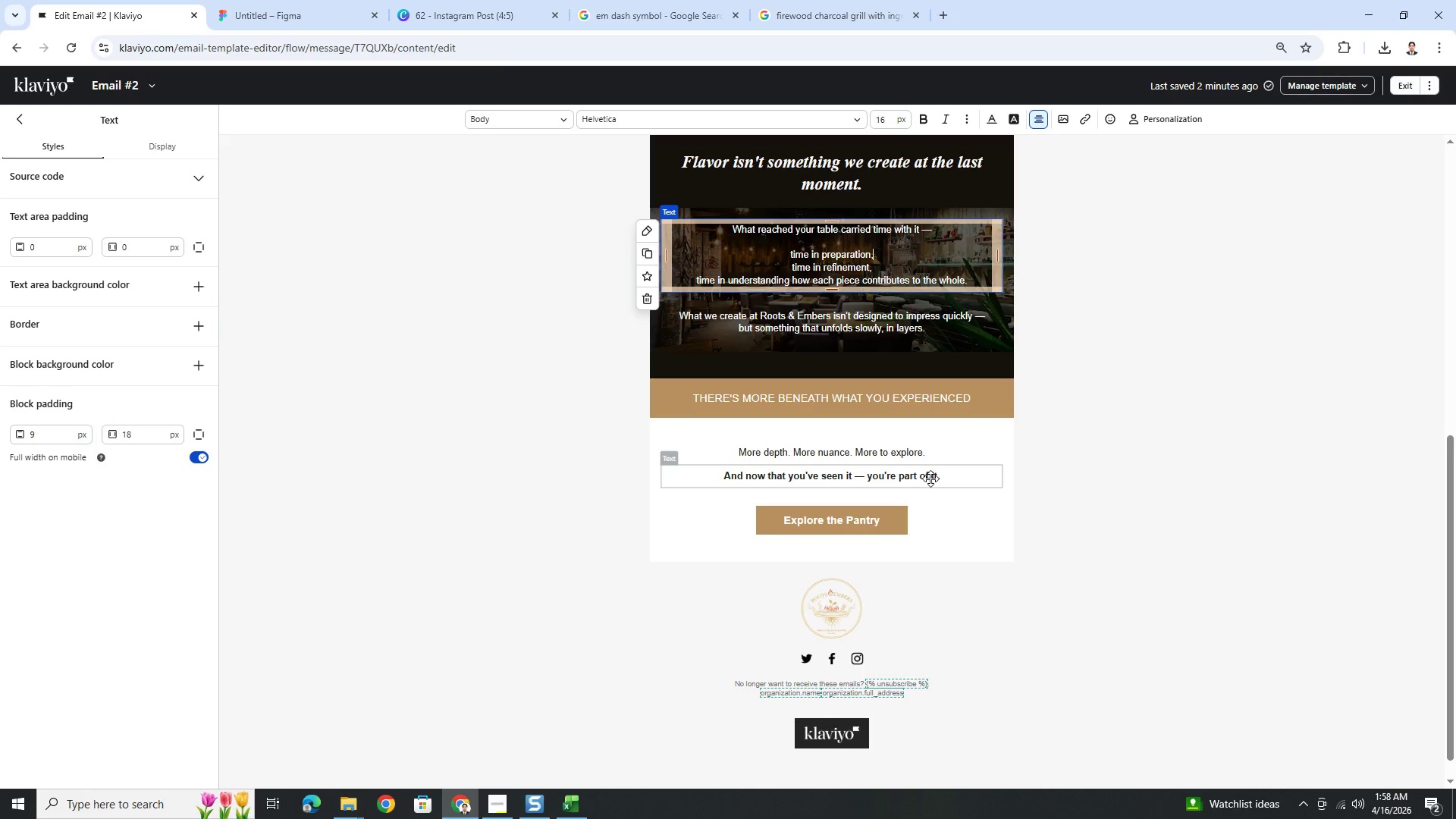 
wait(18.35)
 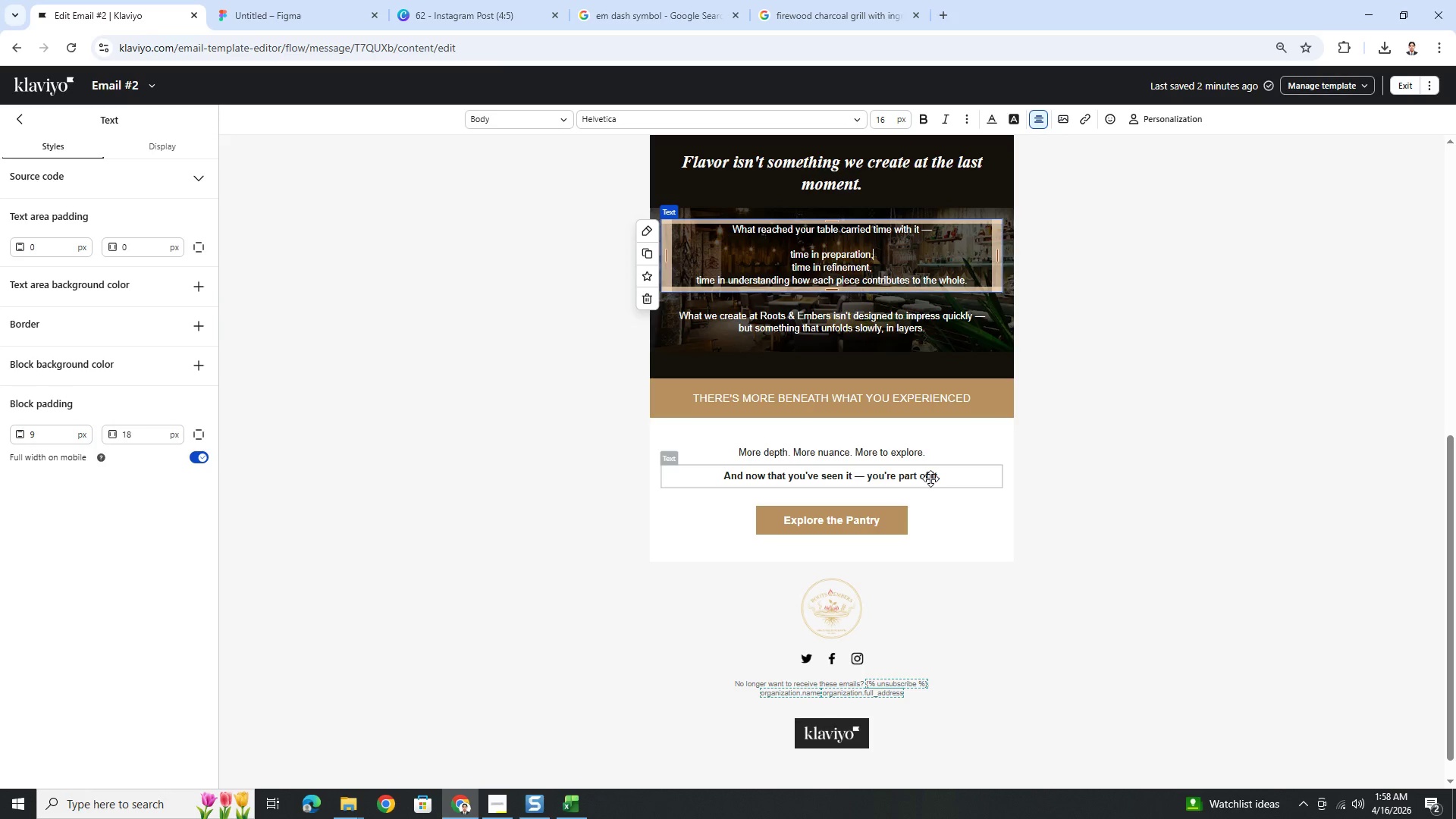 
scroll: coordinate [930, 479], scroll_direction: down, amount: 1.0
 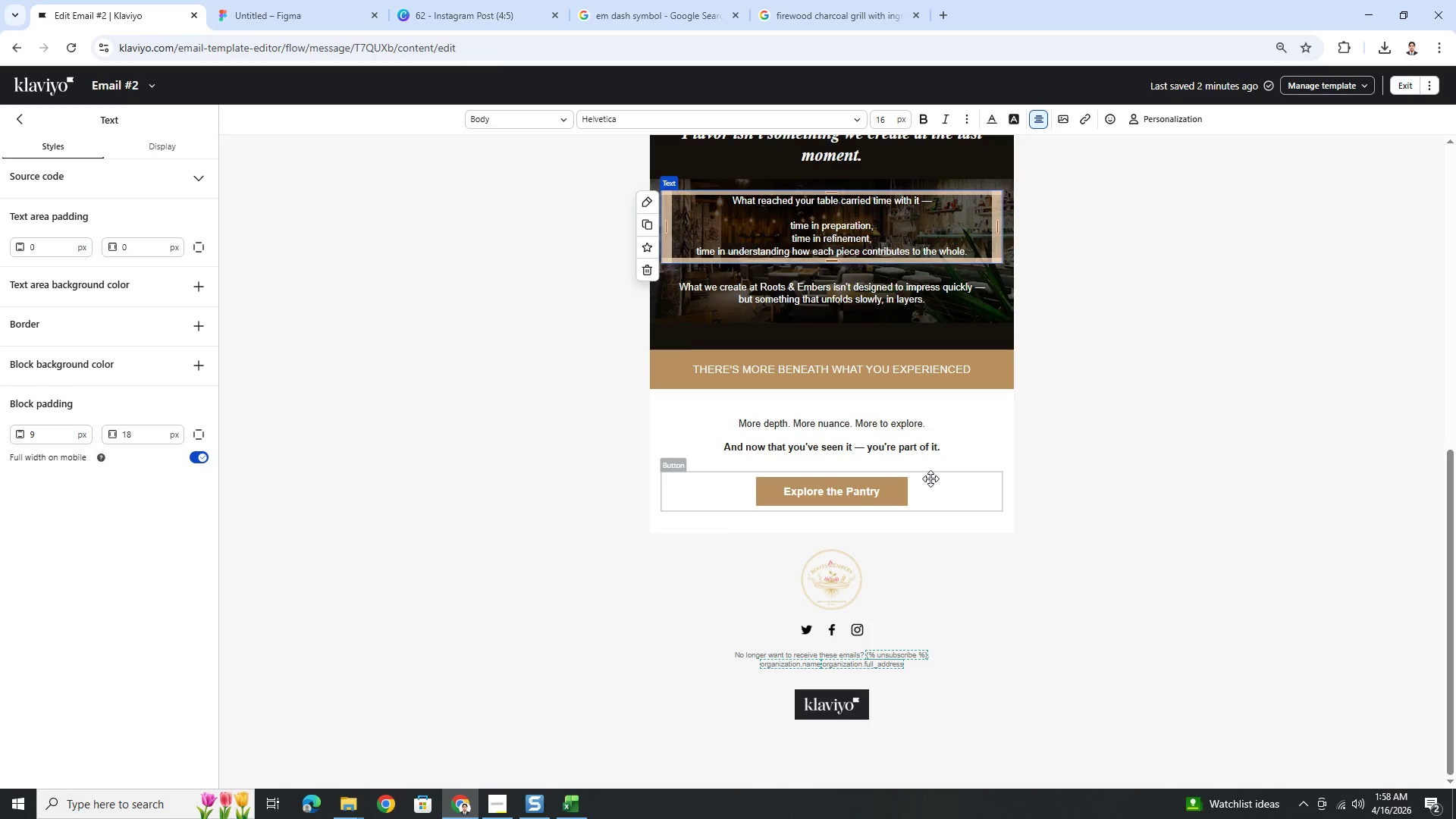 
scroll: coordinate [930, 479], scroll_direction: up, amount: 2.0
 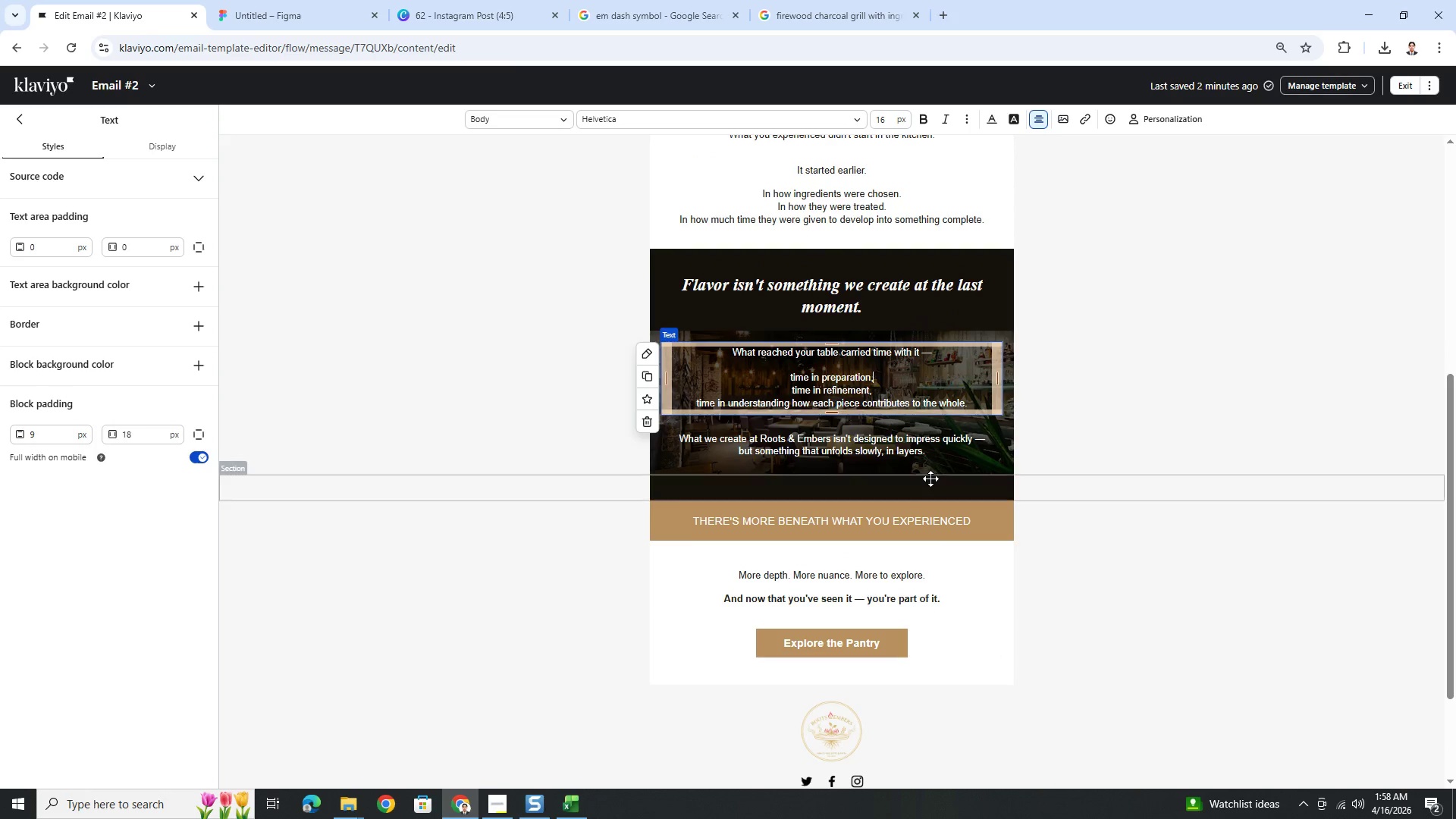 
scroll: coordinate [930, 479], scroll_direction: down, amount: 2.0
 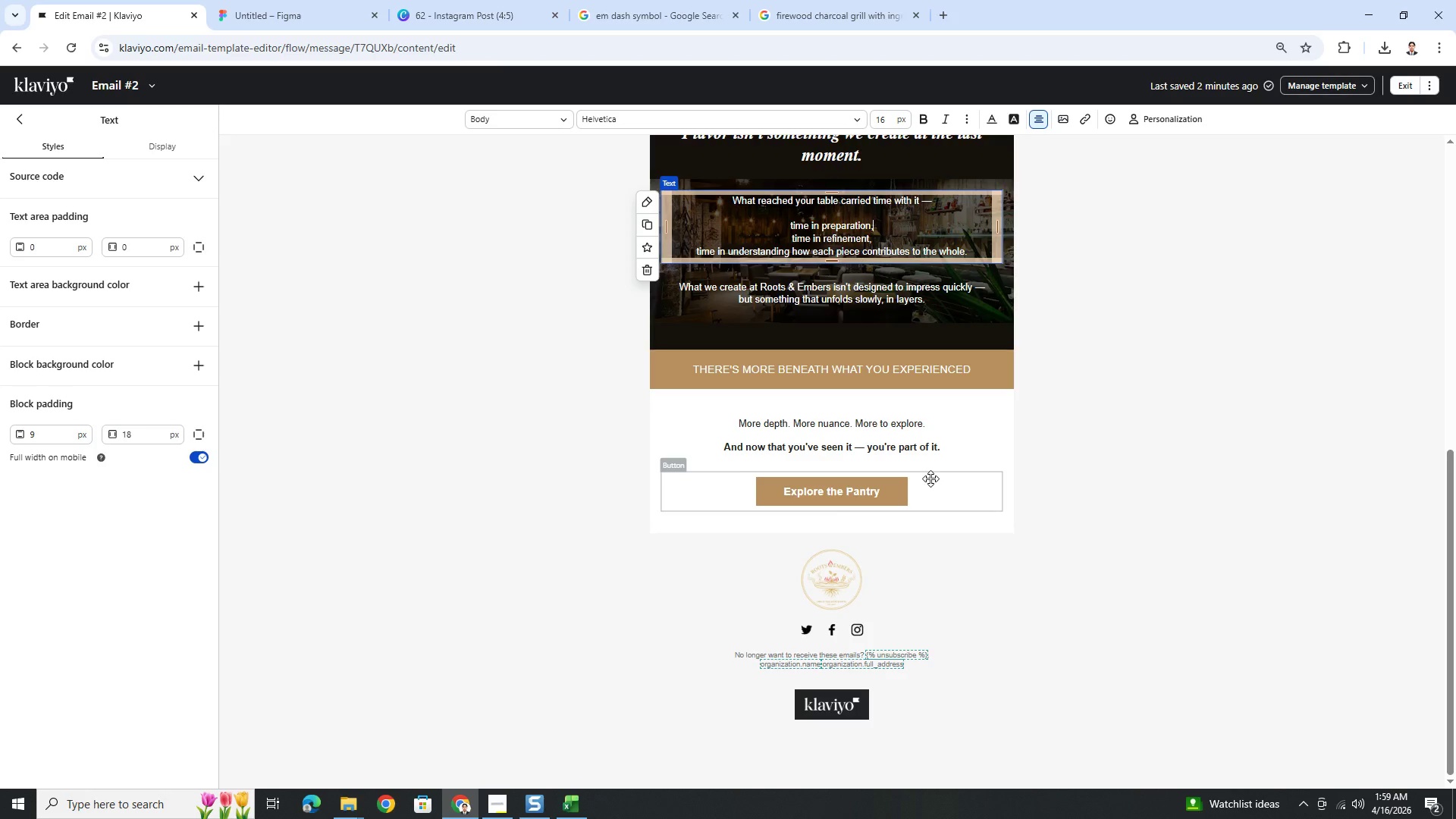 
wait(19.7)
 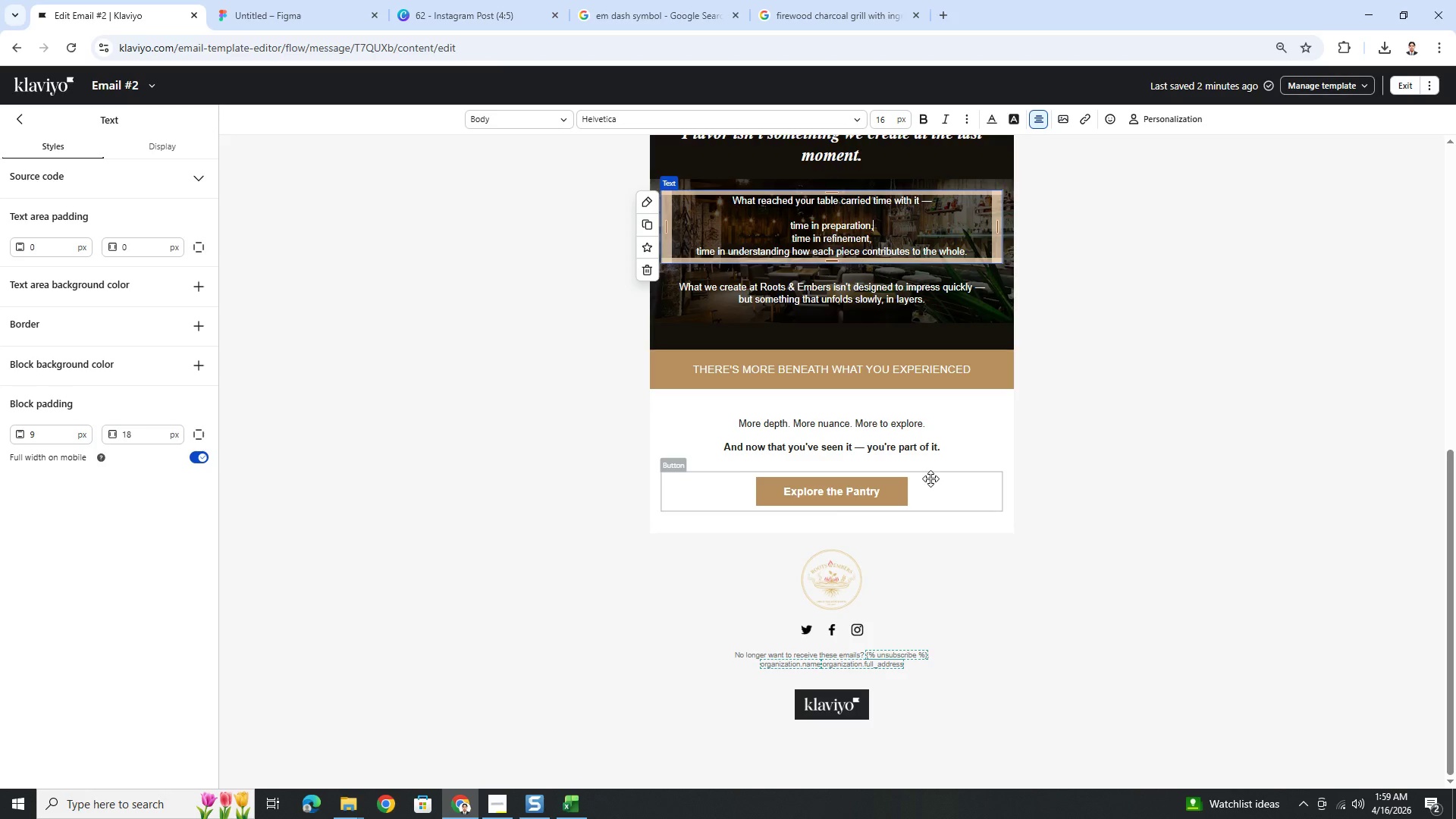 
scroll: coordinate [920, 483], scroll_direction: up, amount: 2.0
 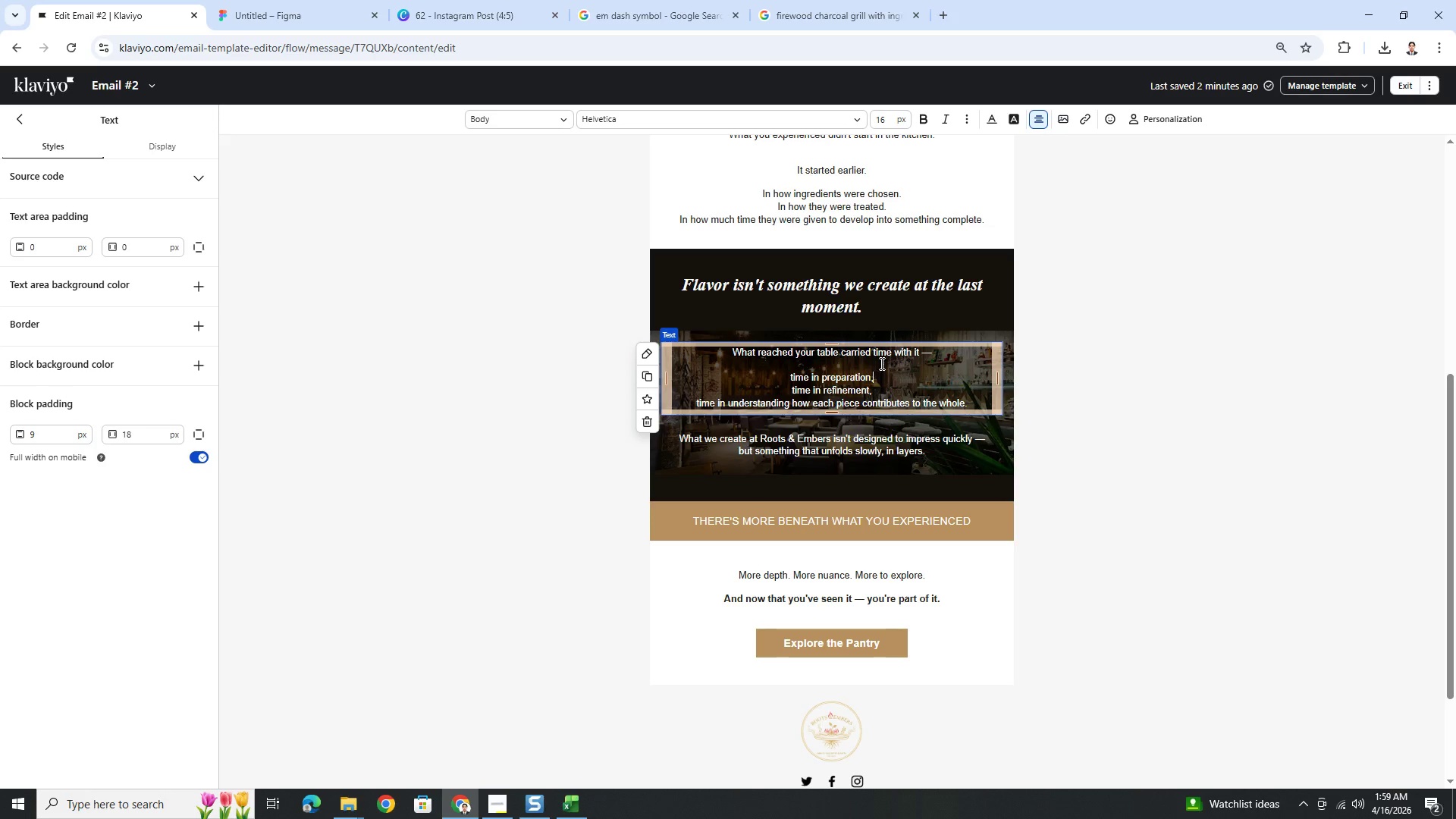 
wait(9.33)
 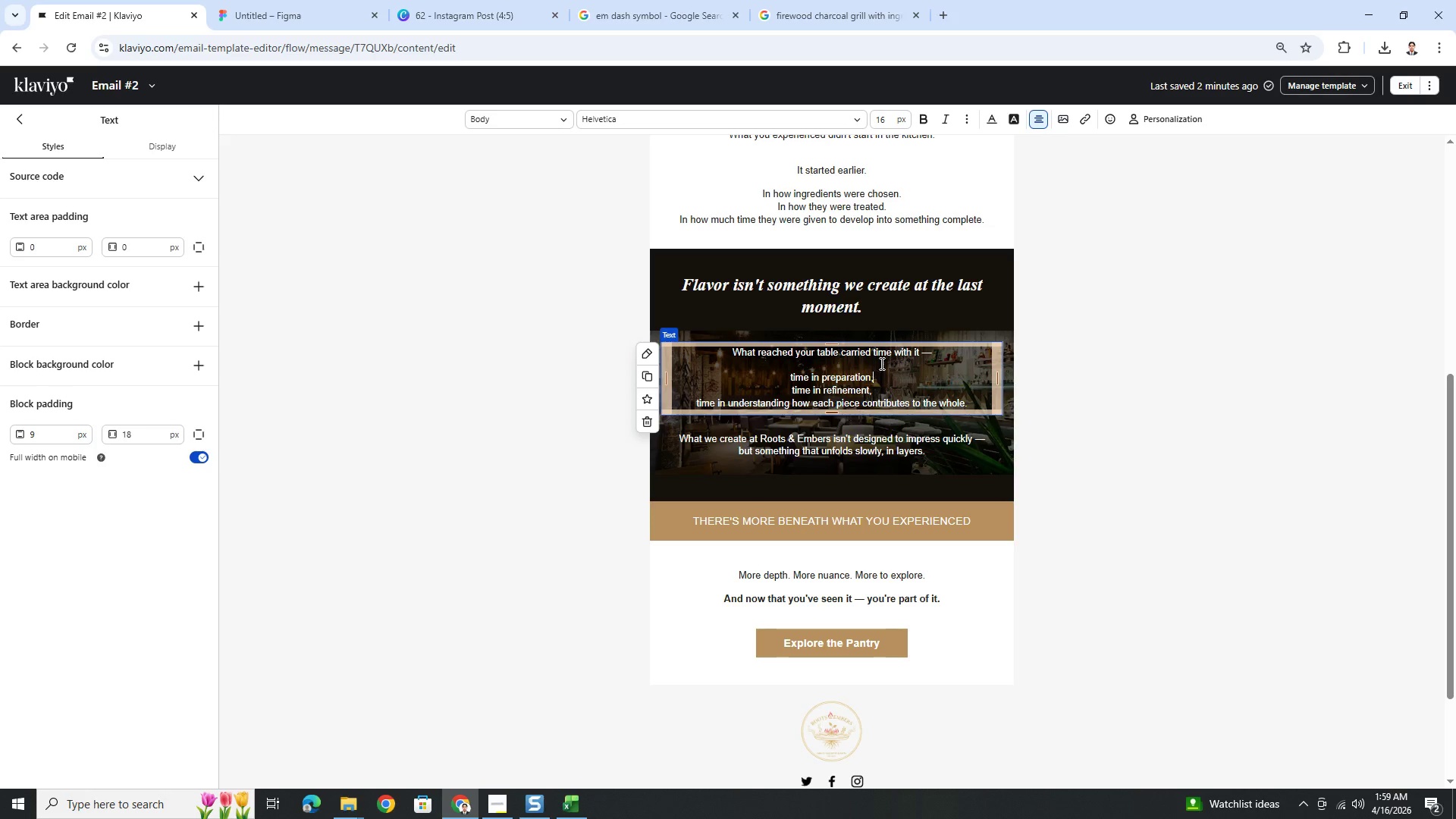 
scroll: coordinate [880, 363], scroll_direction: down, amount: 1.0
 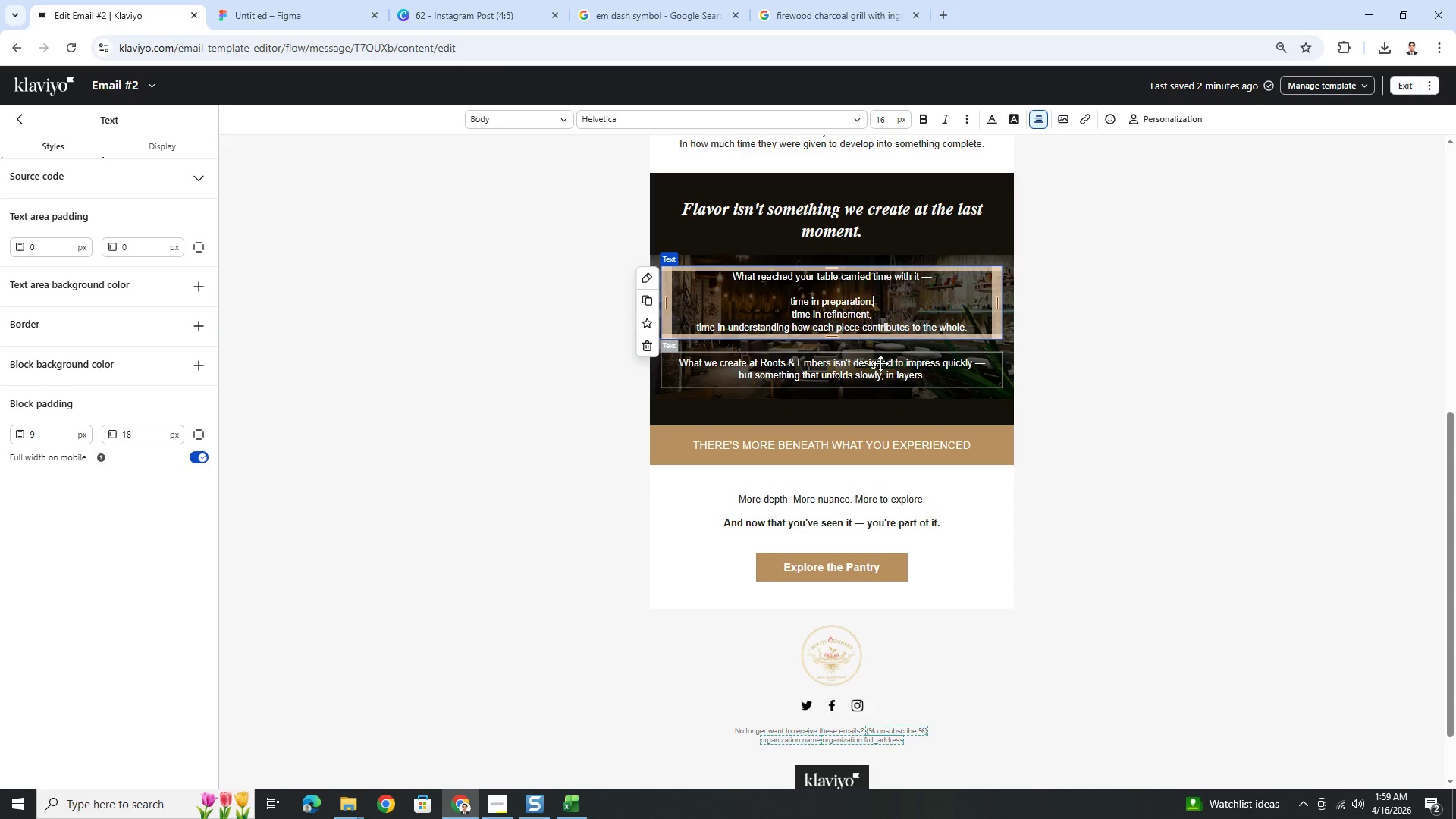 
scroll: coordinate [880, 363], scroll_direction: up, amount: 1.0
 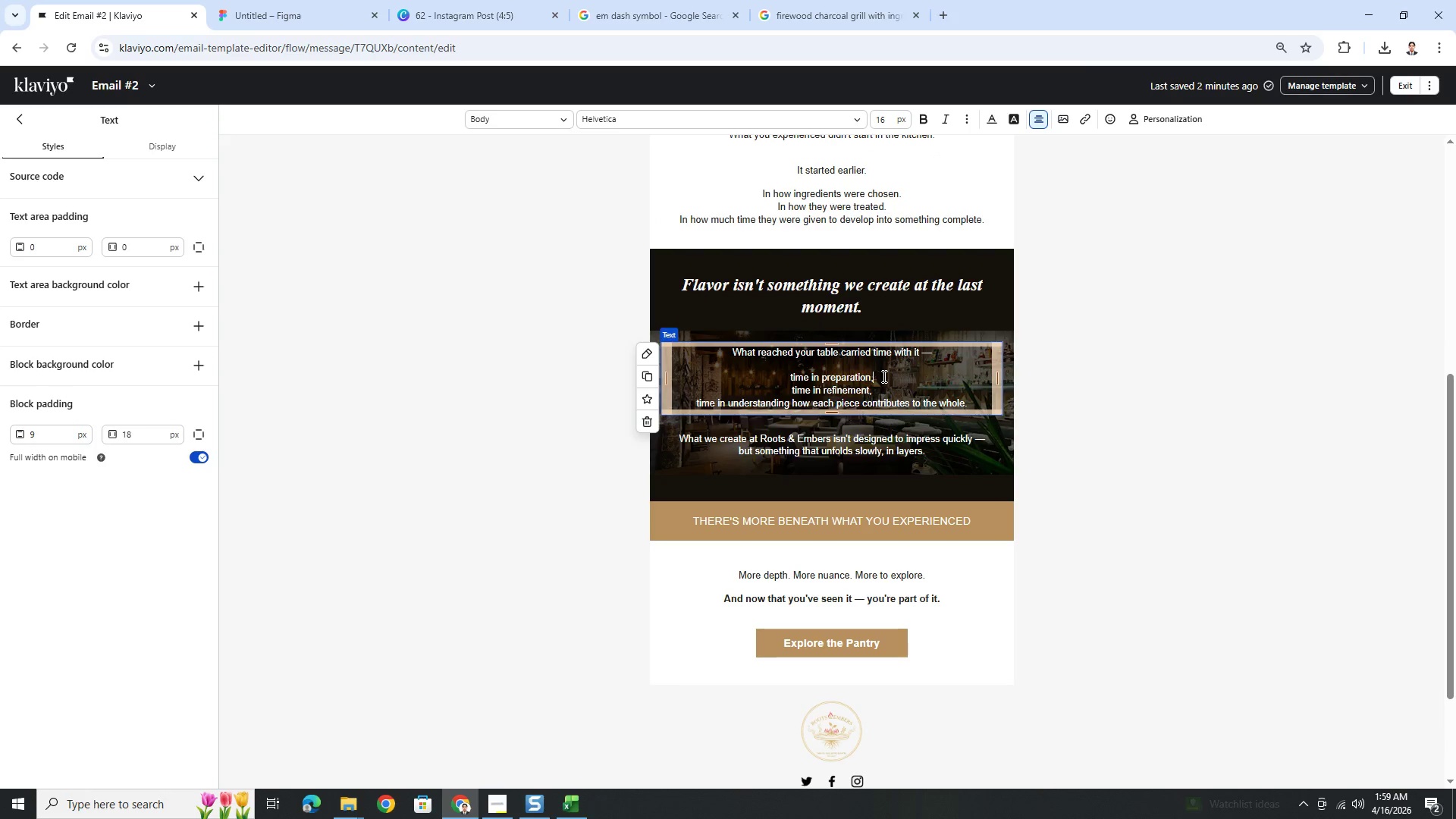 
wait(11.8)
 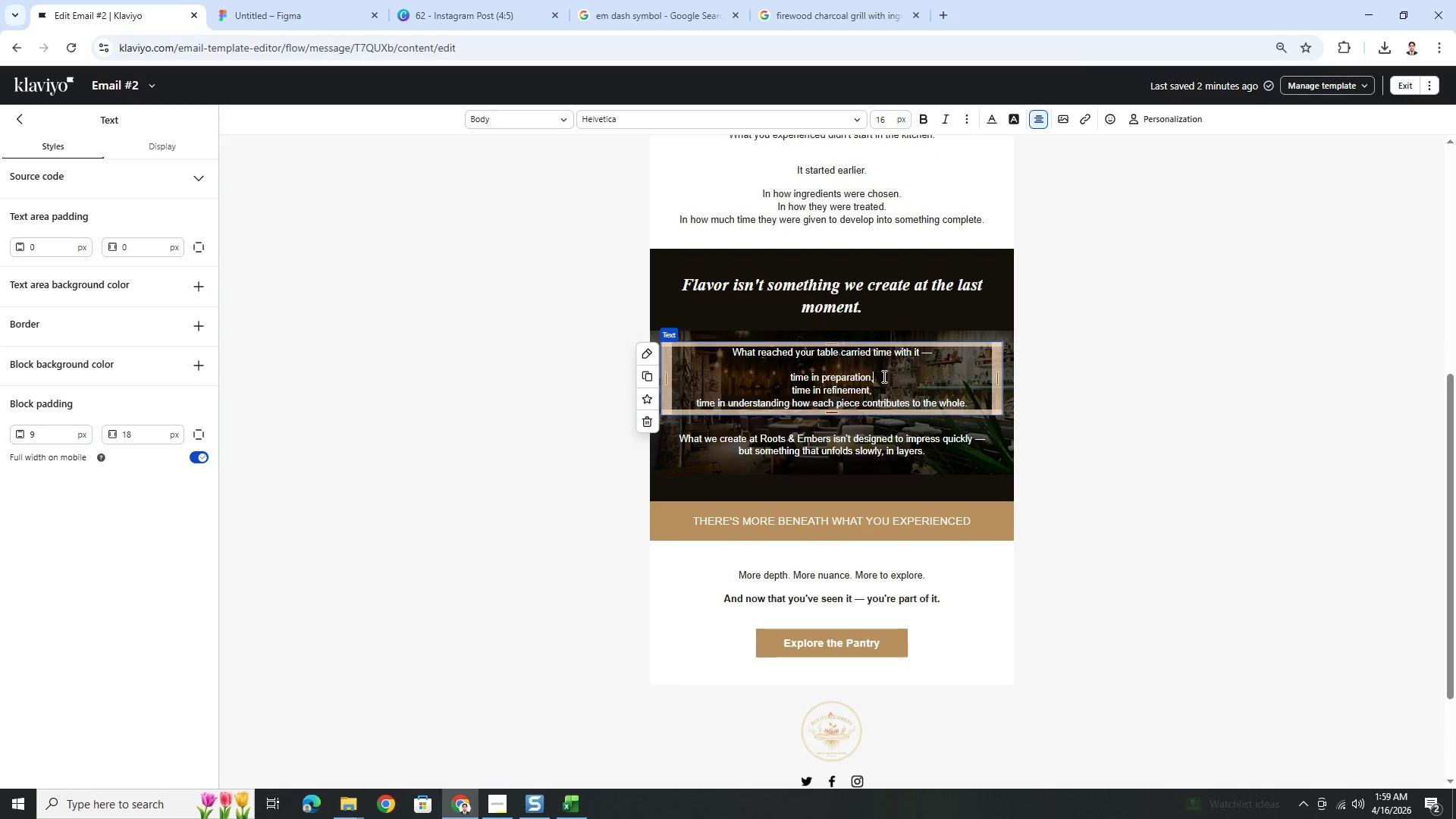 
scroll: coordinate [1107, 381], scroll_direction: up, amount: 1.0
 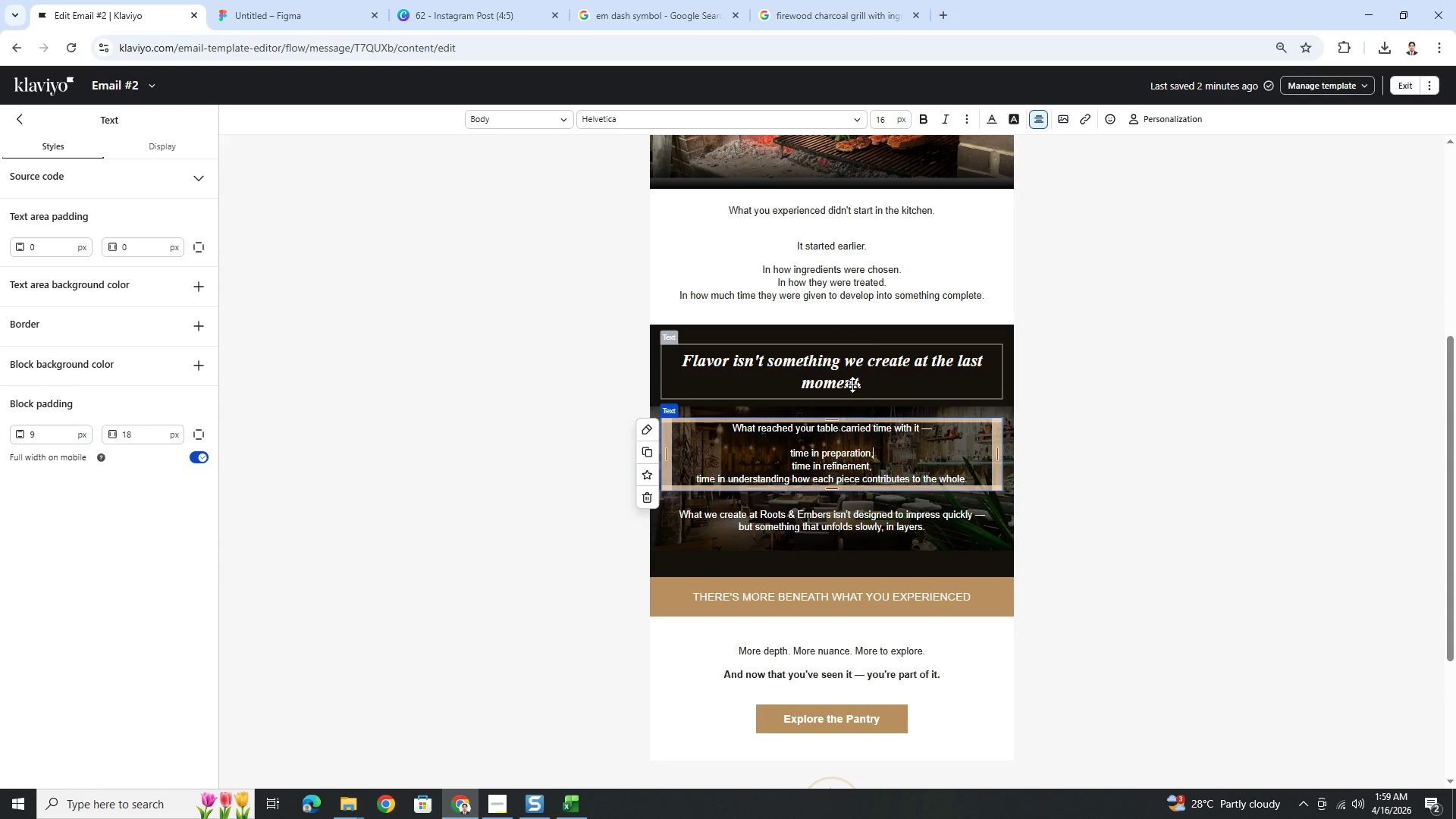 
left_click([856, 380])
 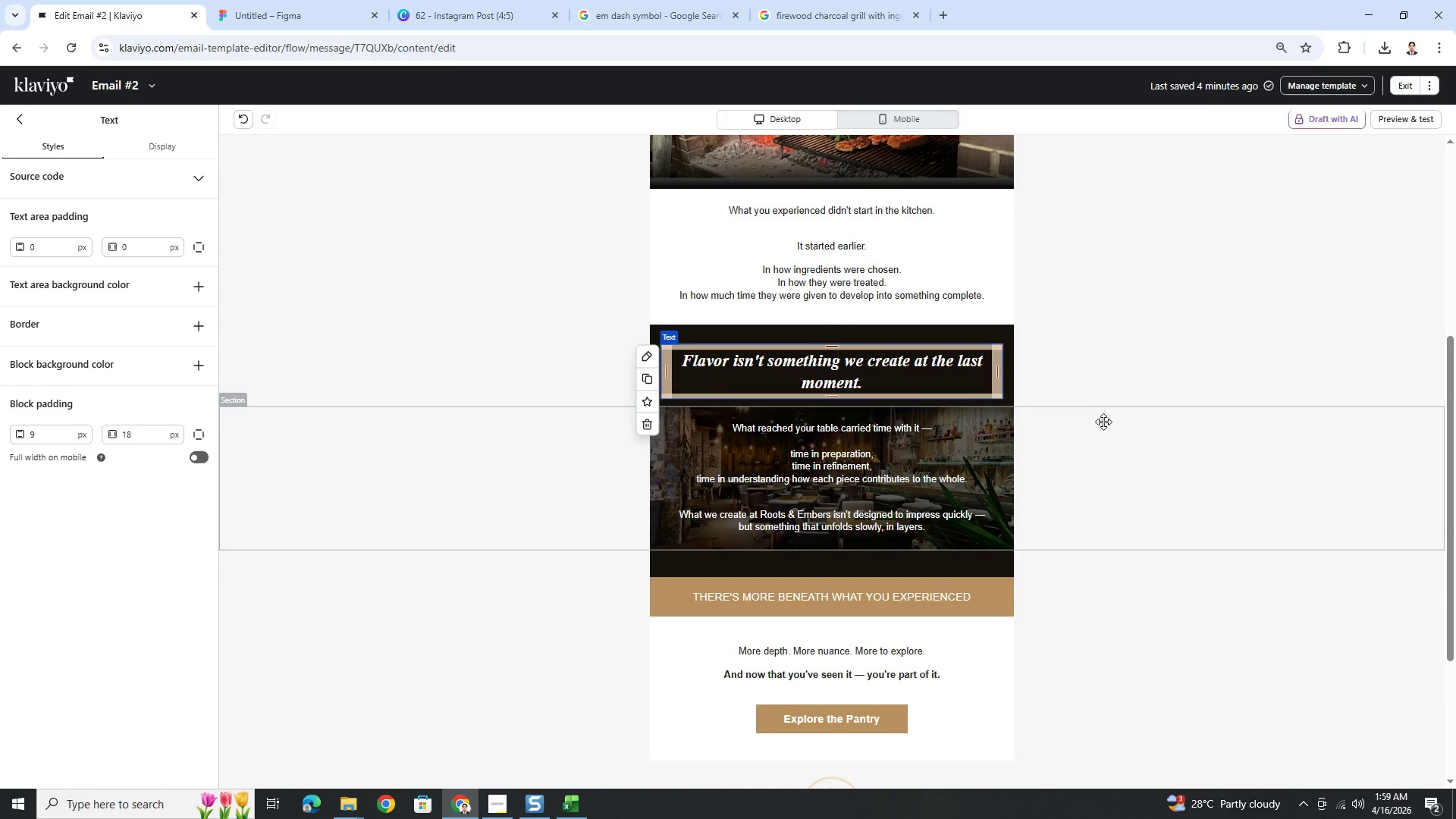 
scroll: coordinate [1108, 433], scroll_direction: up, amount: 1.0
 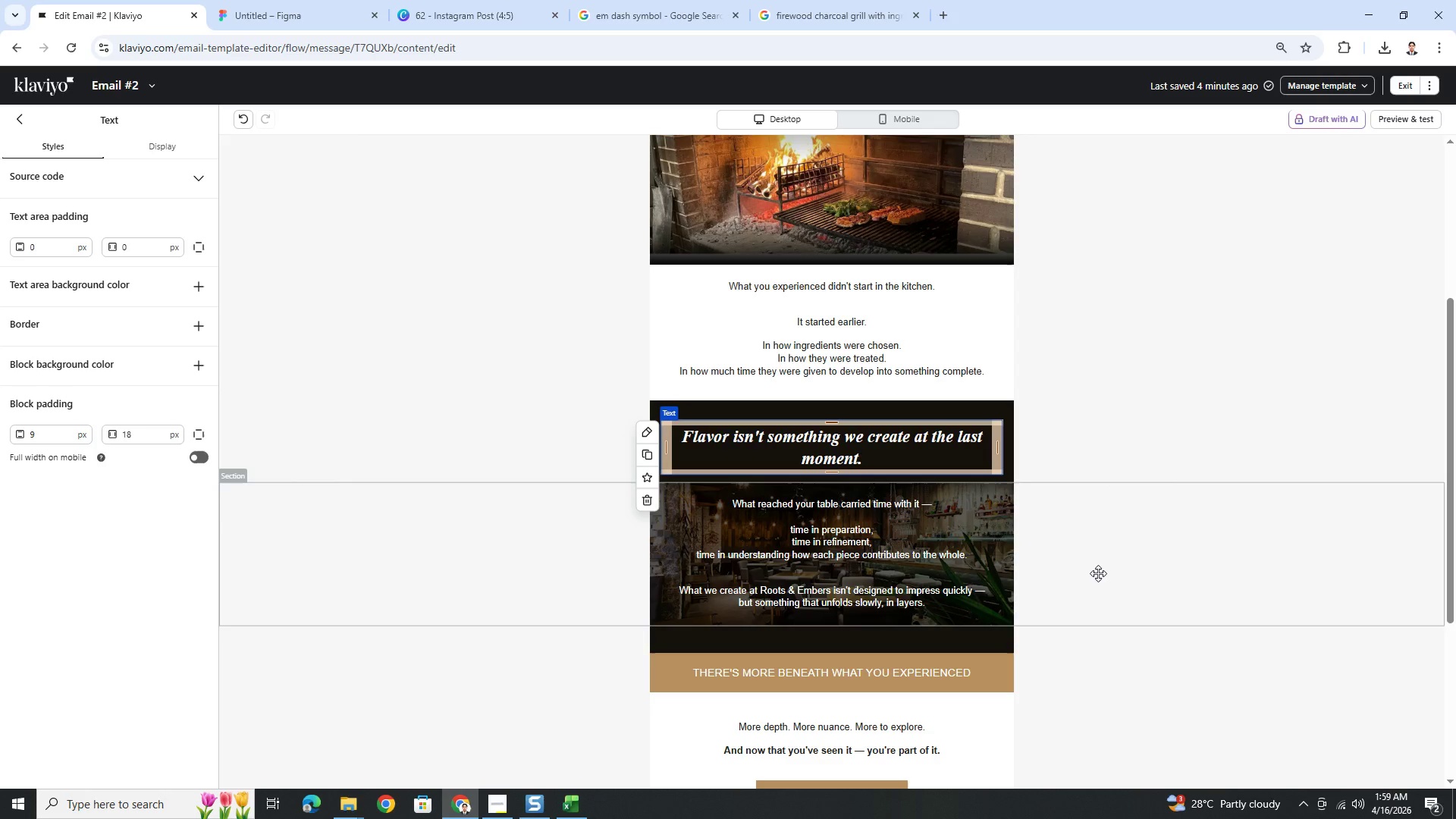 
wait(12.58)
 